 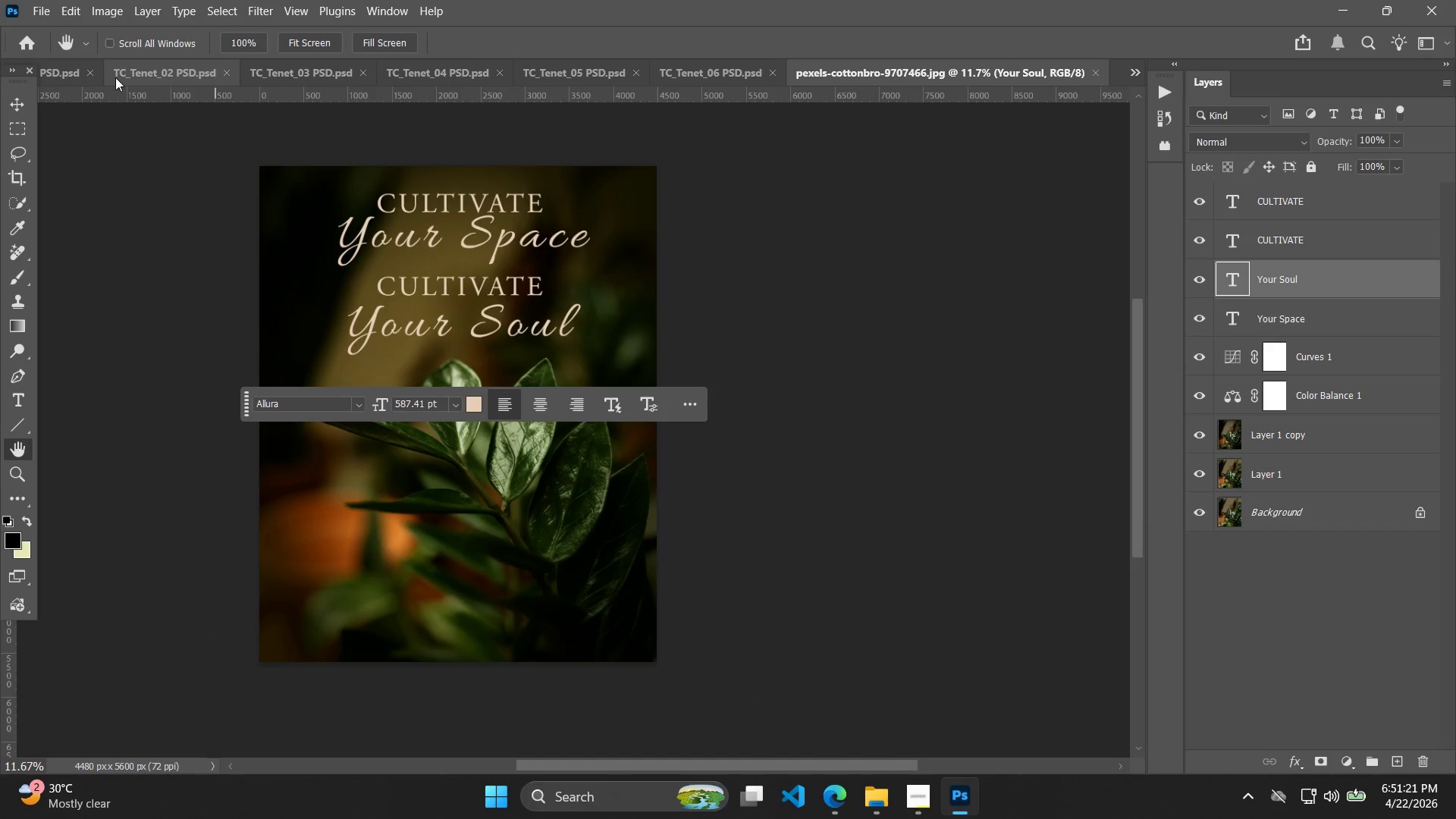 
key(Control+Shift+S)
 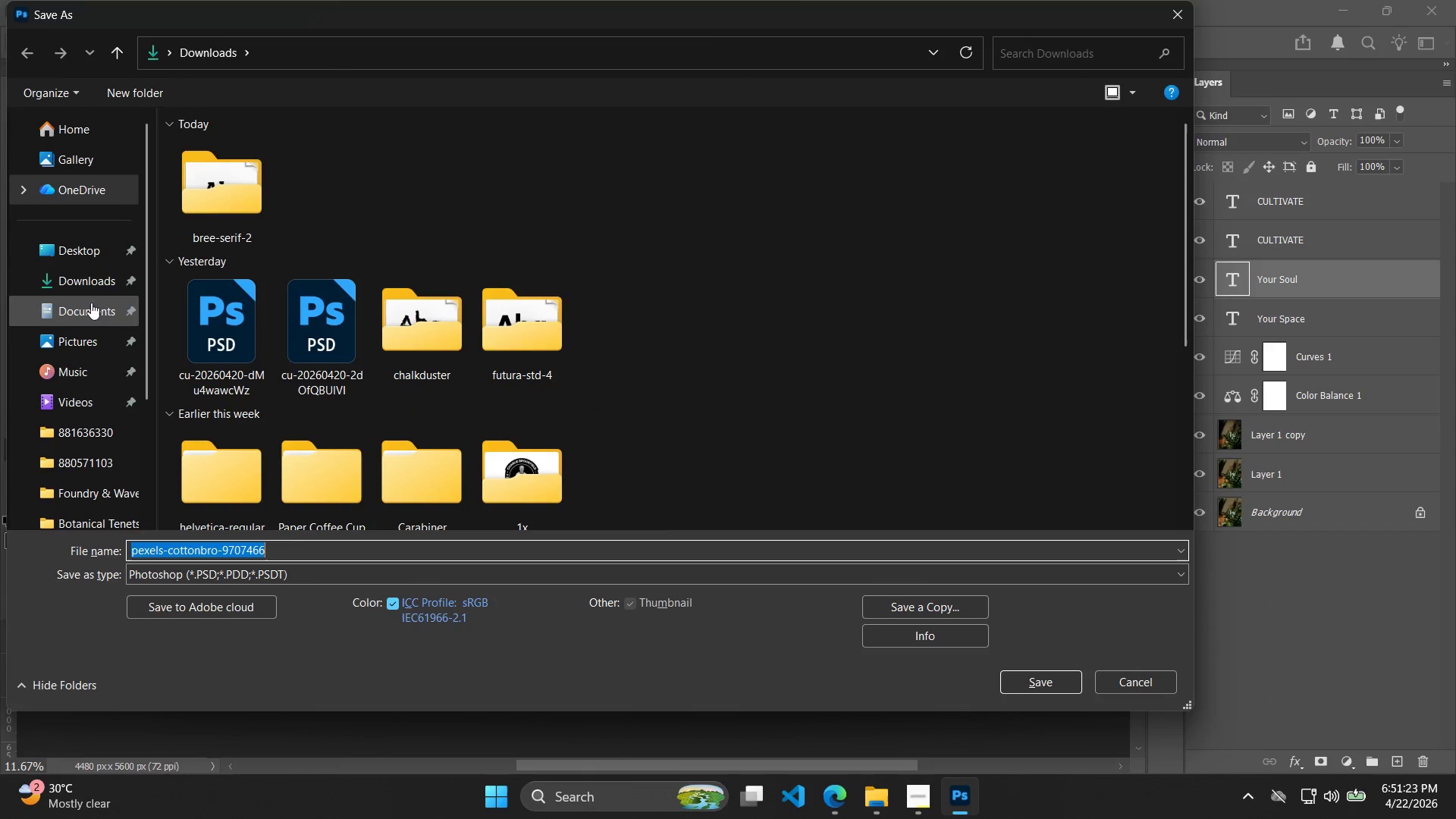 
double_click([102, 260])
 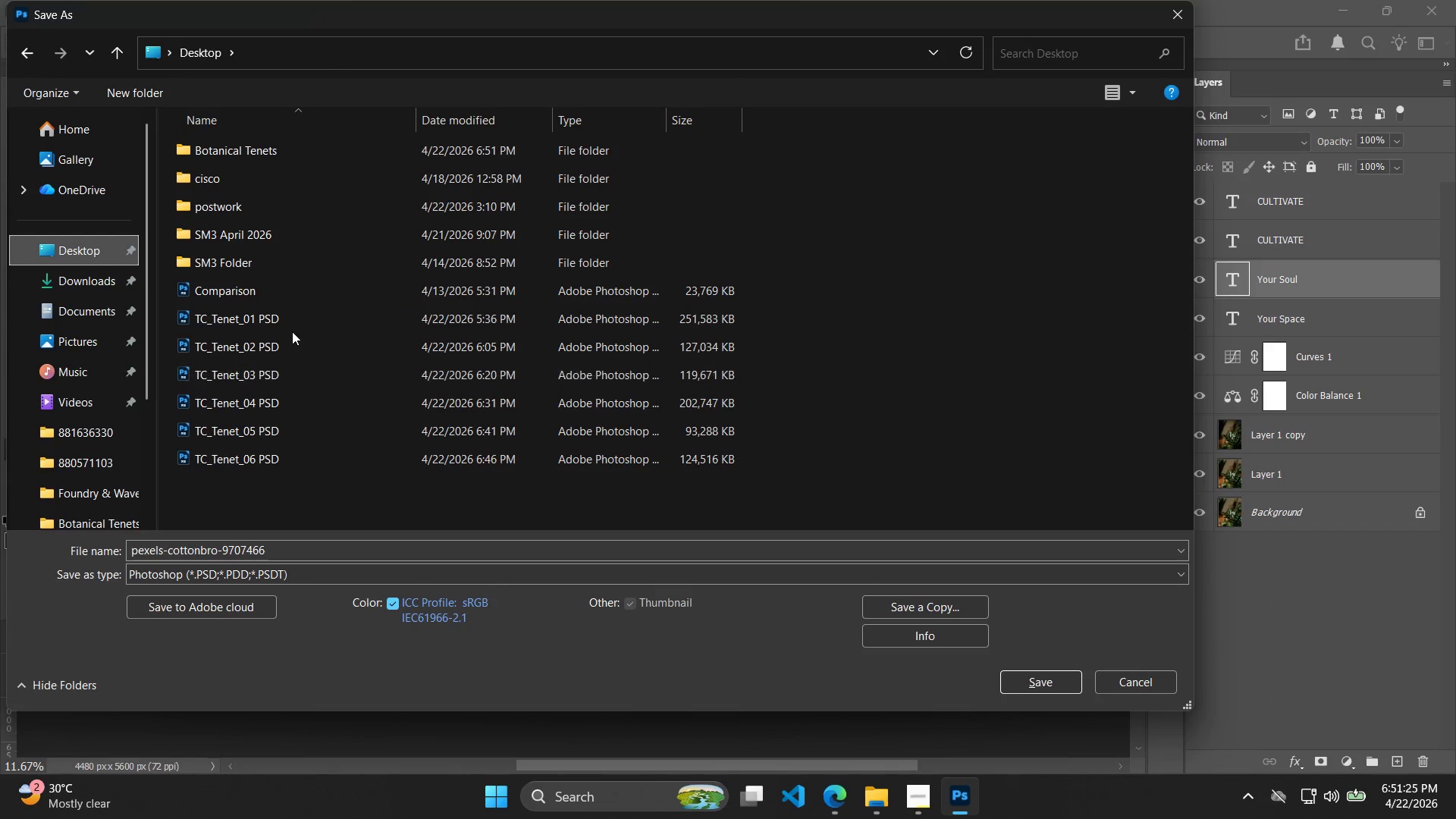 
left_click([268, 461])
 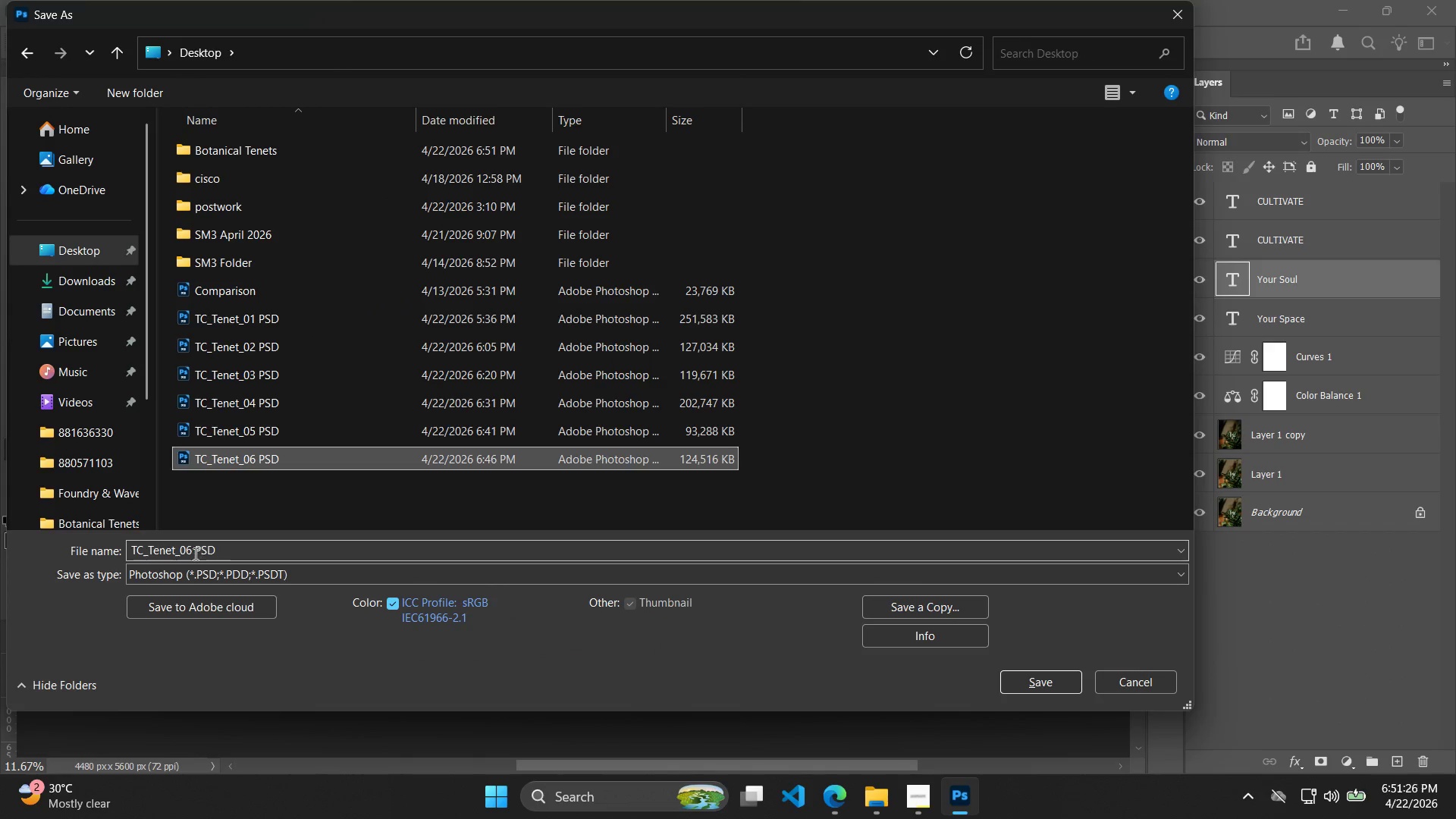 
double_click([193, 554])
 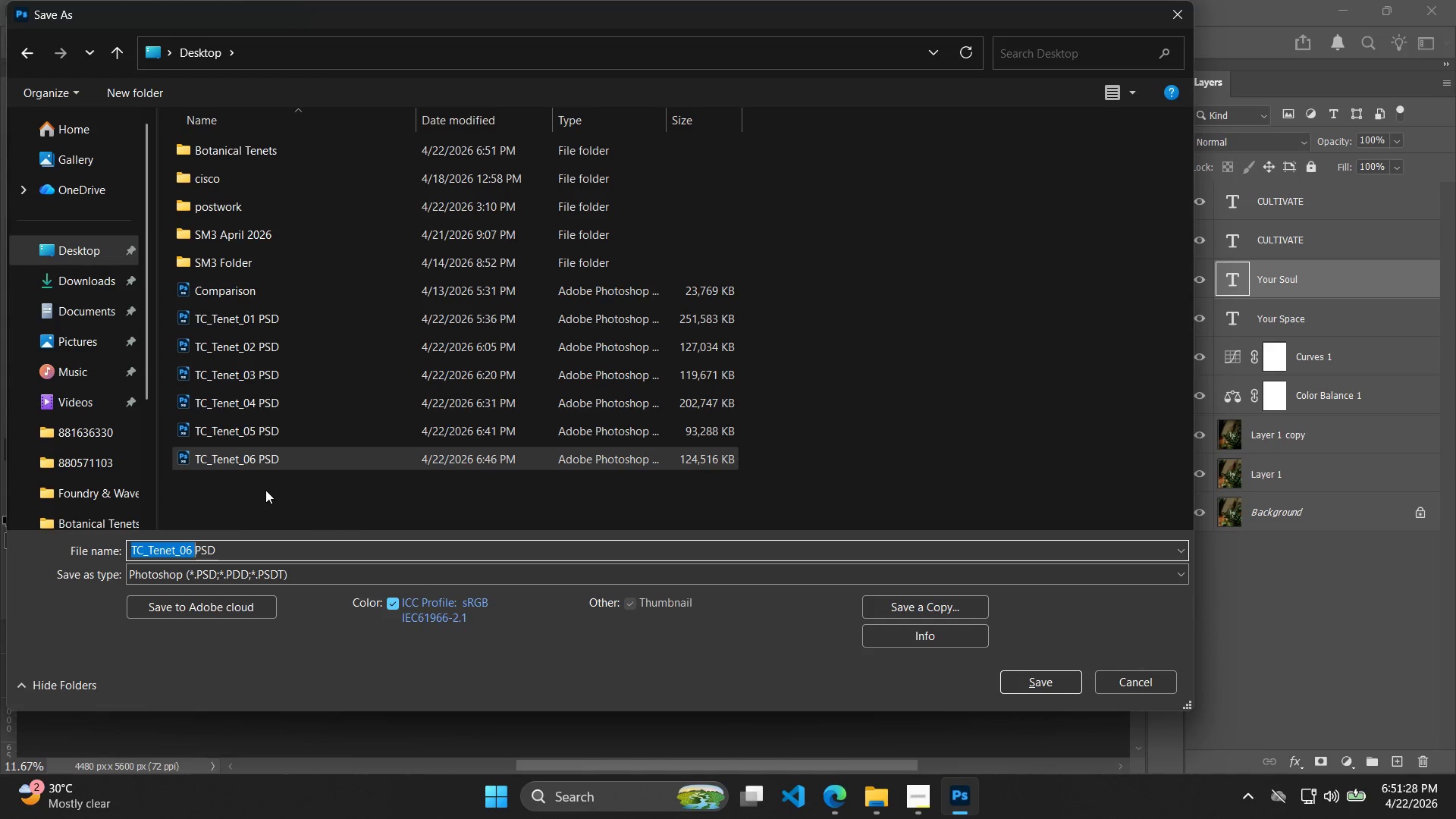 
key(ArrowRight)
 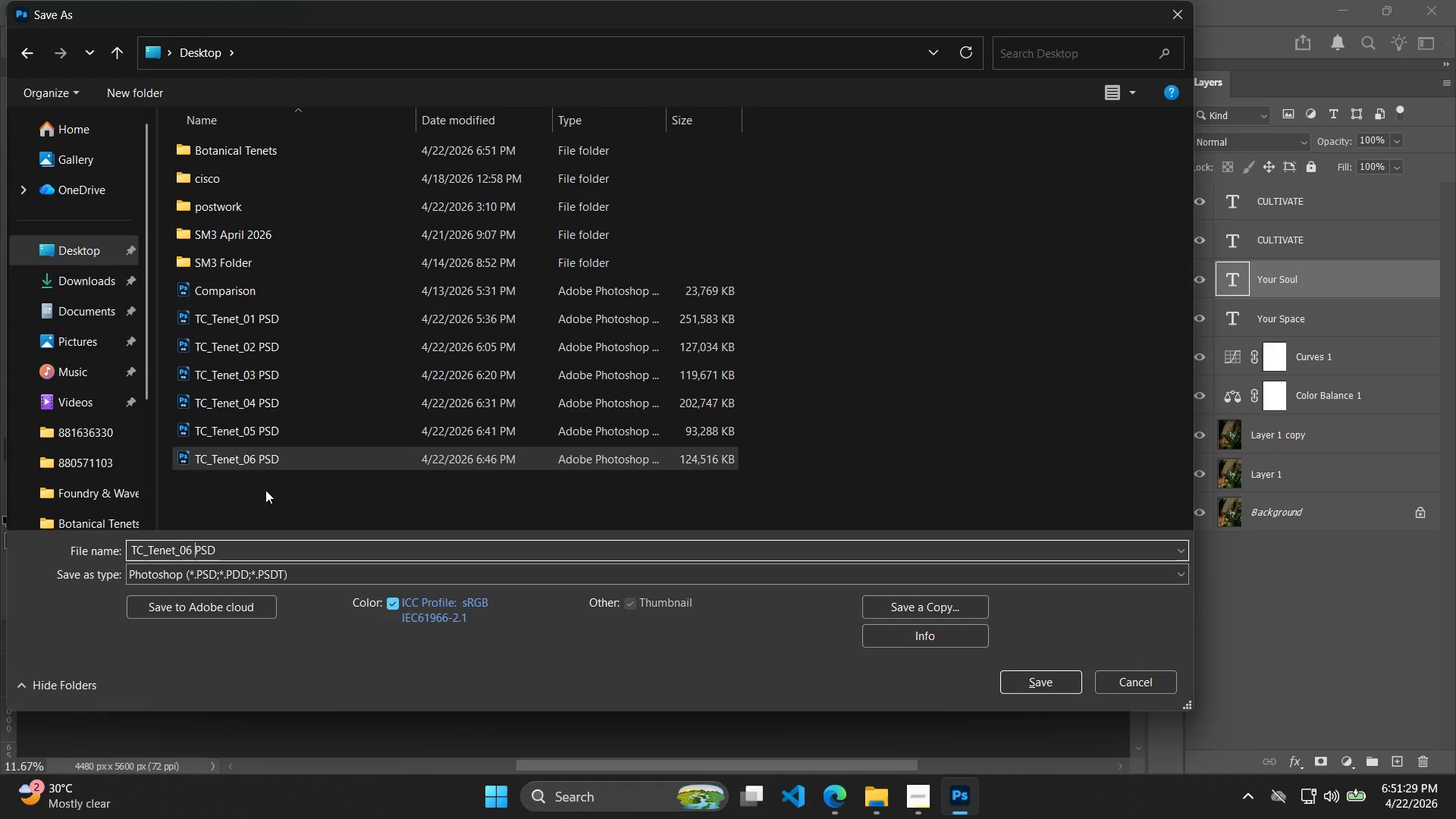 
key(ArrowLeft)
 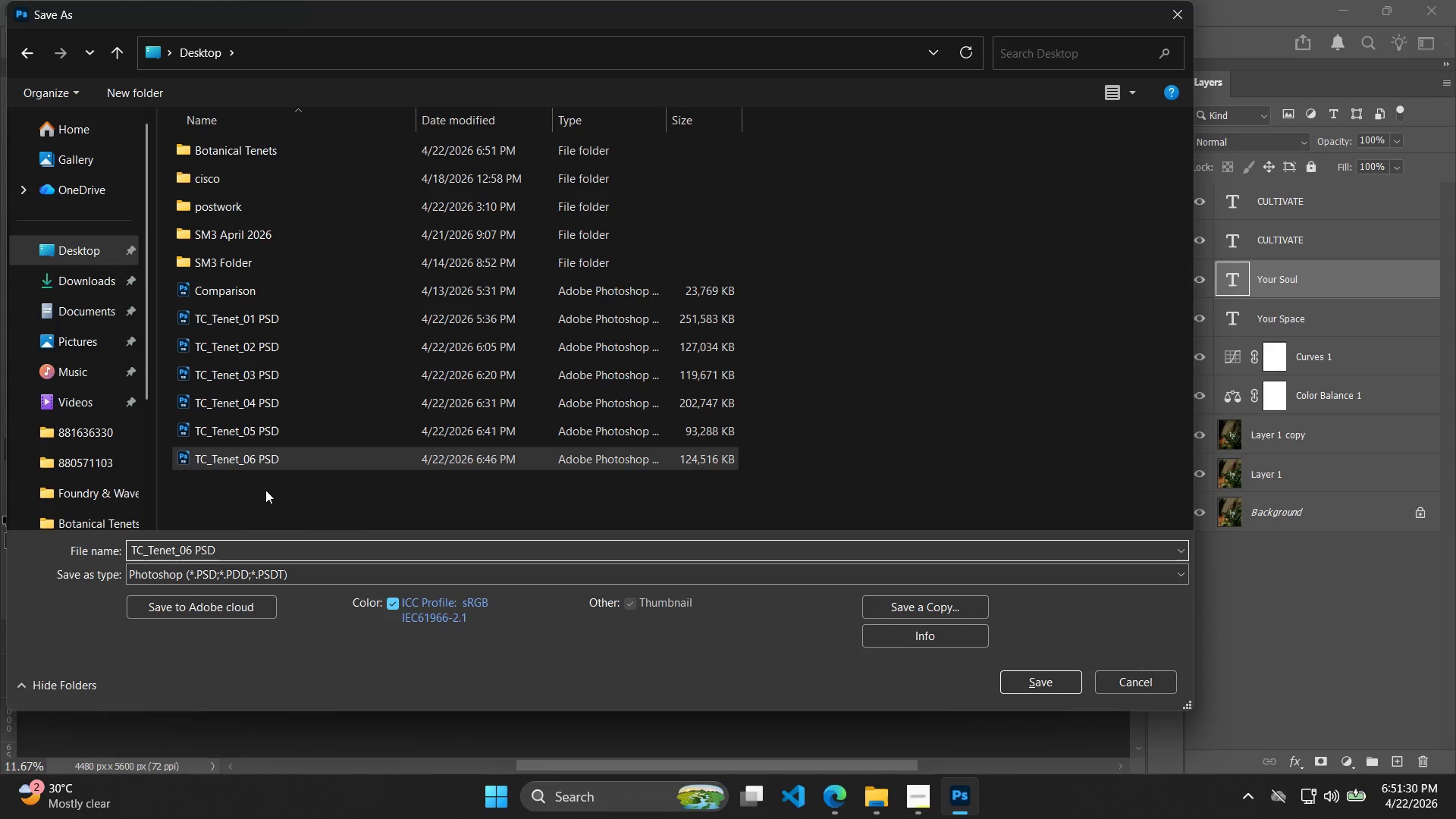 
key(Backspace)
 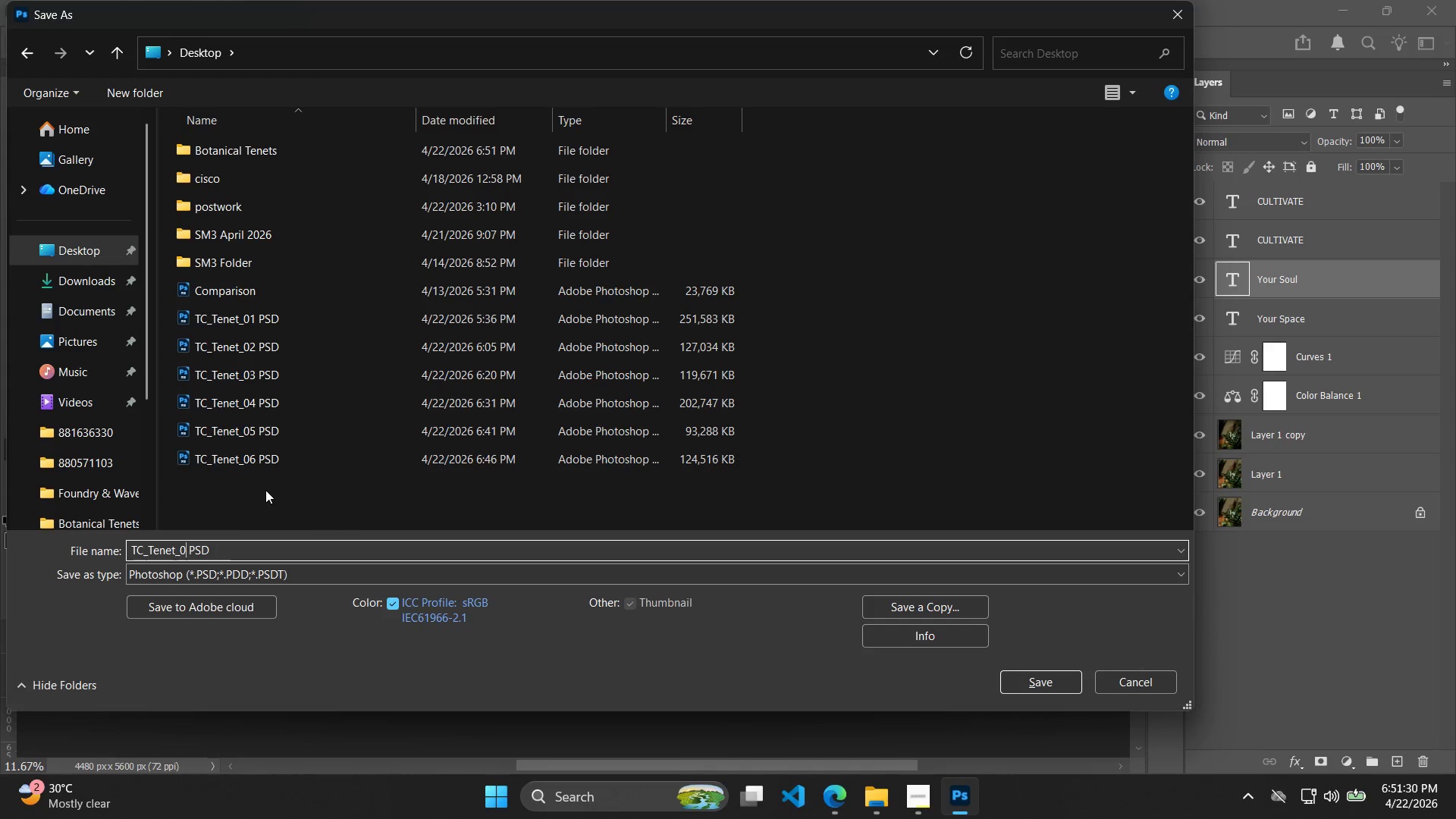 
key(7)
 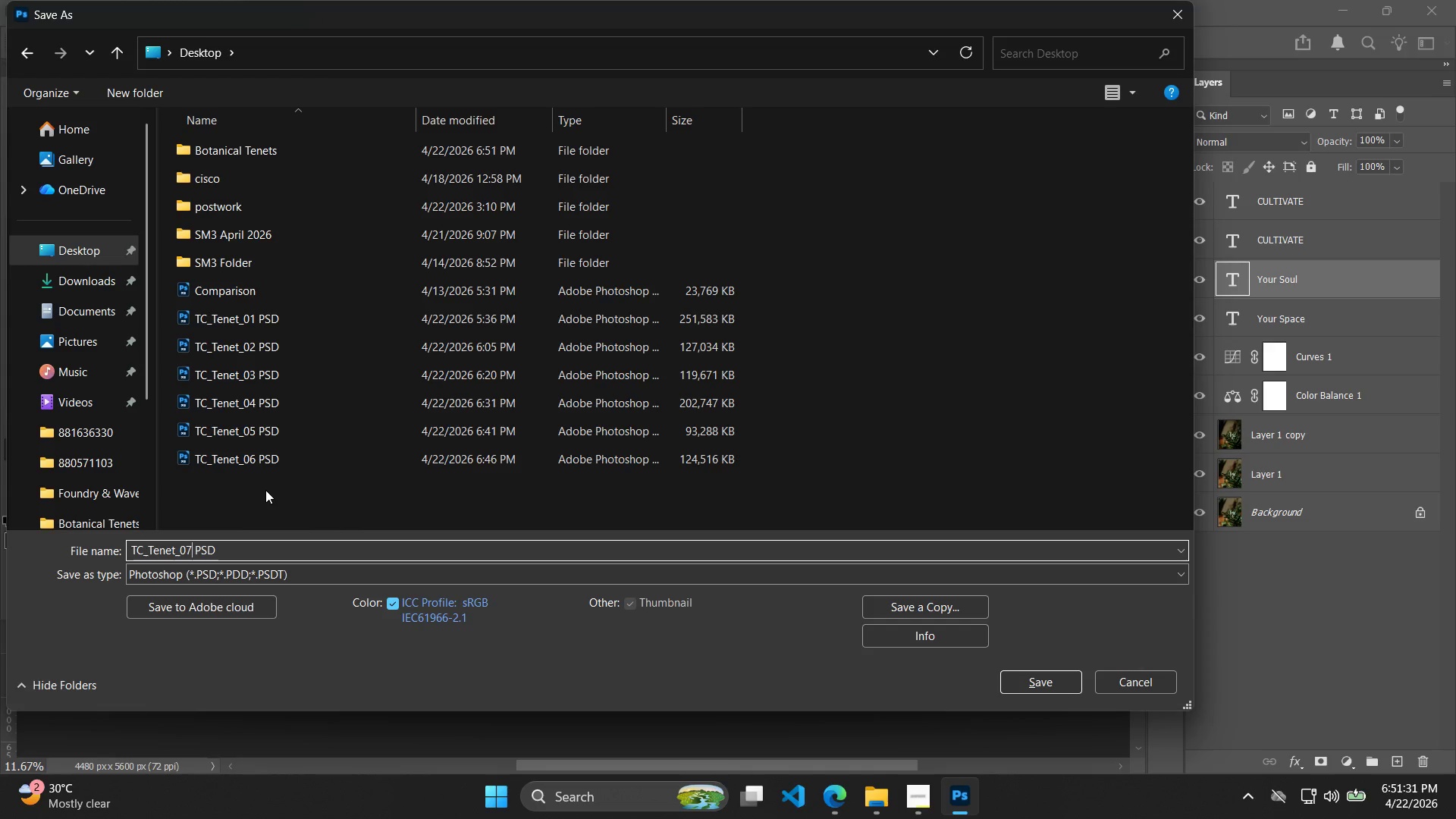 
key(Space)
 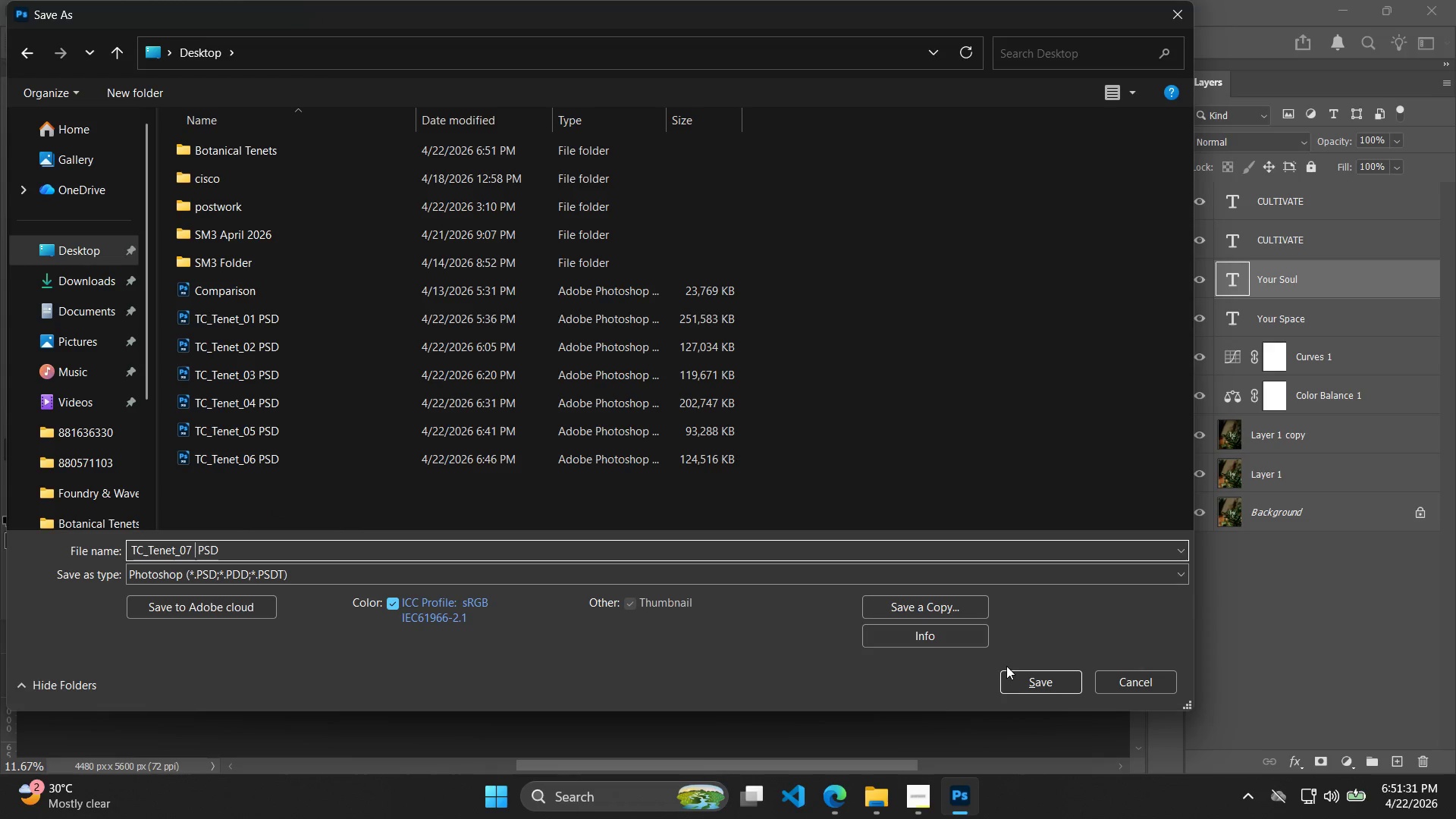 
left_click([1008, 680])
 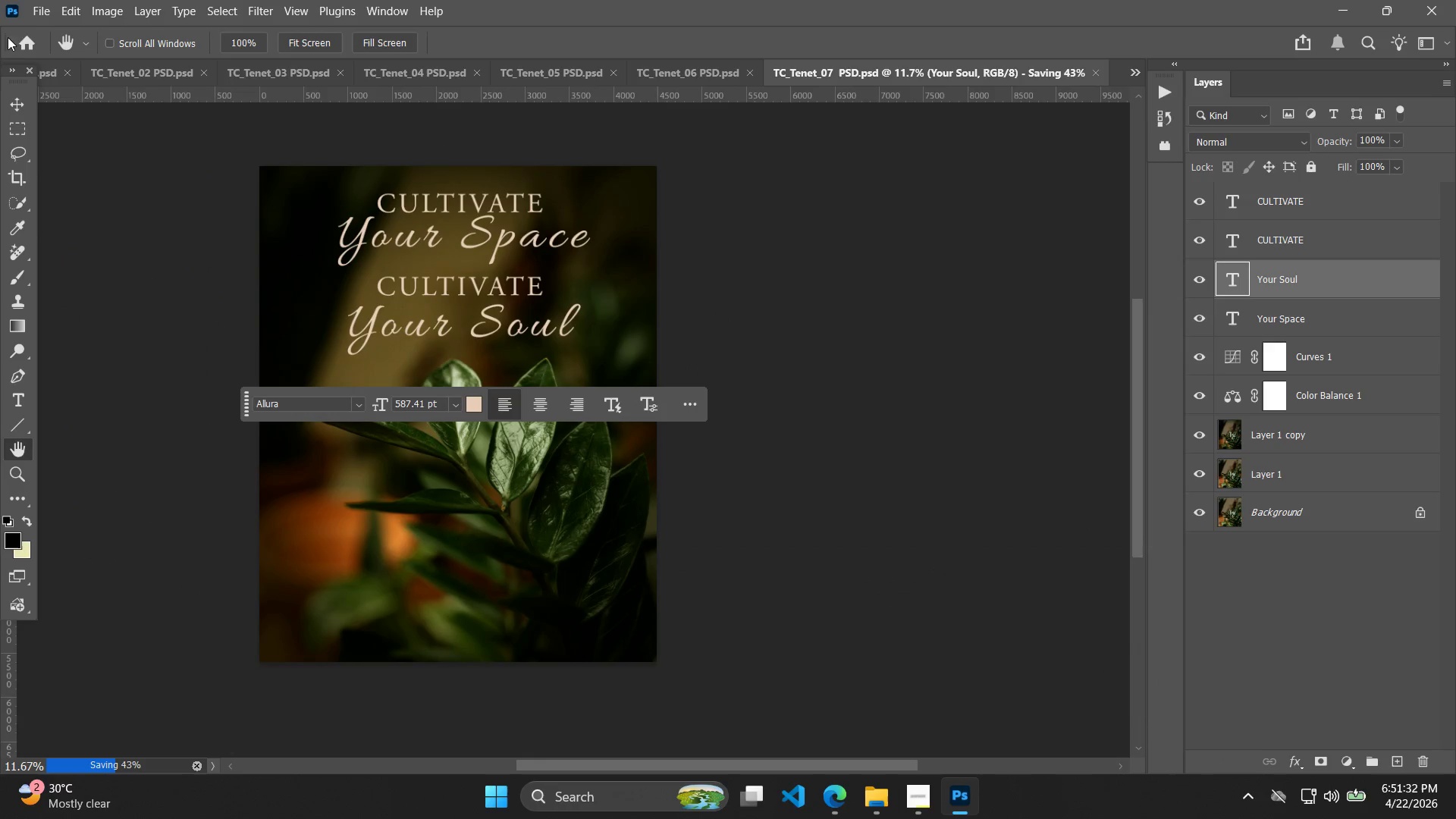 
left_click([36, 14])
 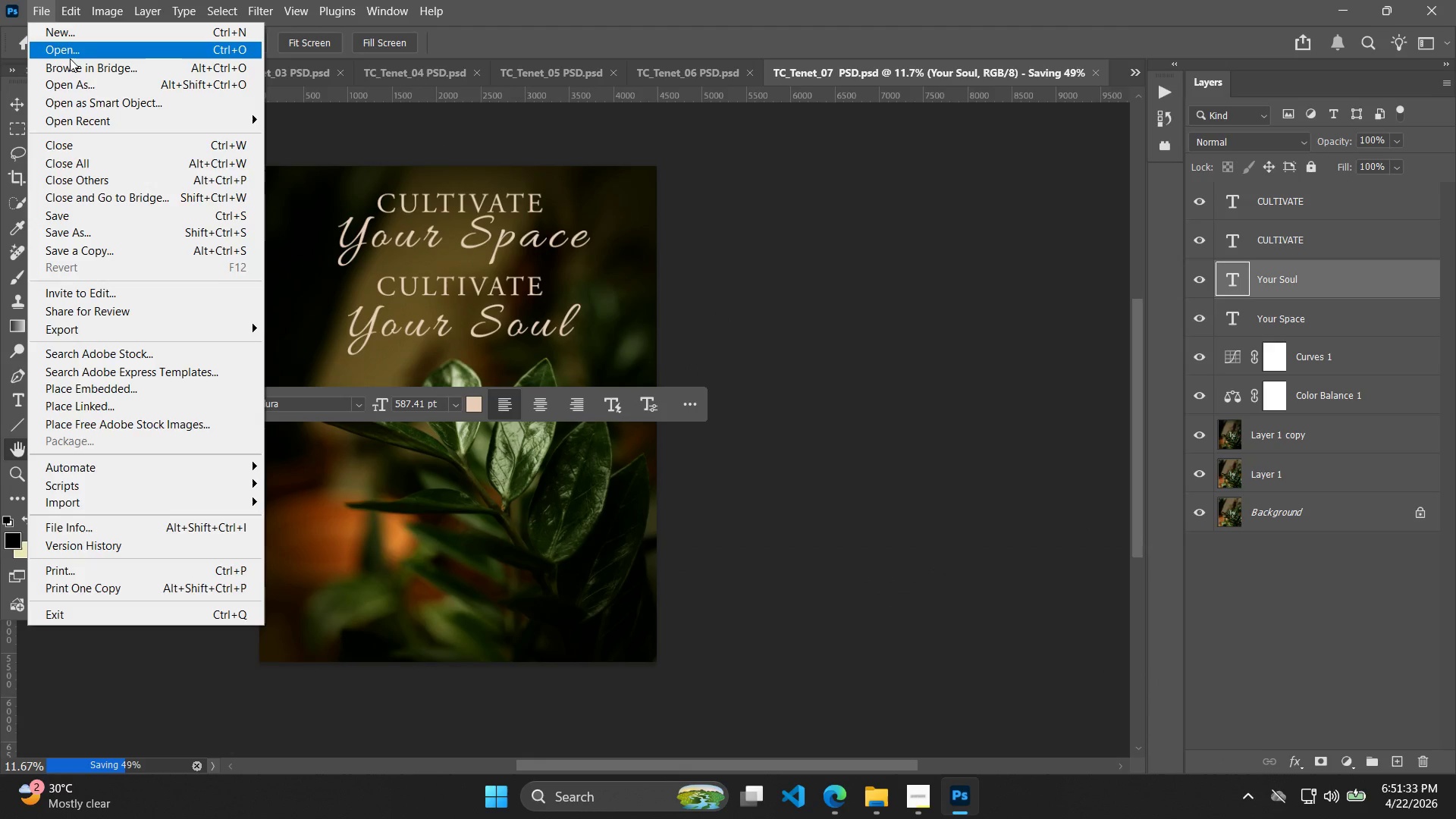 
left_click([70, 58])
 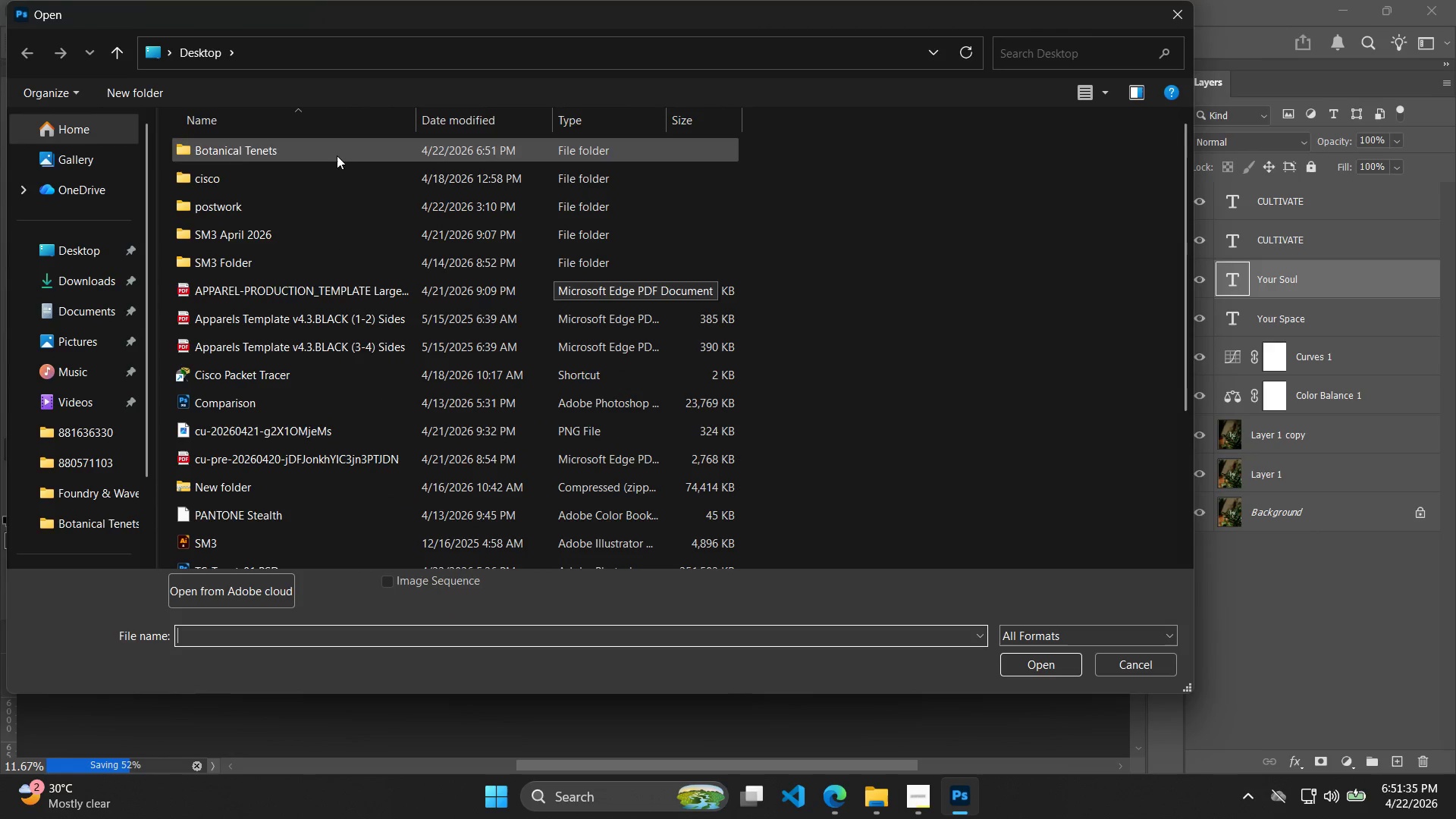 
double_click([95, 293])
 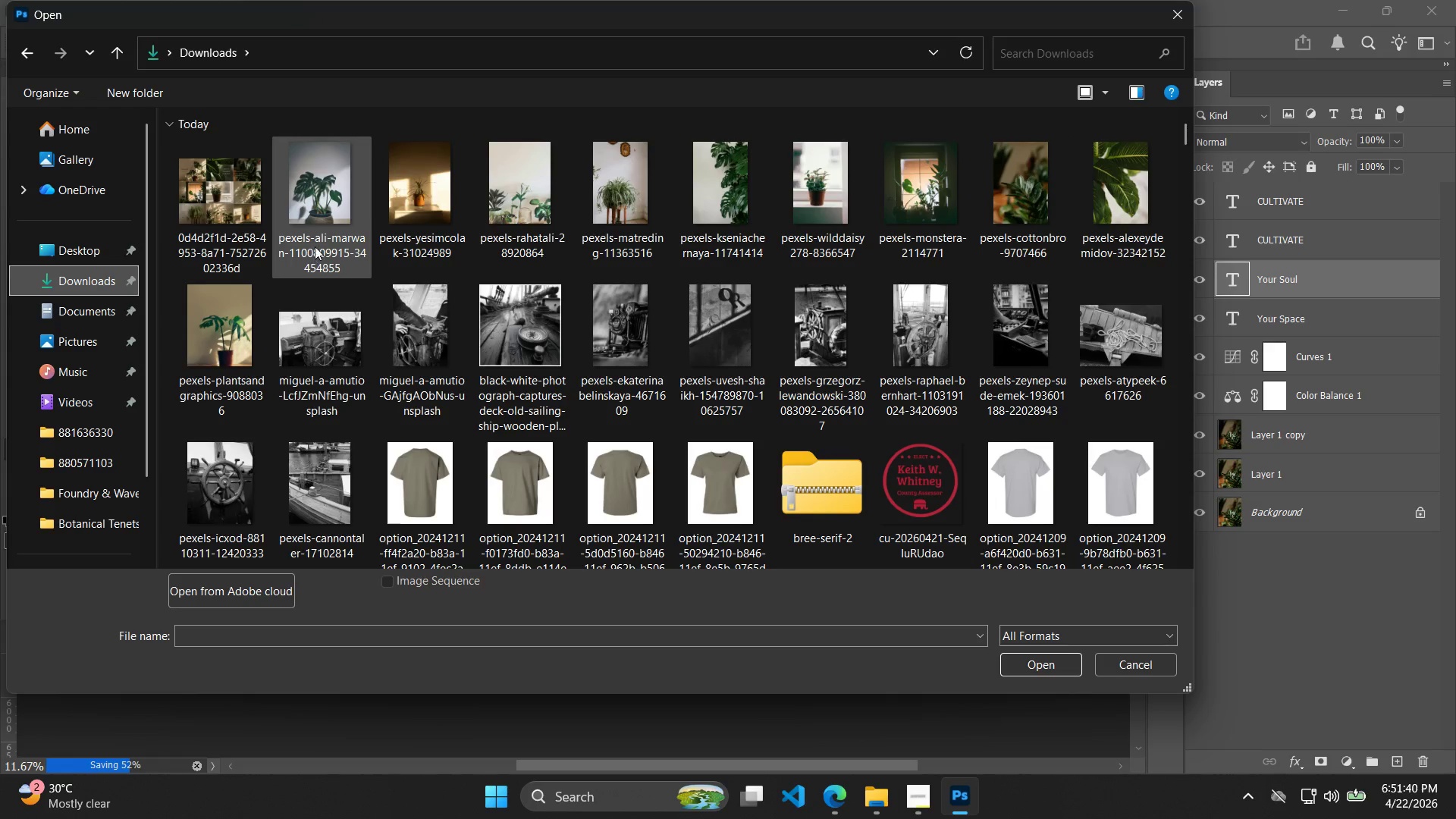 
double_click([414, 214])
 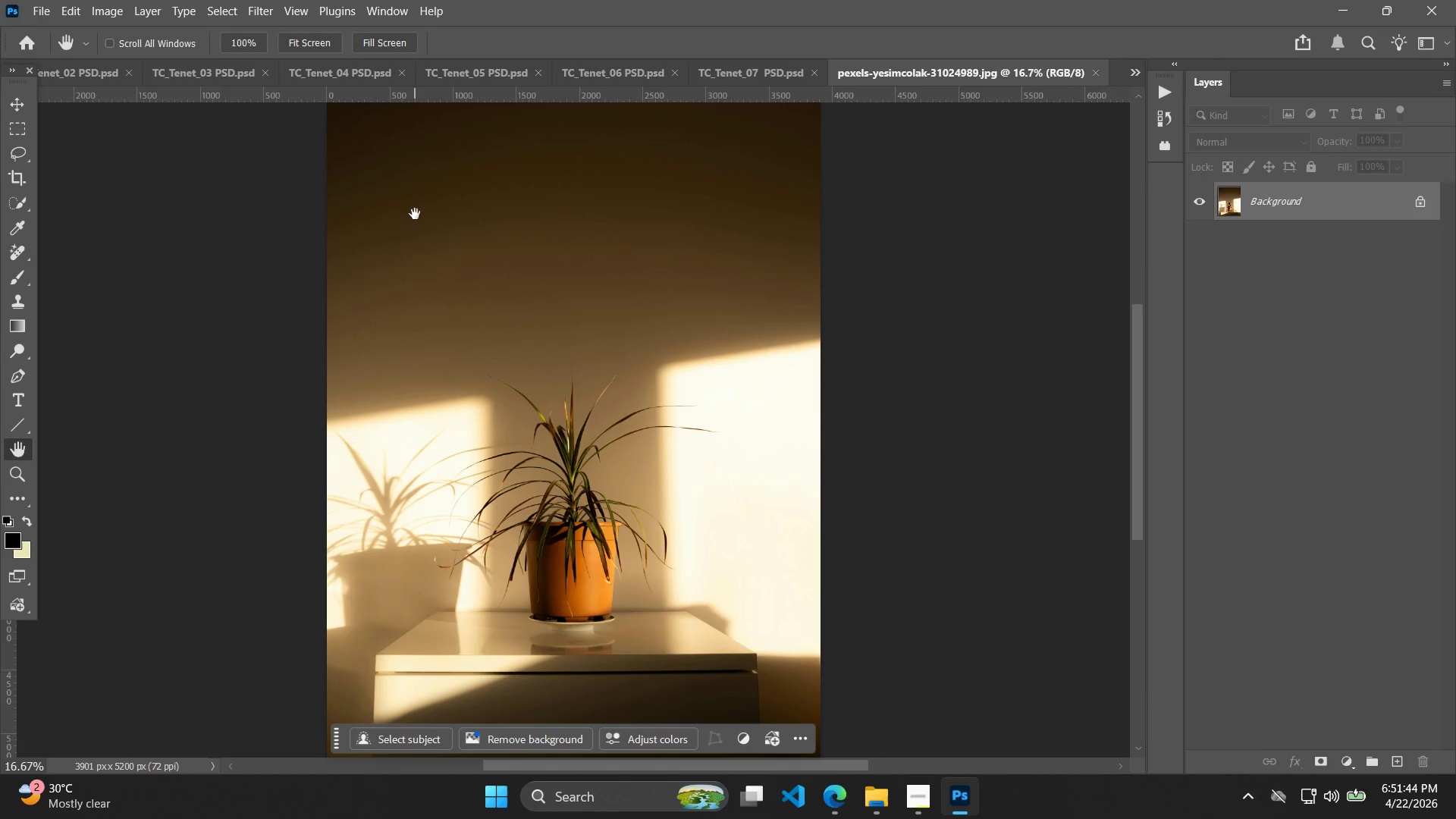 
key(C)
 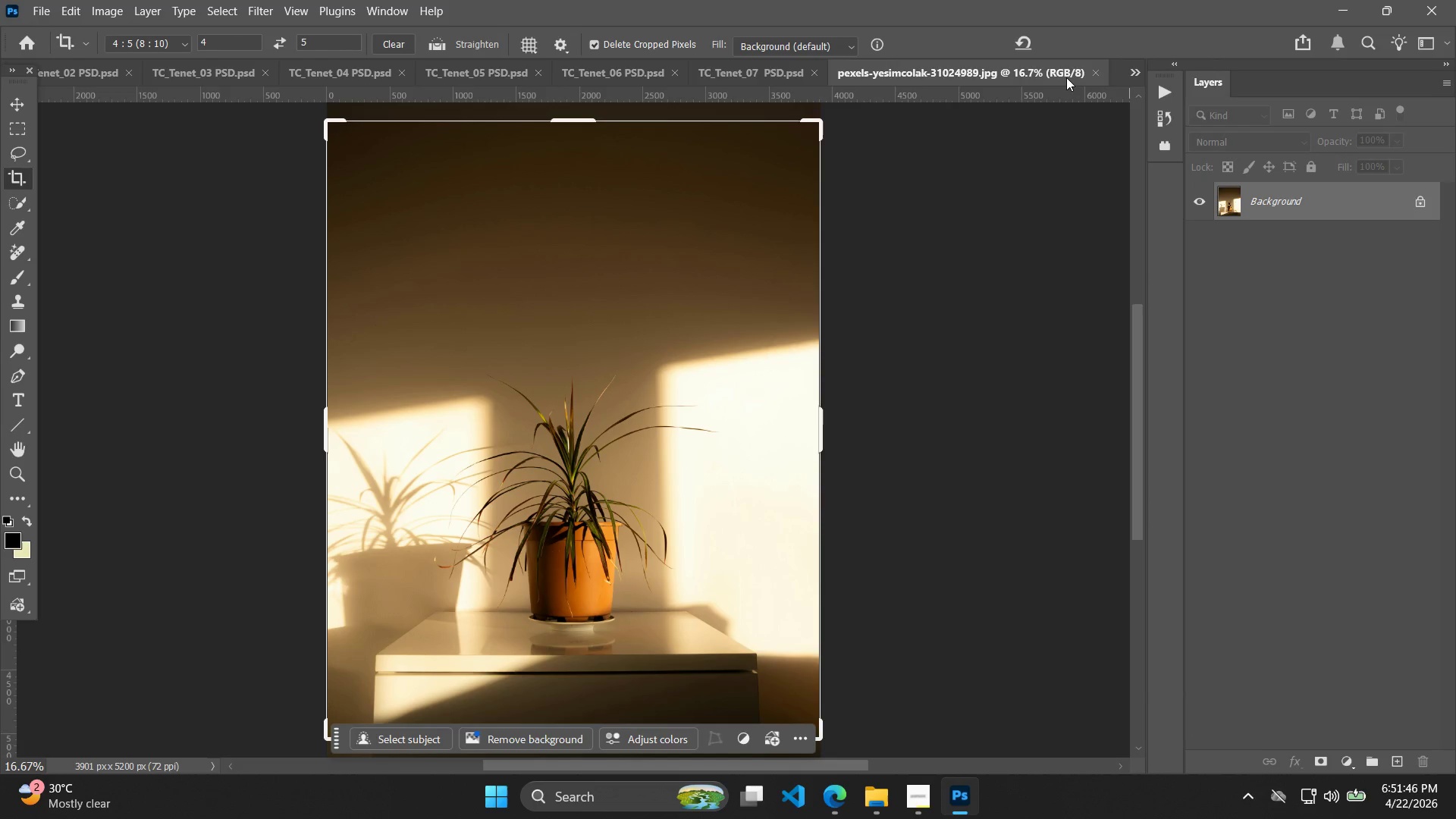 
key(Enter)
 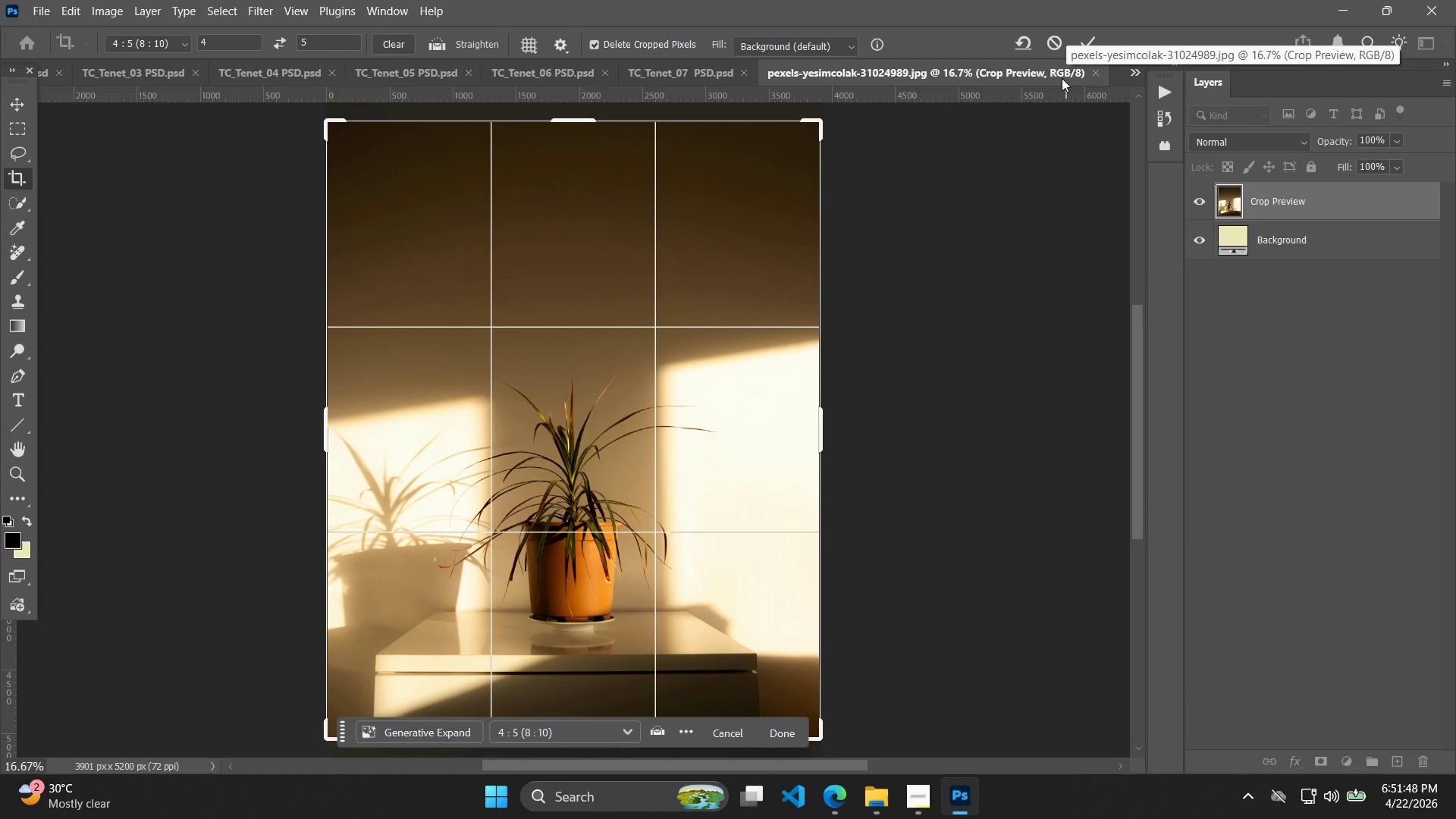 
key(Enter)
 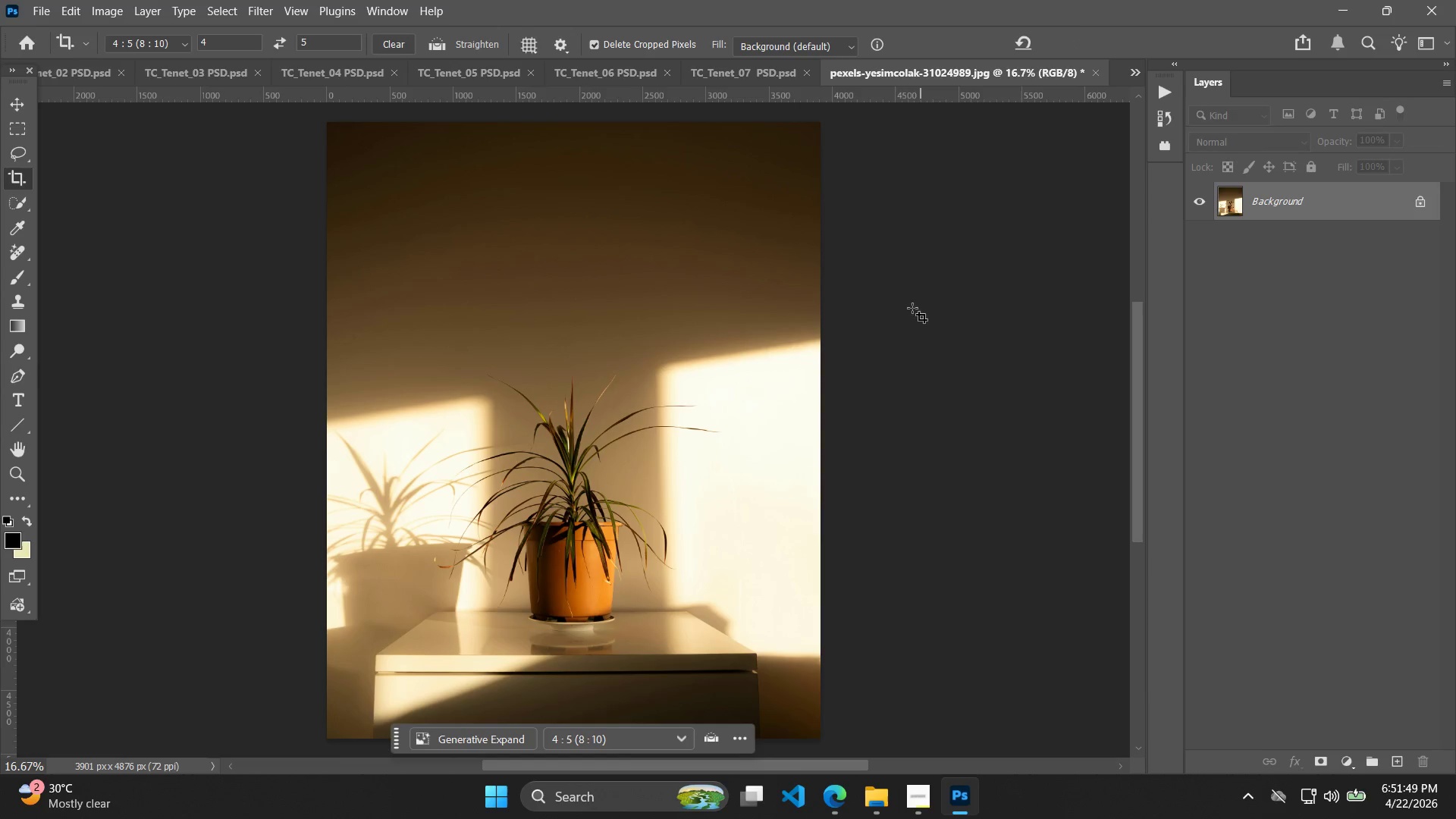 
hold_key(key=AltLeft, duration=1.58)
 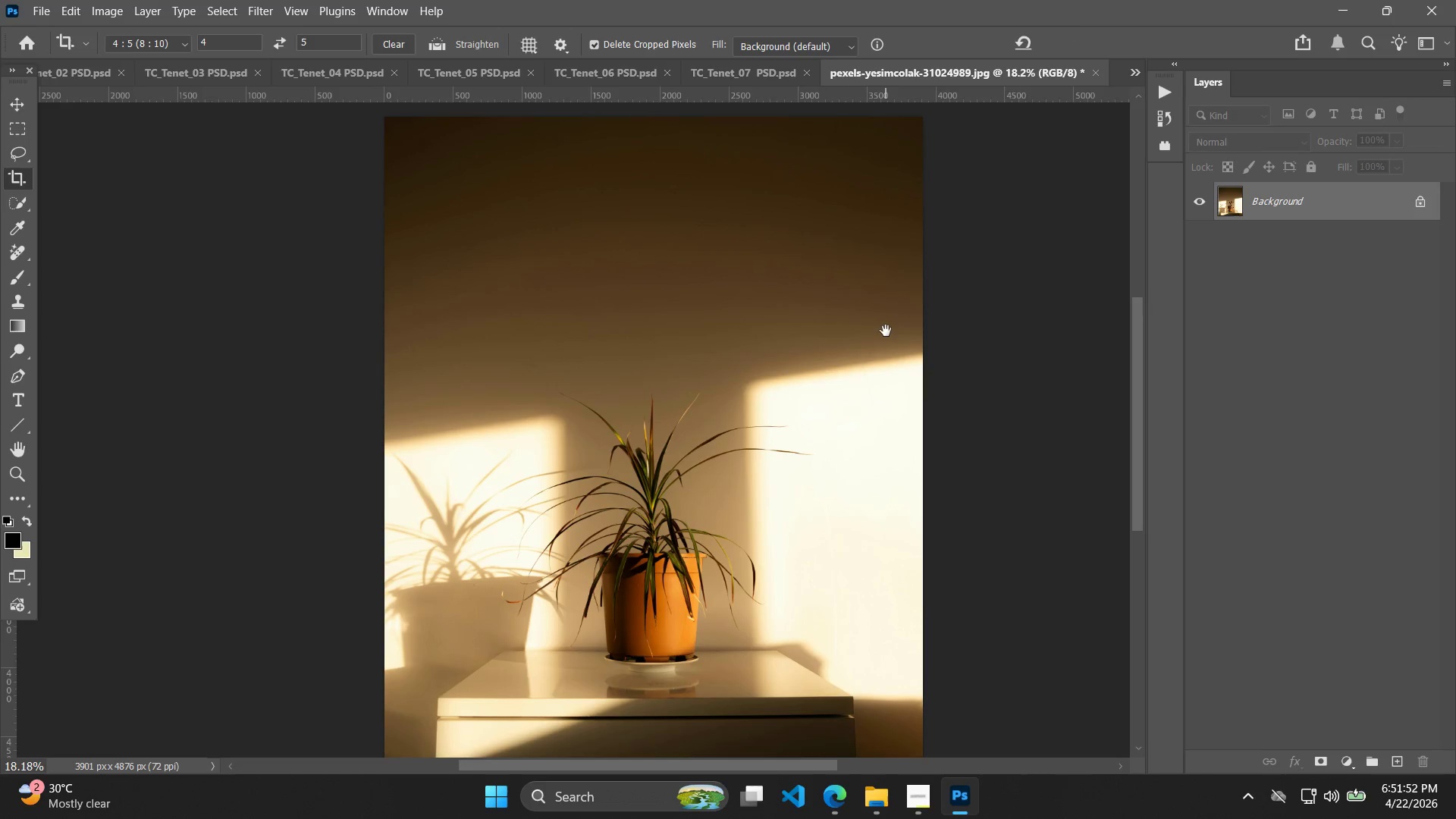 
hold_key(key=Space, duration=0.88)
 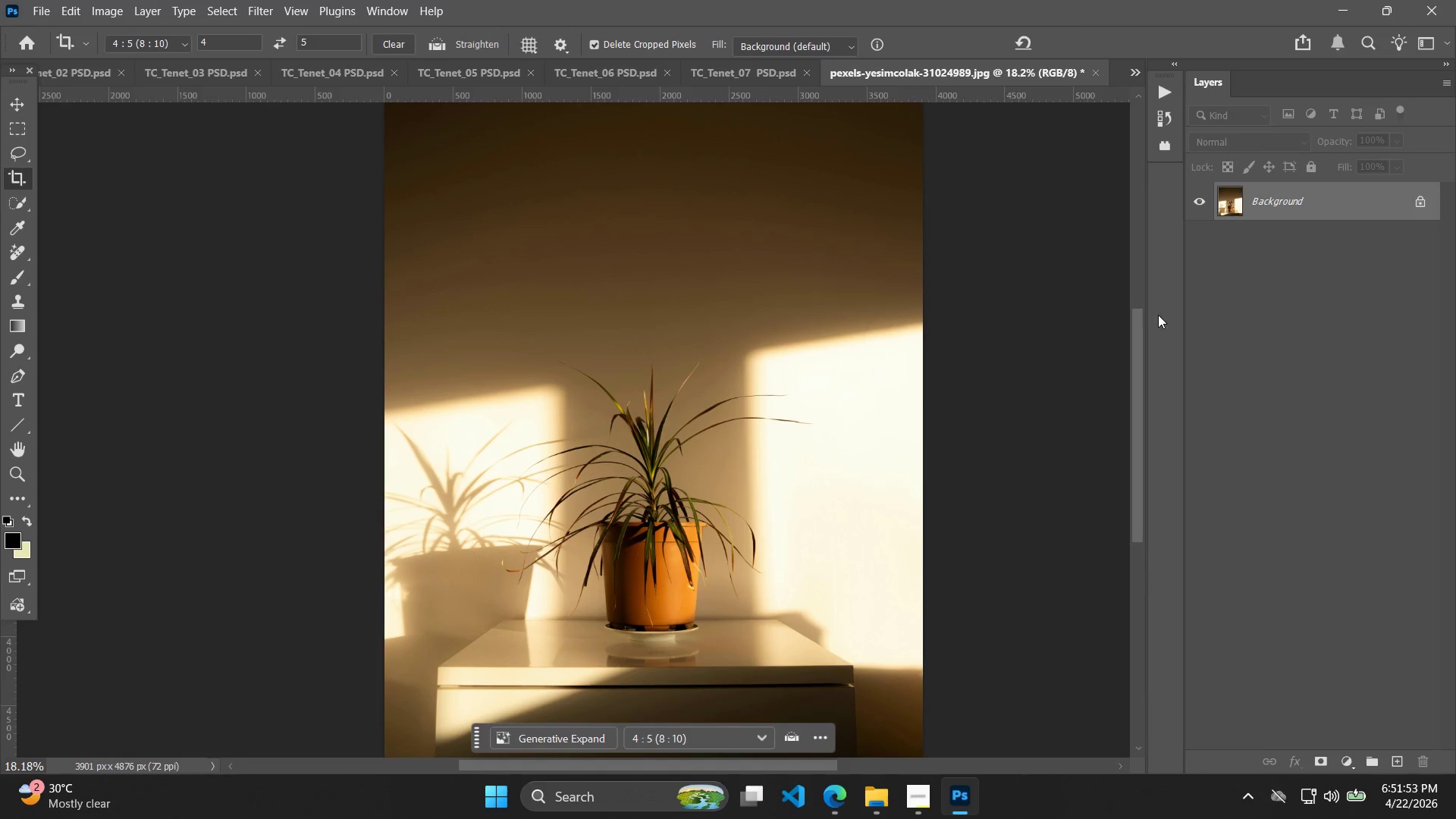 
left_click_drag(start_coordinate=[886, 263], to_coordinate=[886, 300])
 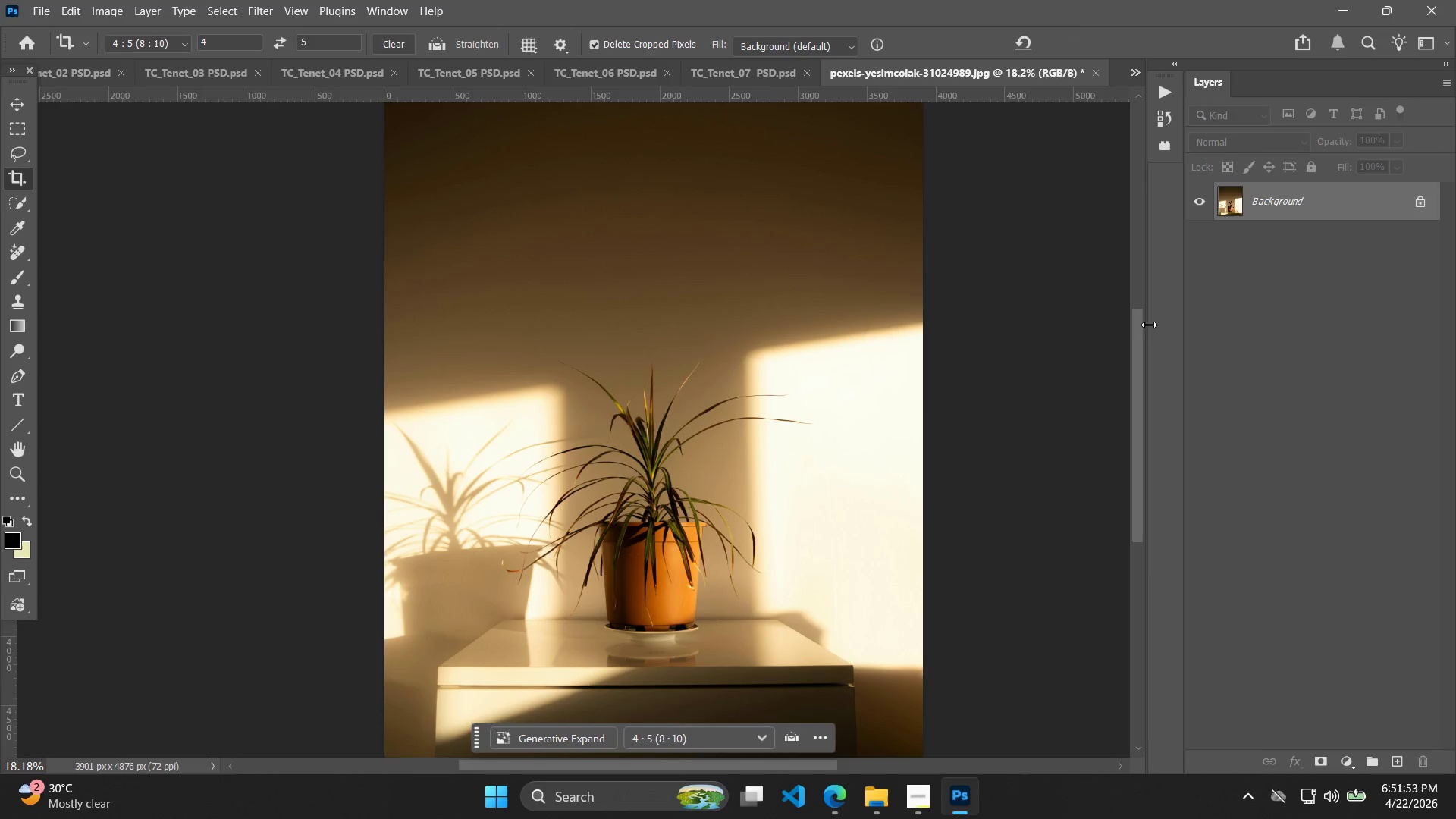 
scroll: coordinate [889, 291], scroll_direction: up, amount: 1.0
 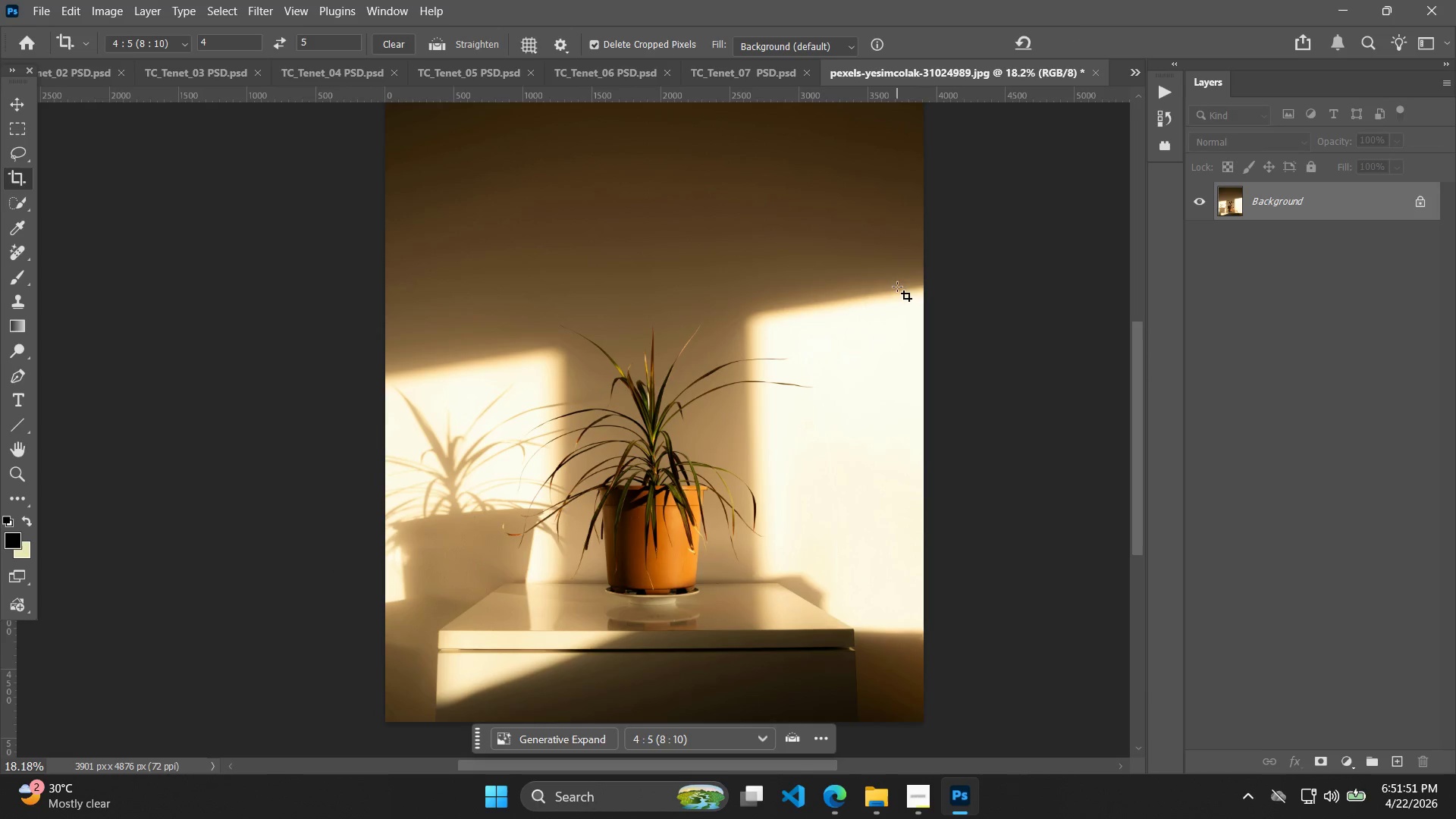 
key(Alt+AltLeft)
 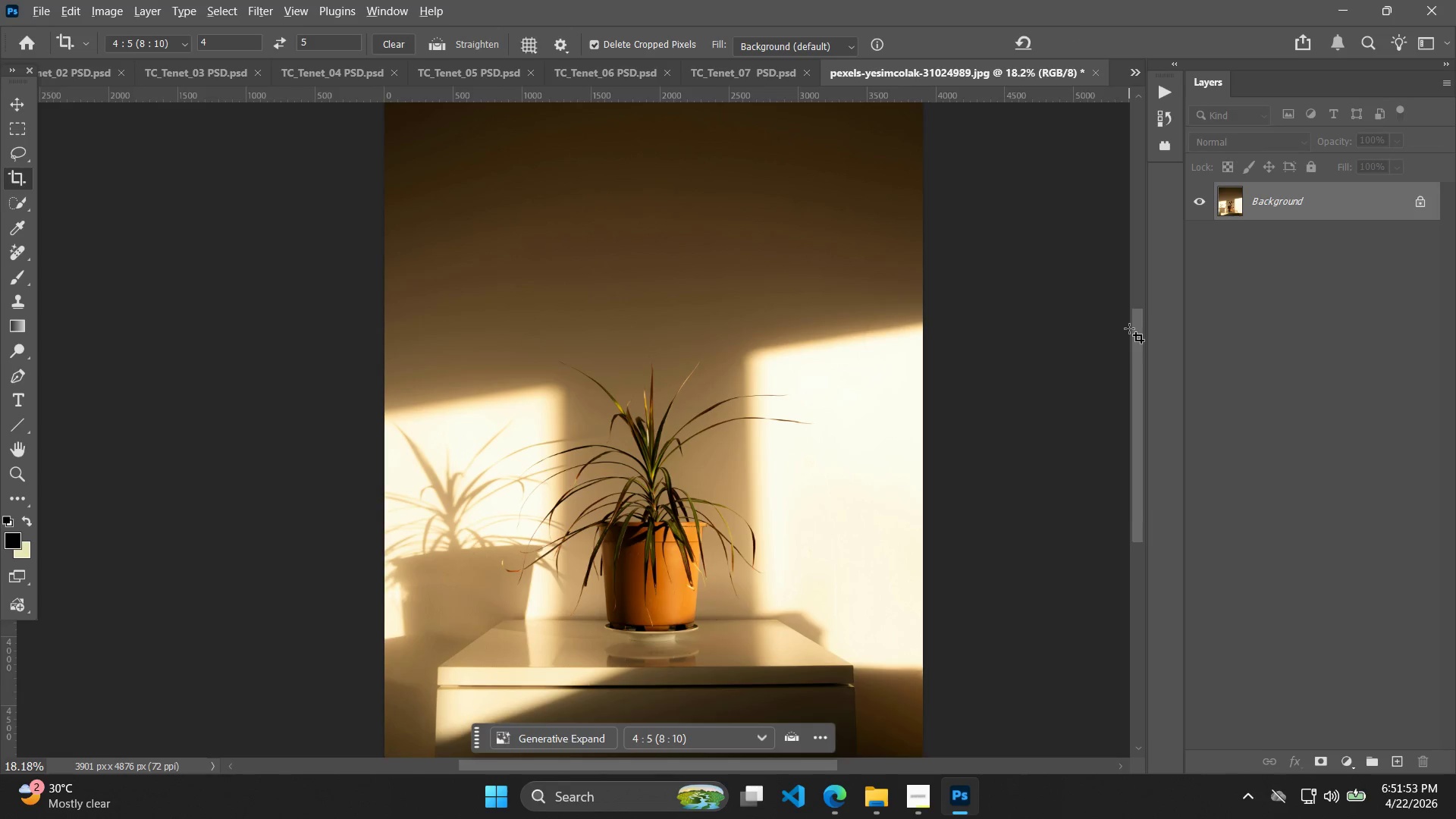 
scroll: coordinate [1129, 328], scroll_direction: down, amount: 1.0
 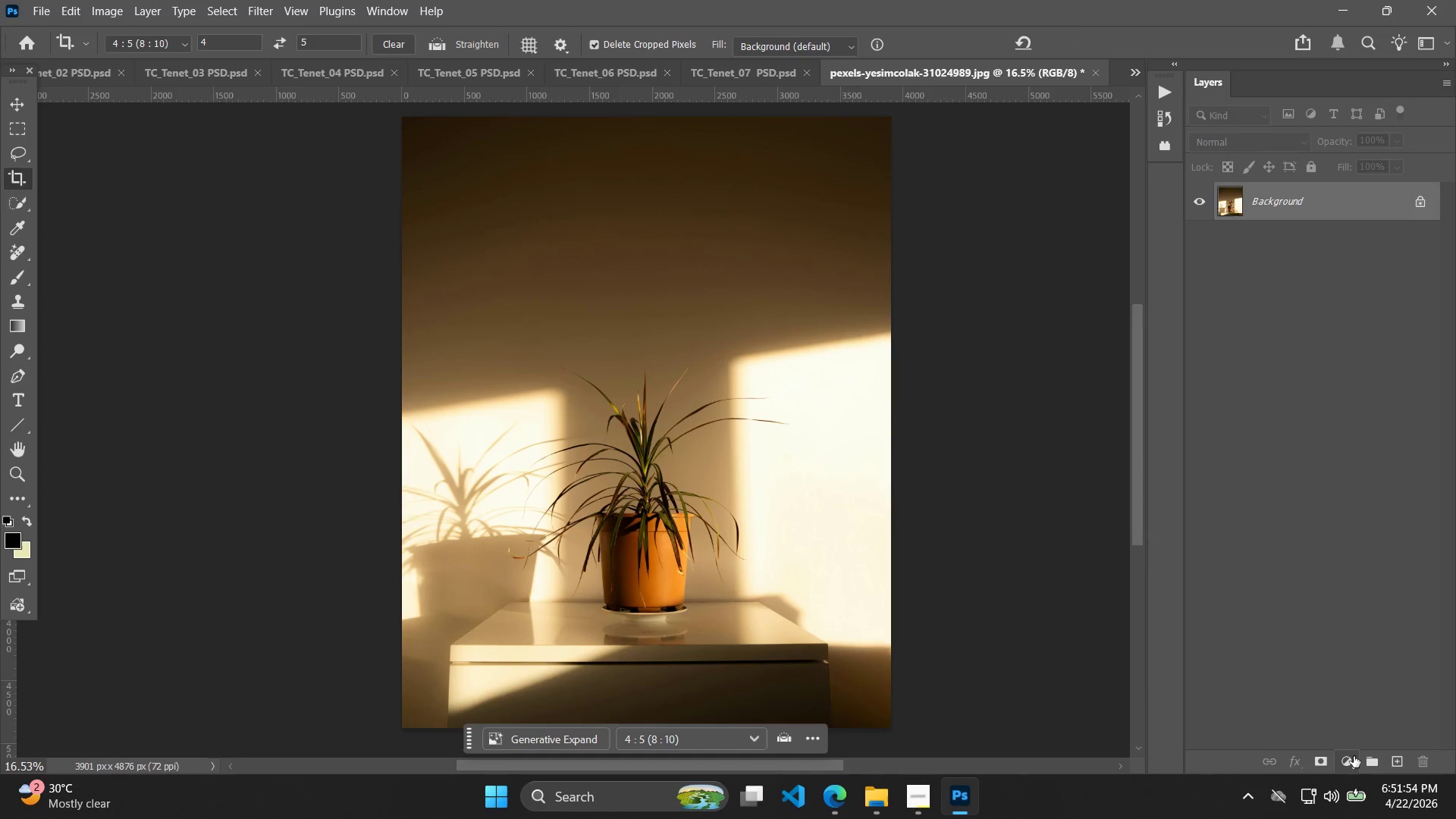 
key(Control+J)
 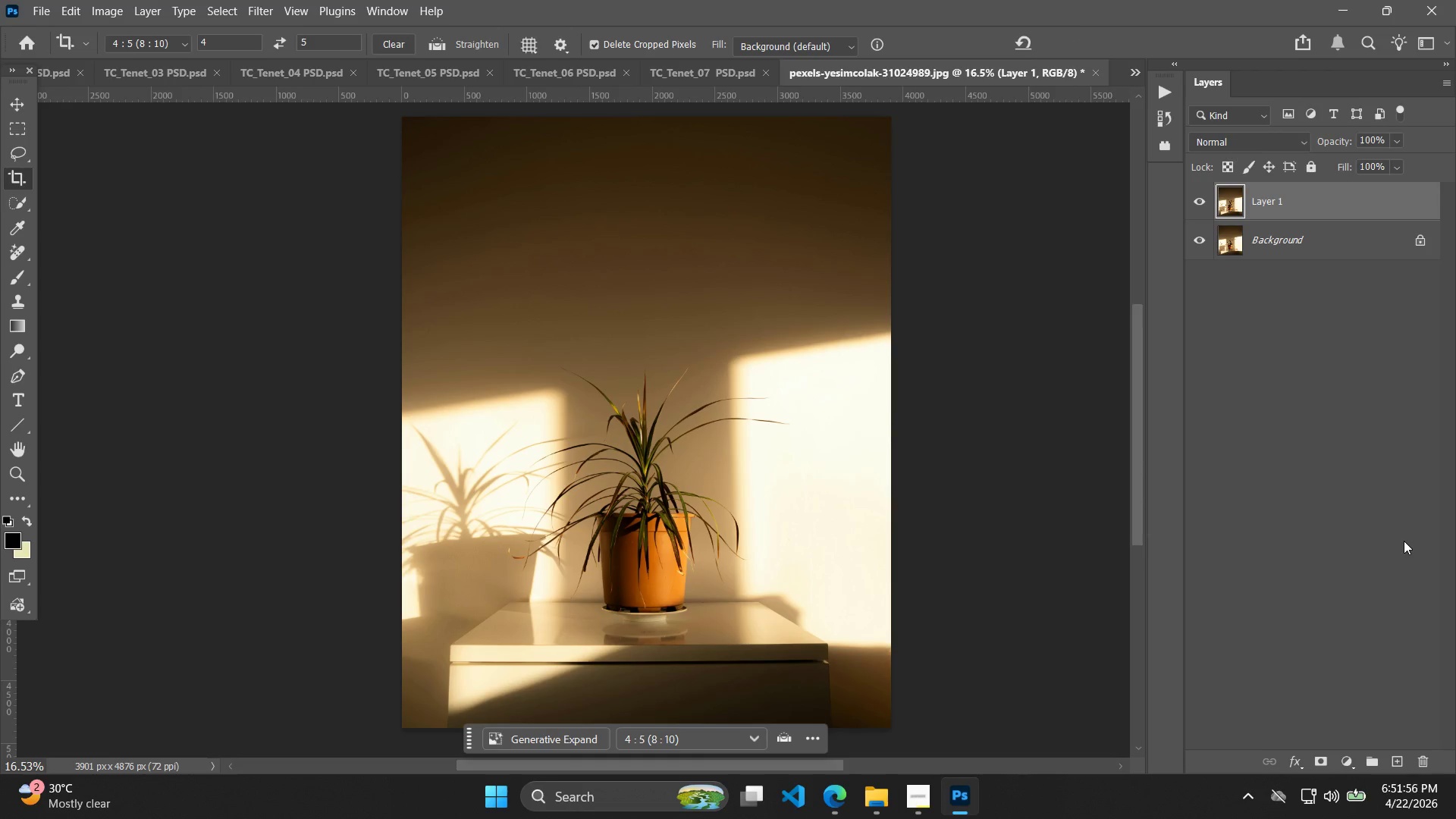 
key(Control+J)
 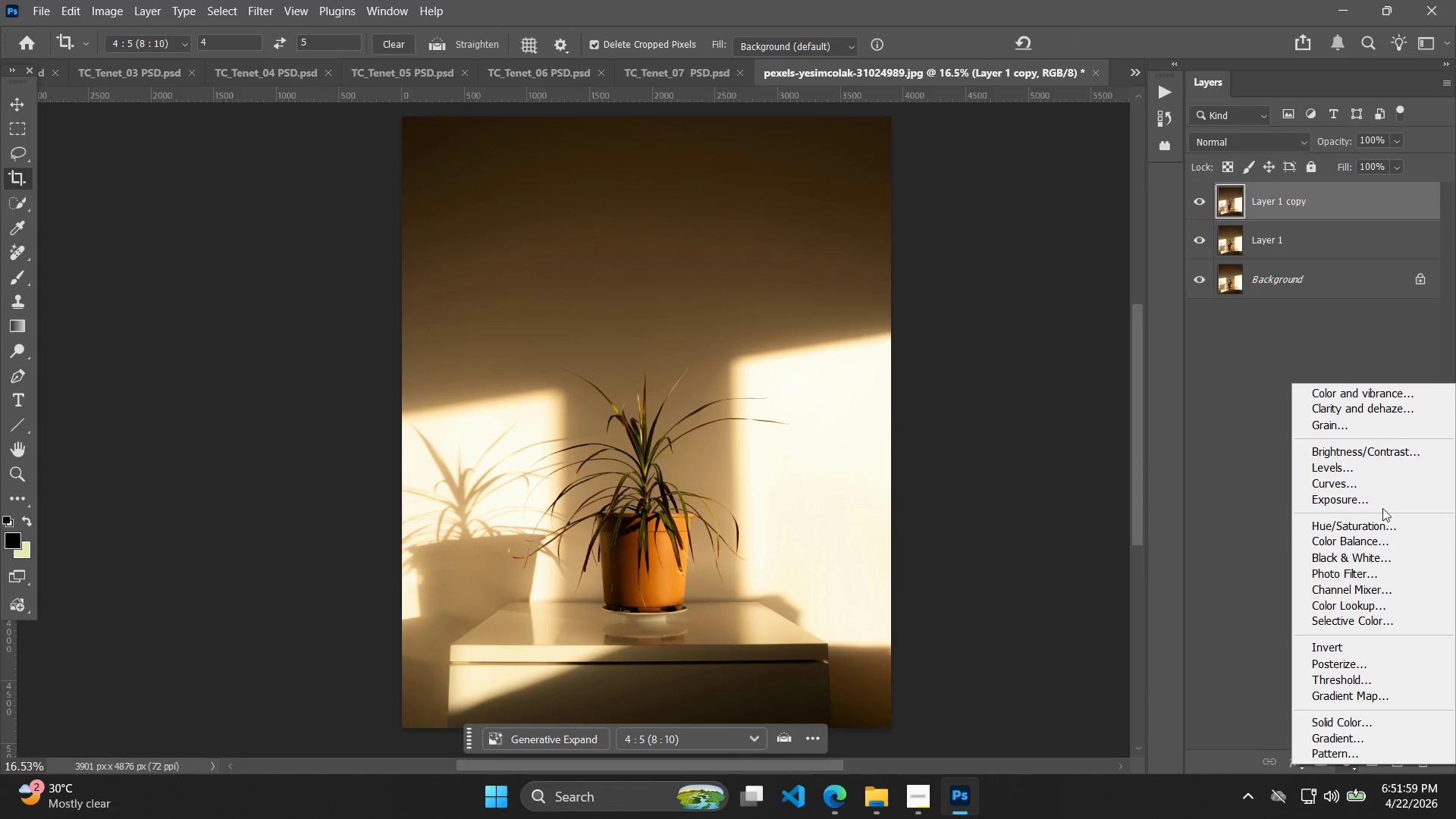 
left_click([1370, 545])
 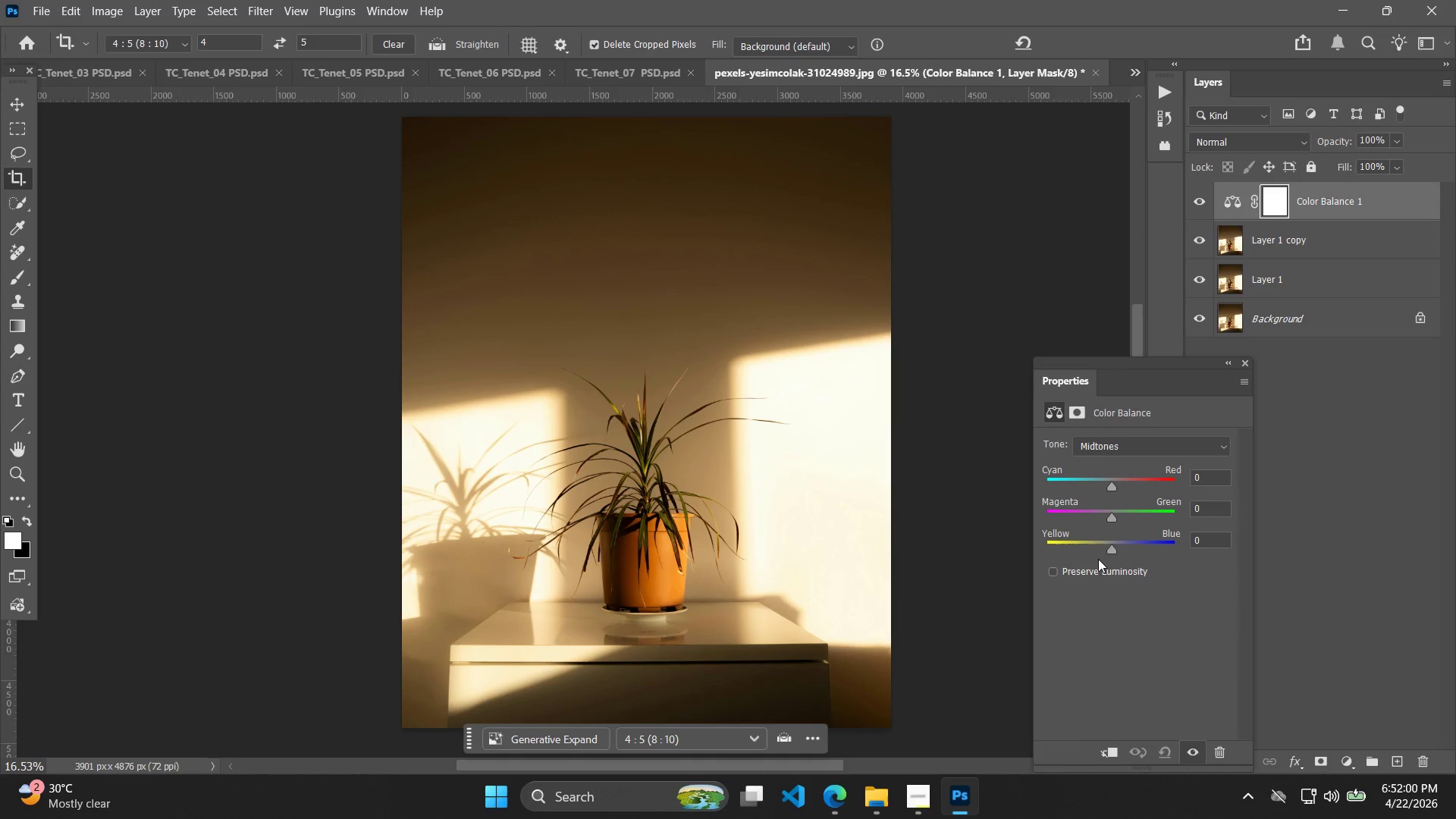 
left_click([1097, 537])
 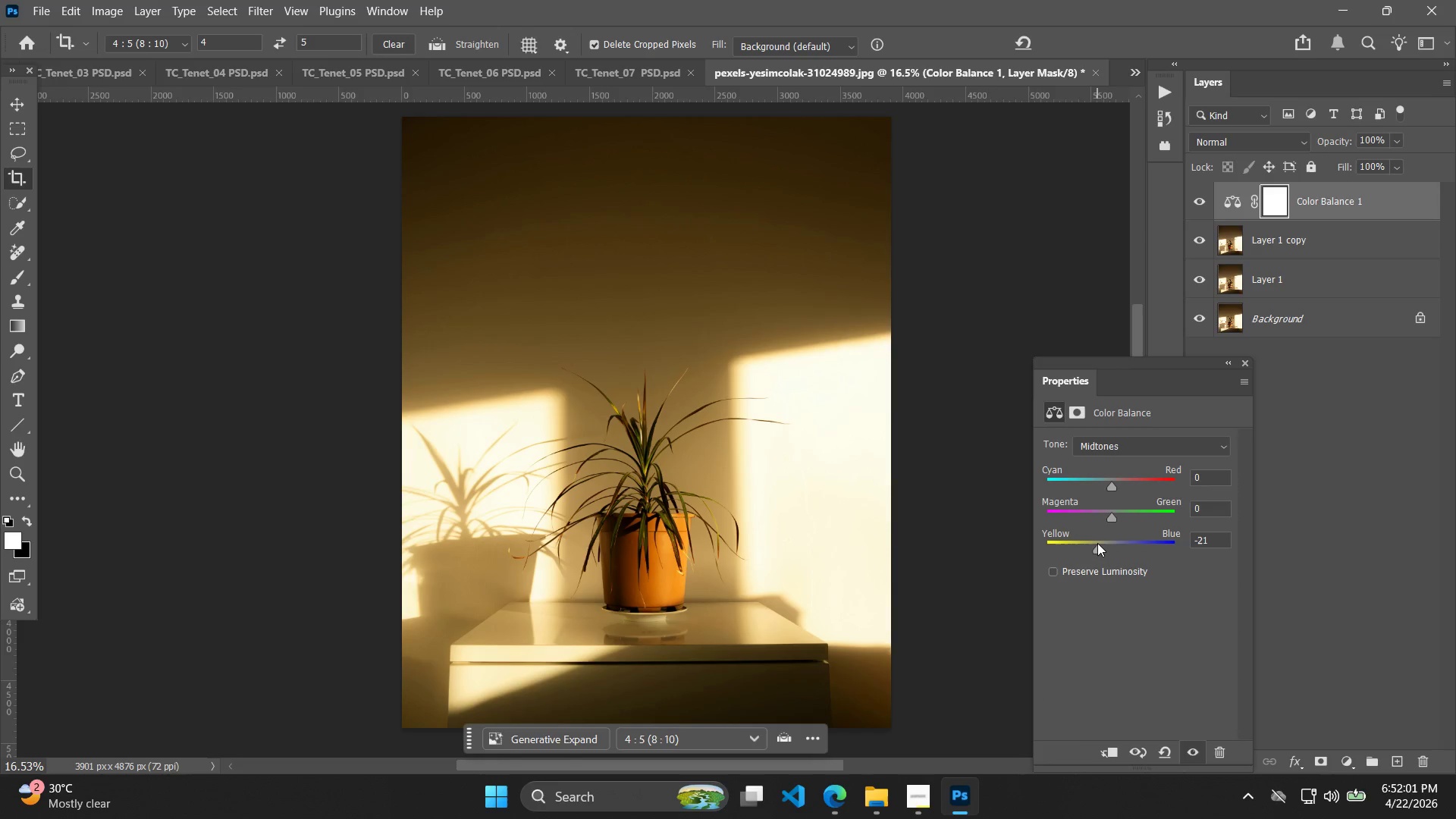 
left_click([1097, 543])
 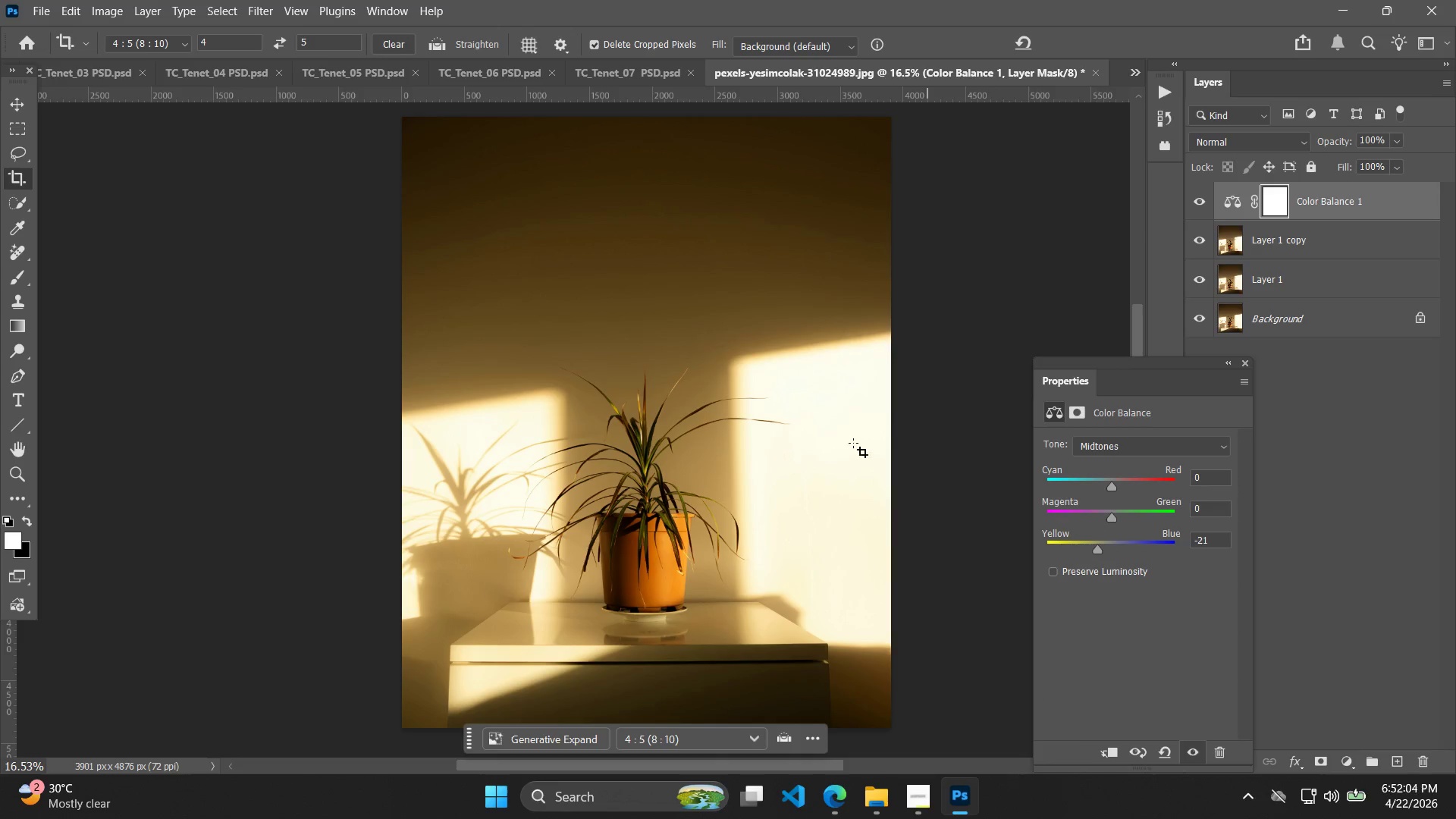 
left_click([11, 106])
 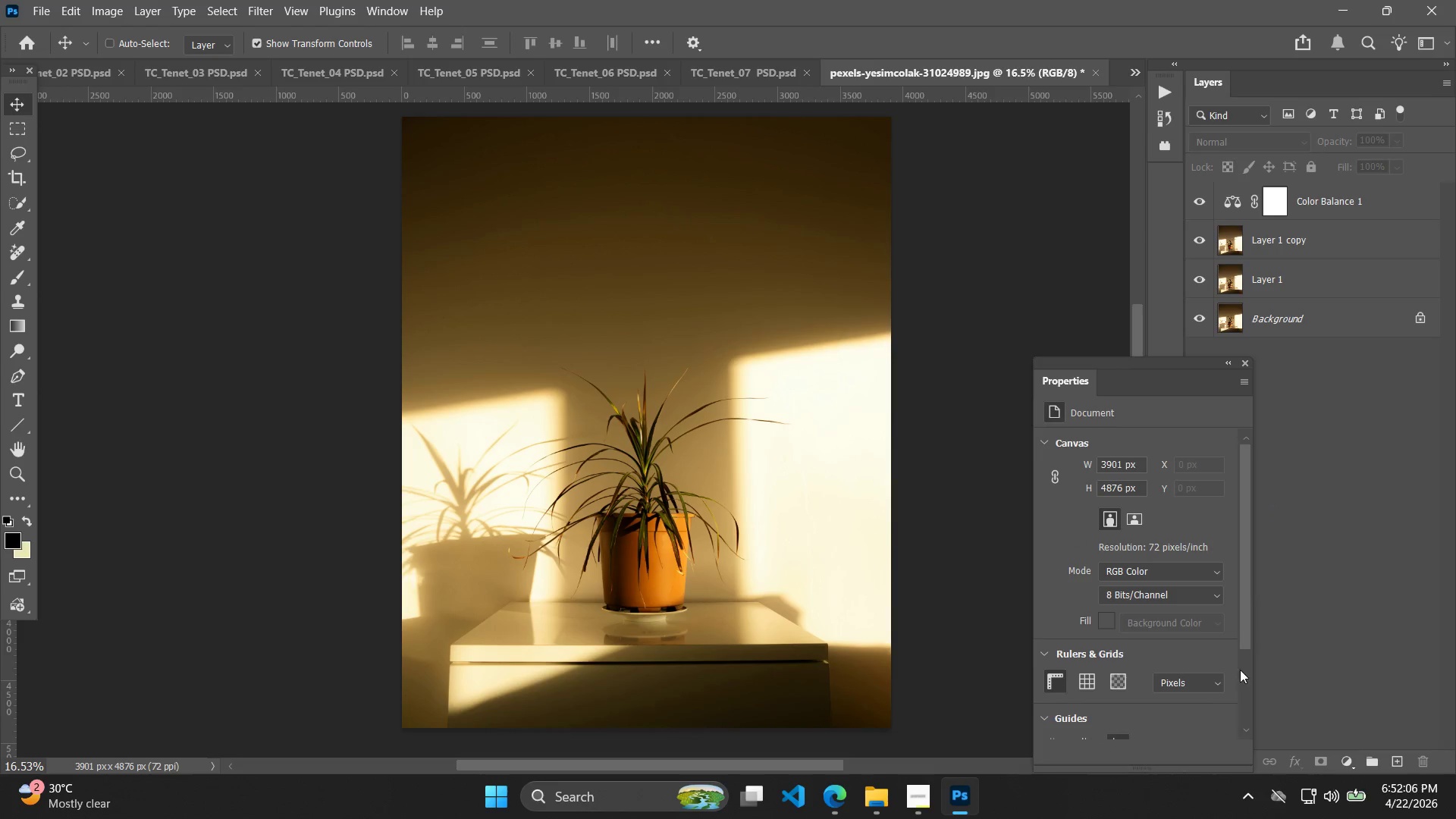 
left_click([1351, 756])
 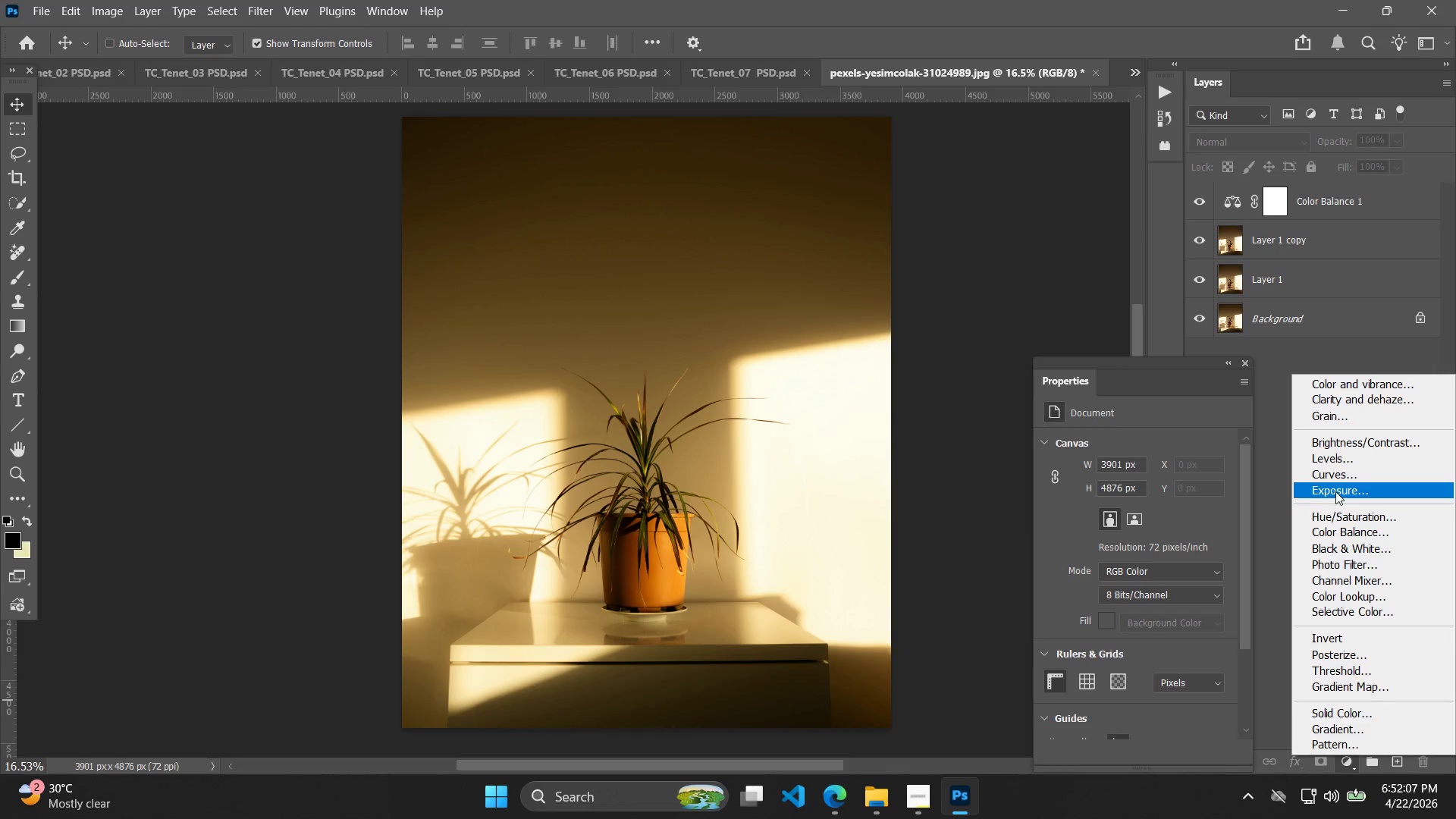 
left_click([1337, 476])
 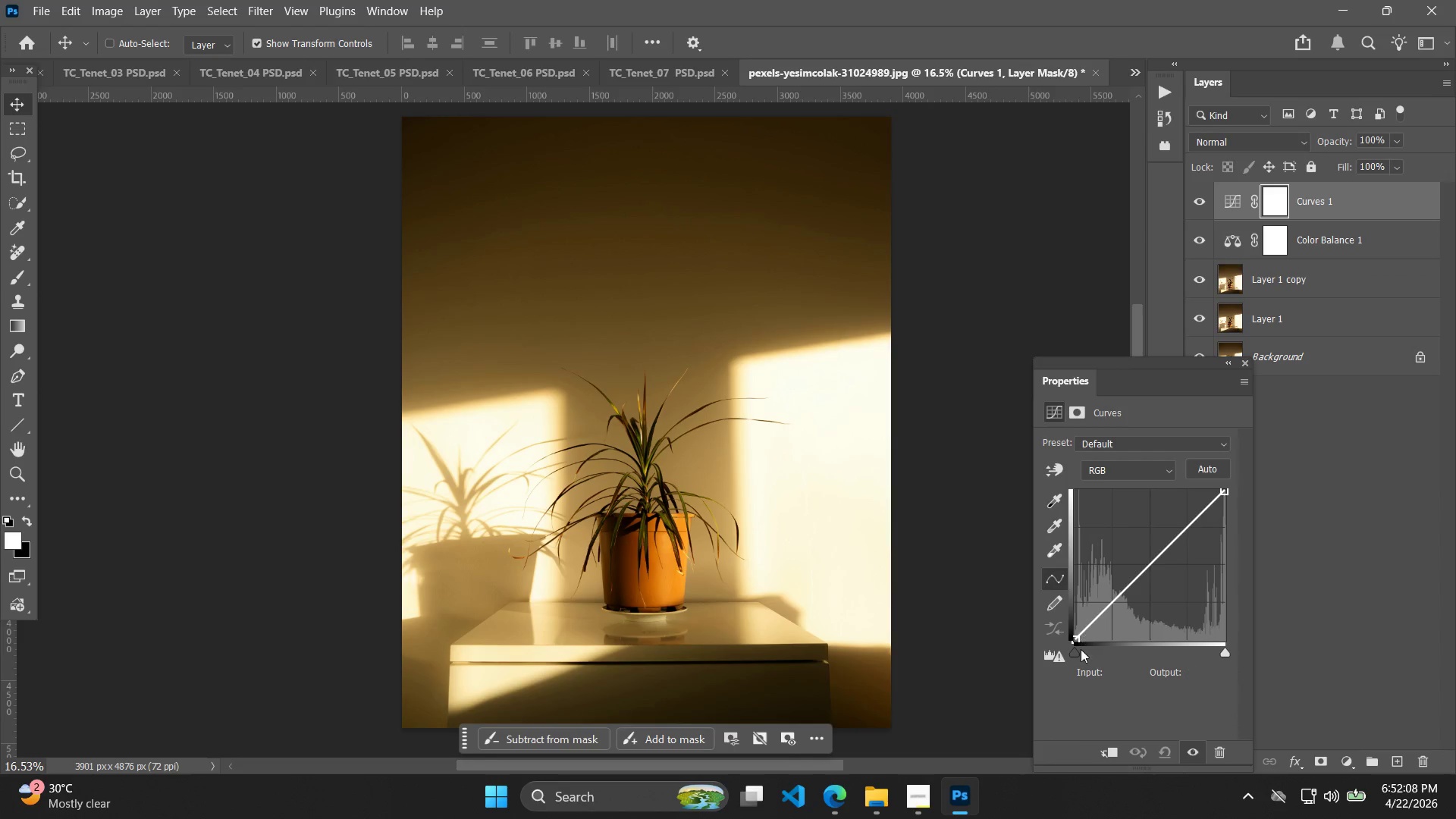 
left_click_drag(start_coordinate=[1076, 648], to_coordinate=[1083, 657])
 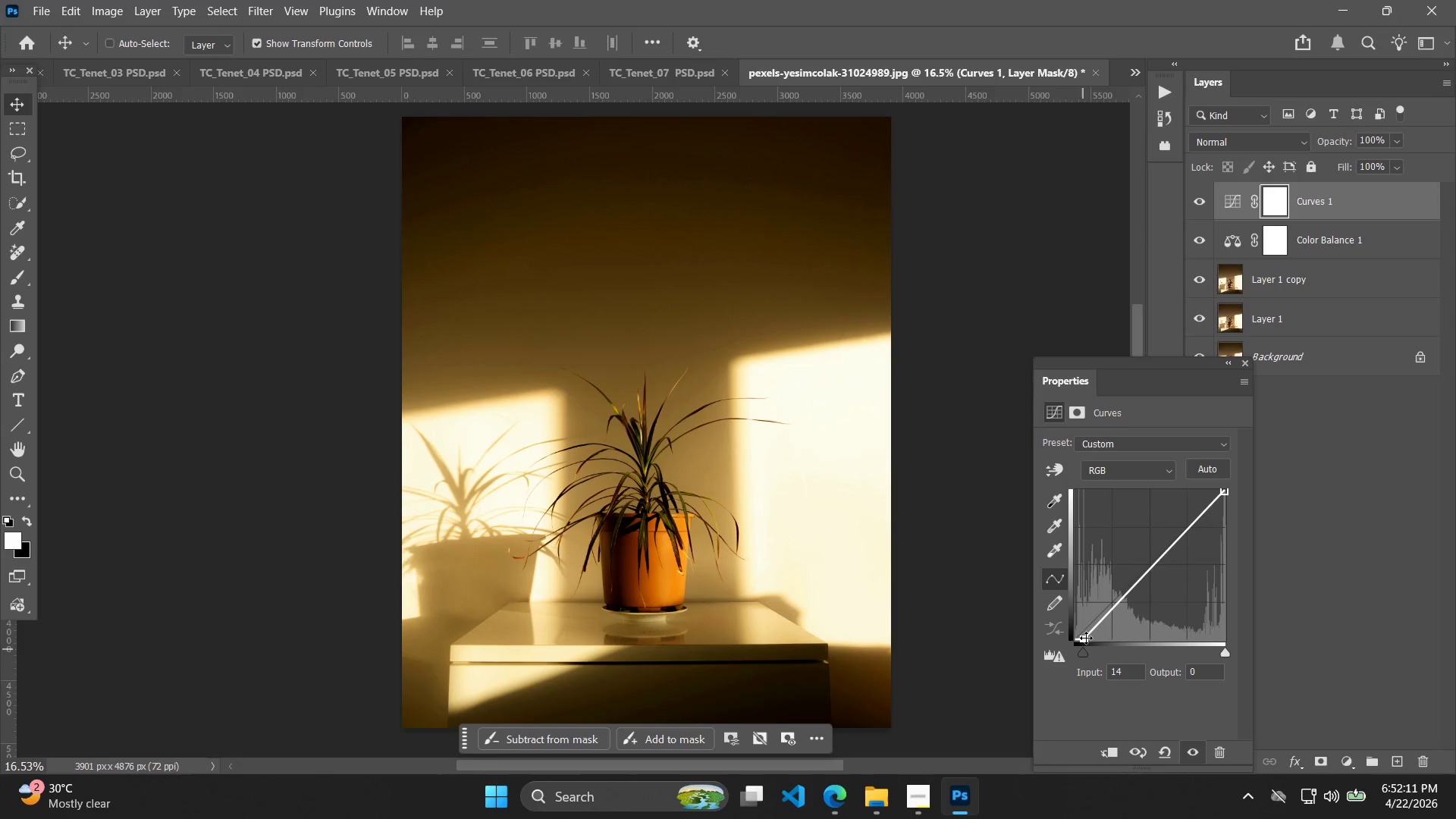 
left_click_drag(start_coordinate=[1086, 638], to_coordinate=[1087, 631])
 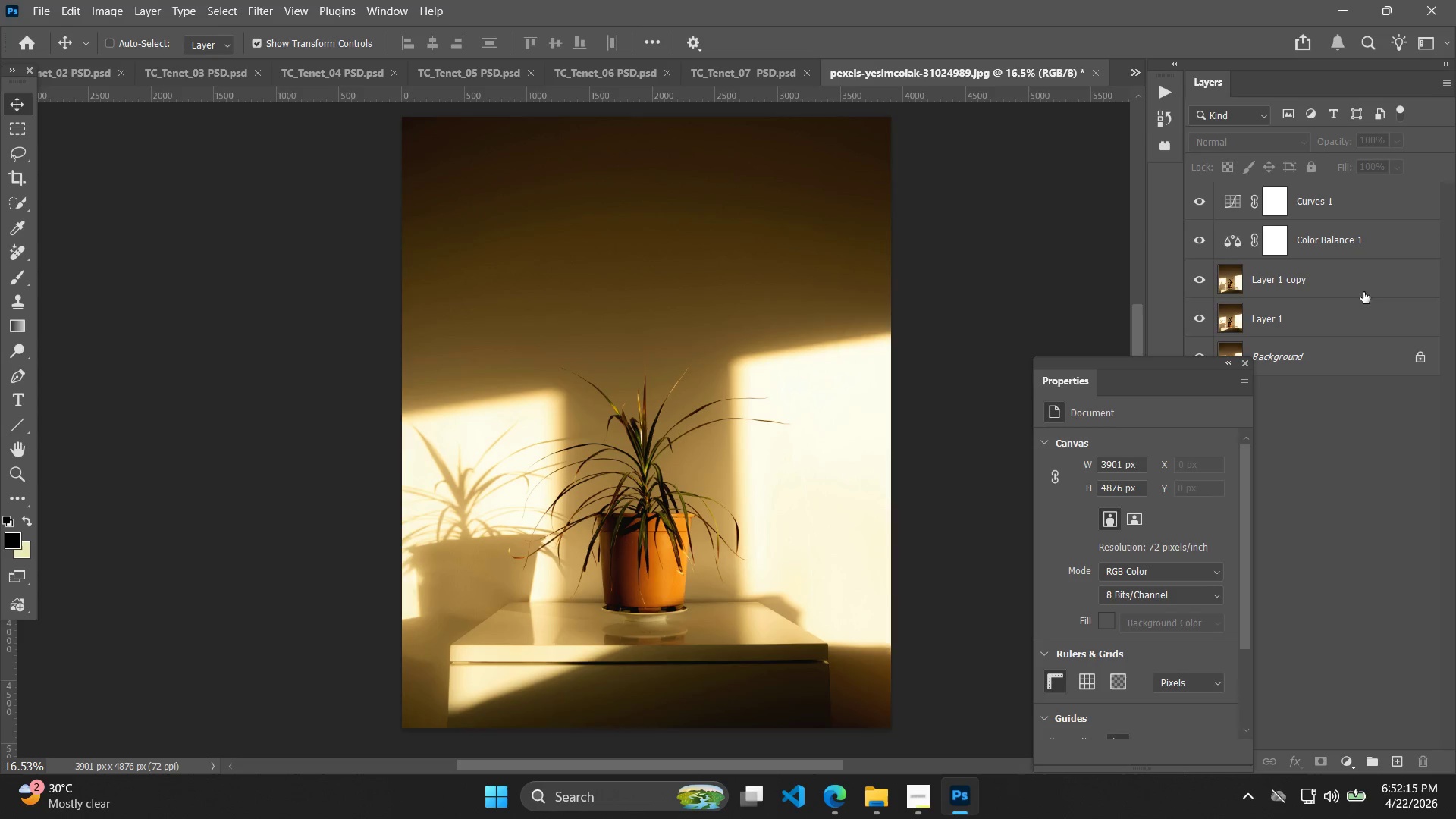 
left_click([1352, 227])
 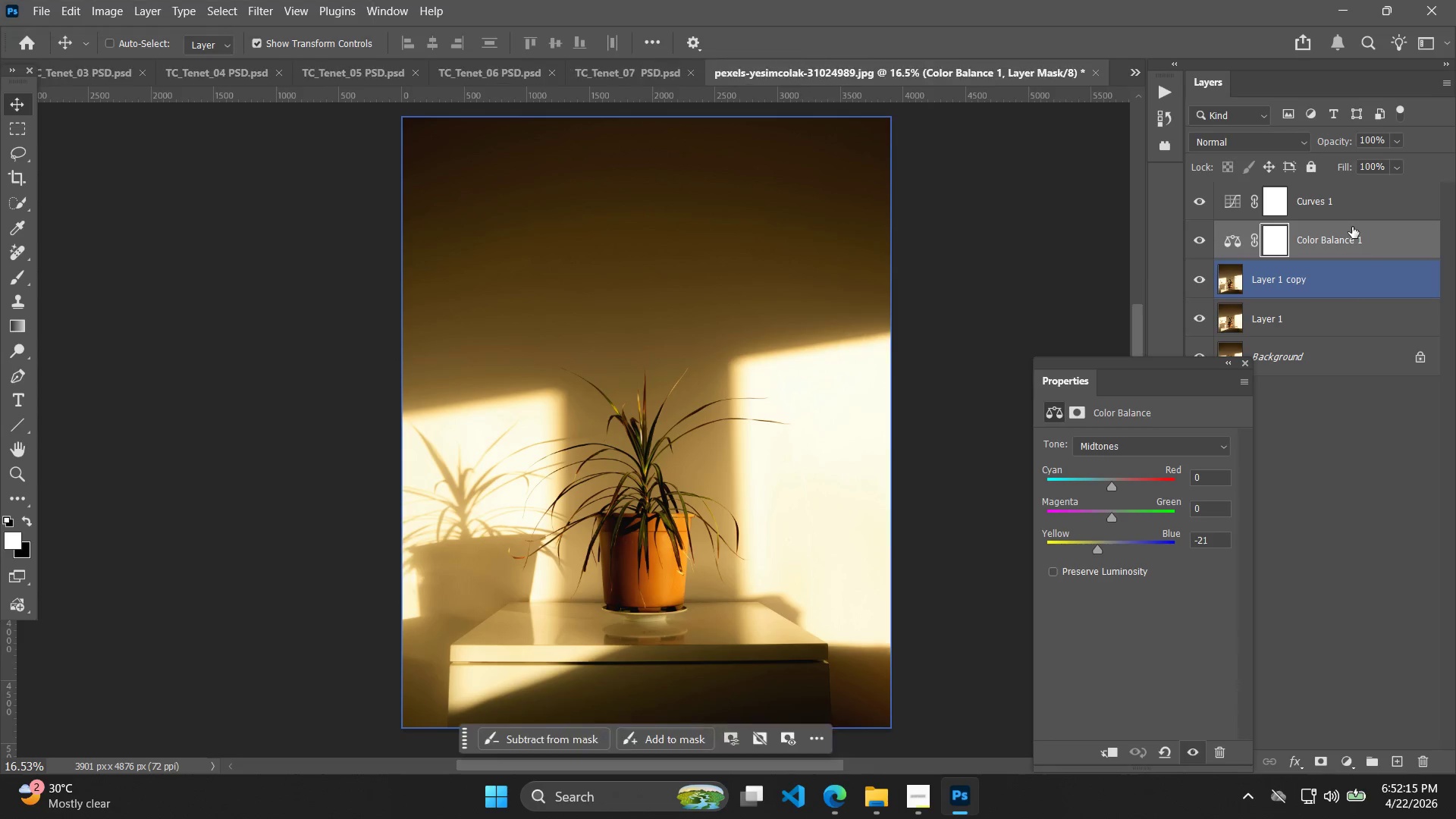 
hold_key(key=ShiftLeft, duration=0.38)
double_click([1351, 211])
 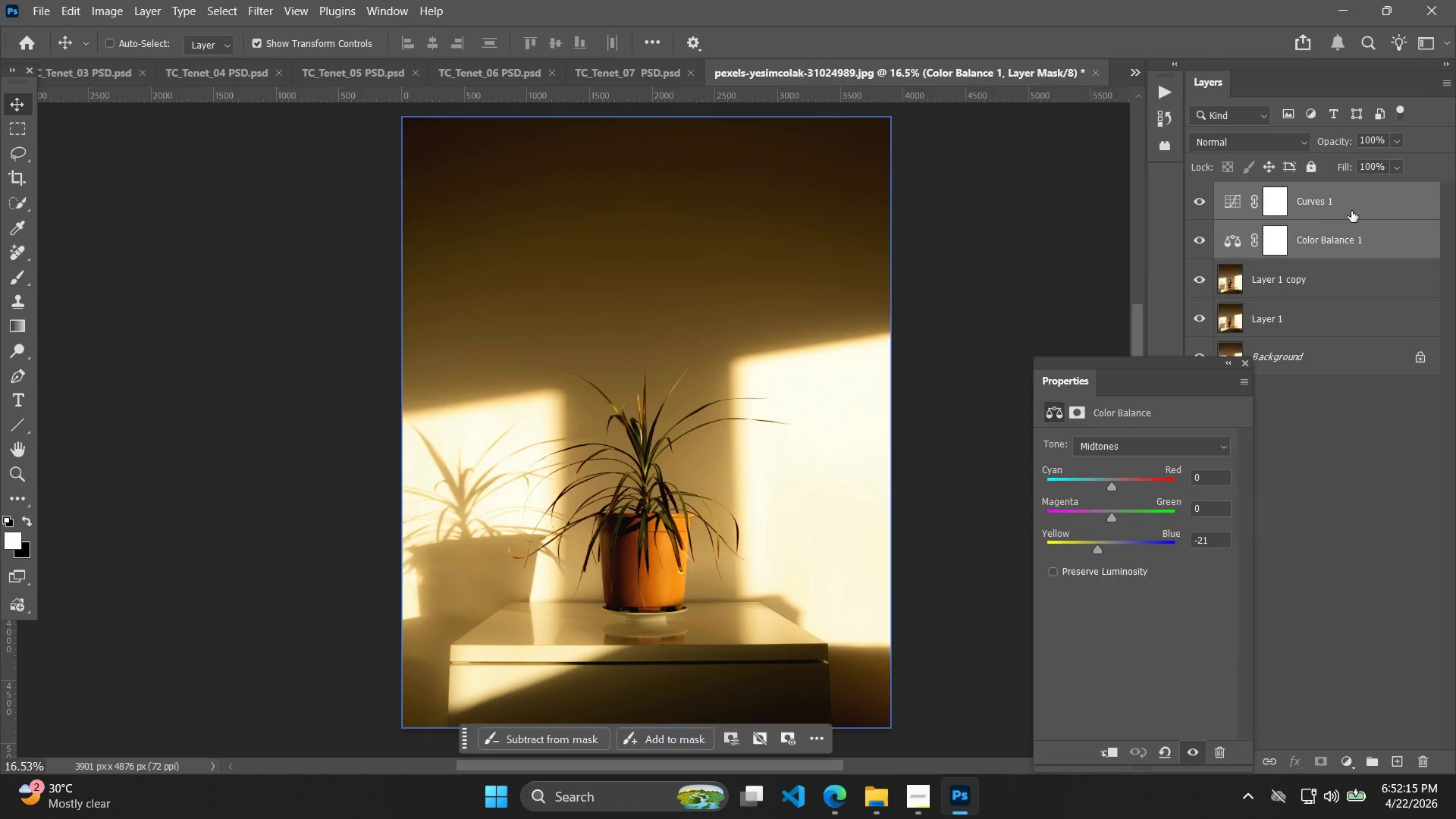 
right_click([1351, 211])
 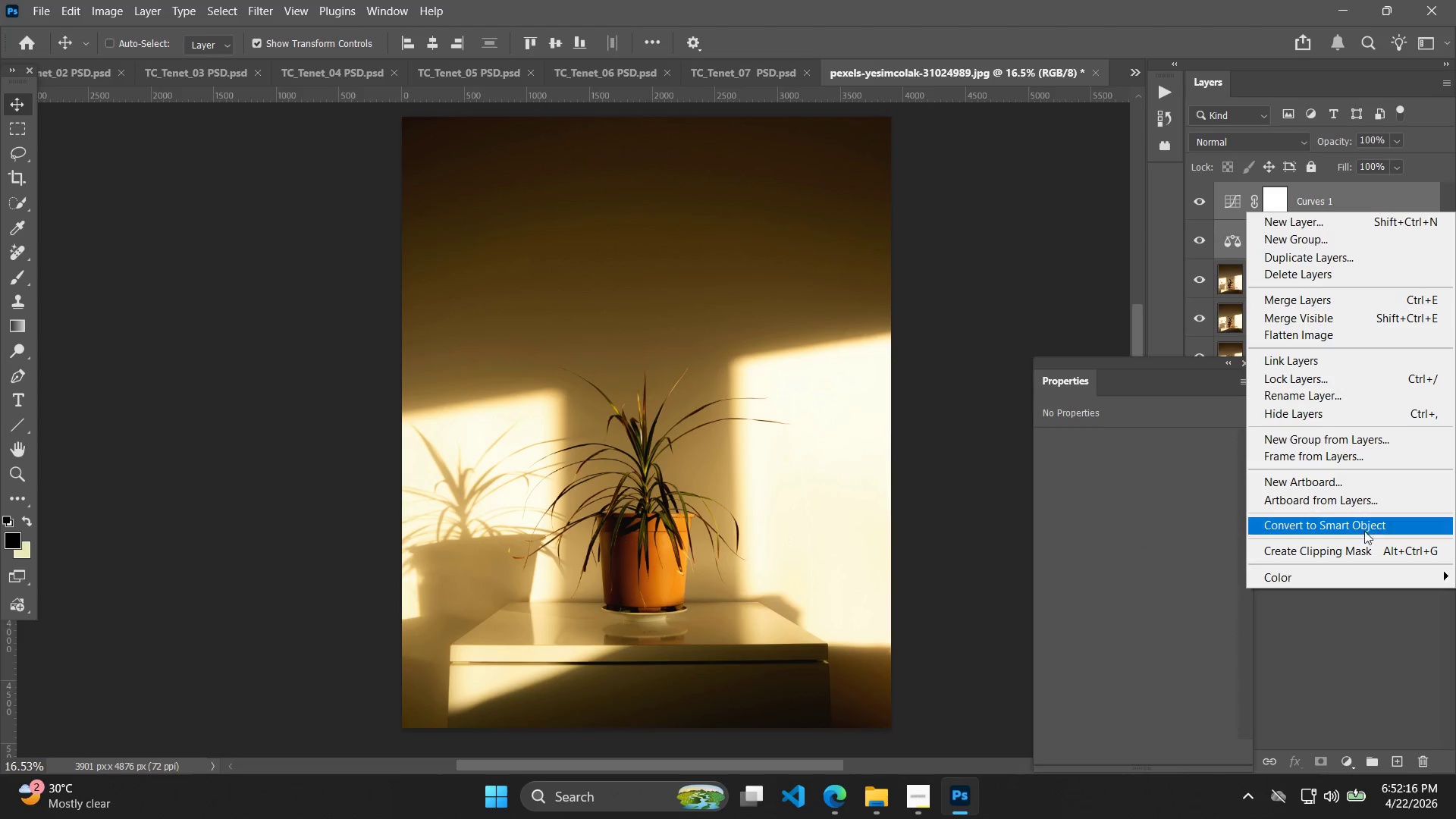 
left_click([1353, 552])
 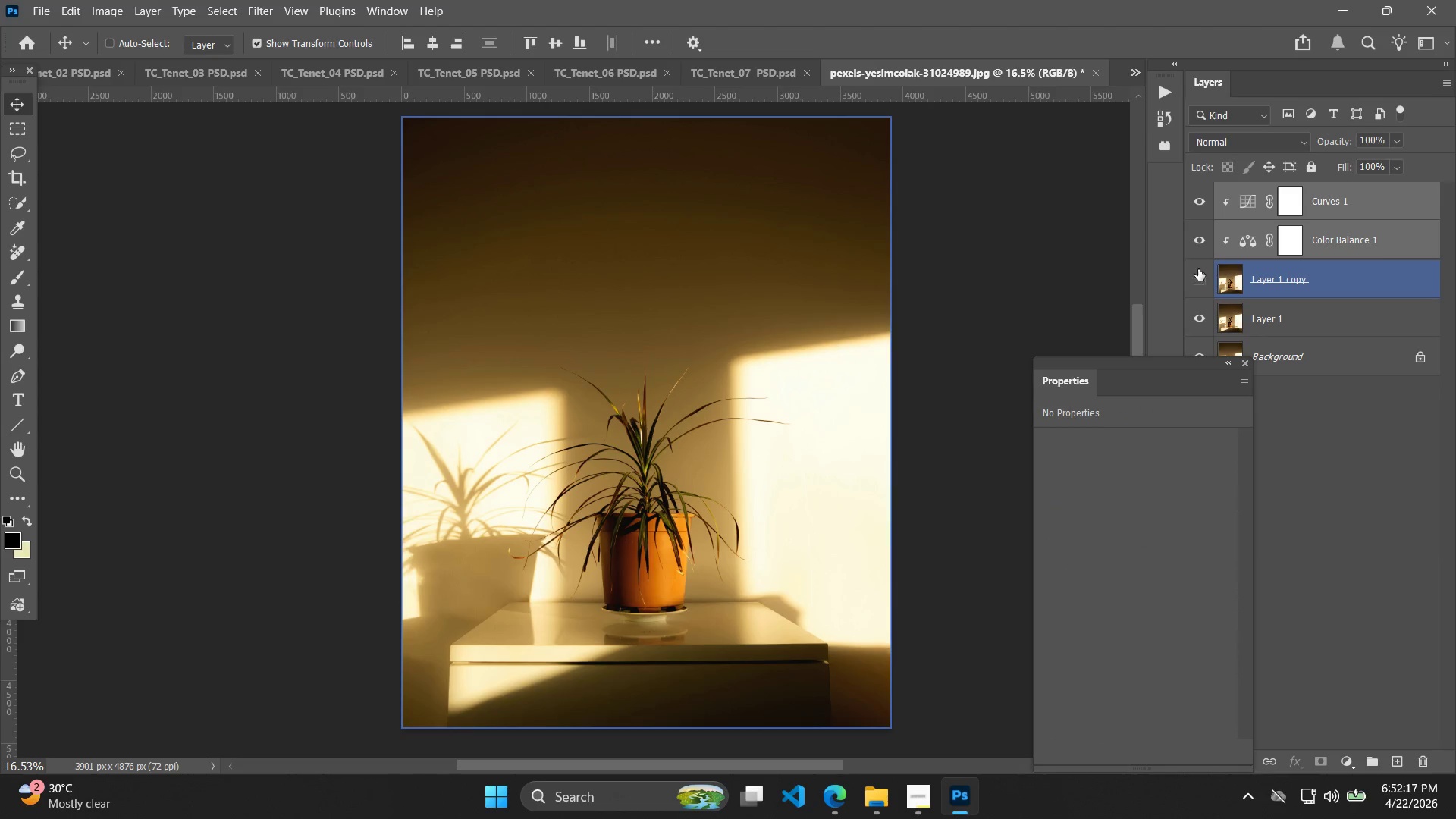 
double_click([1196, 285])
 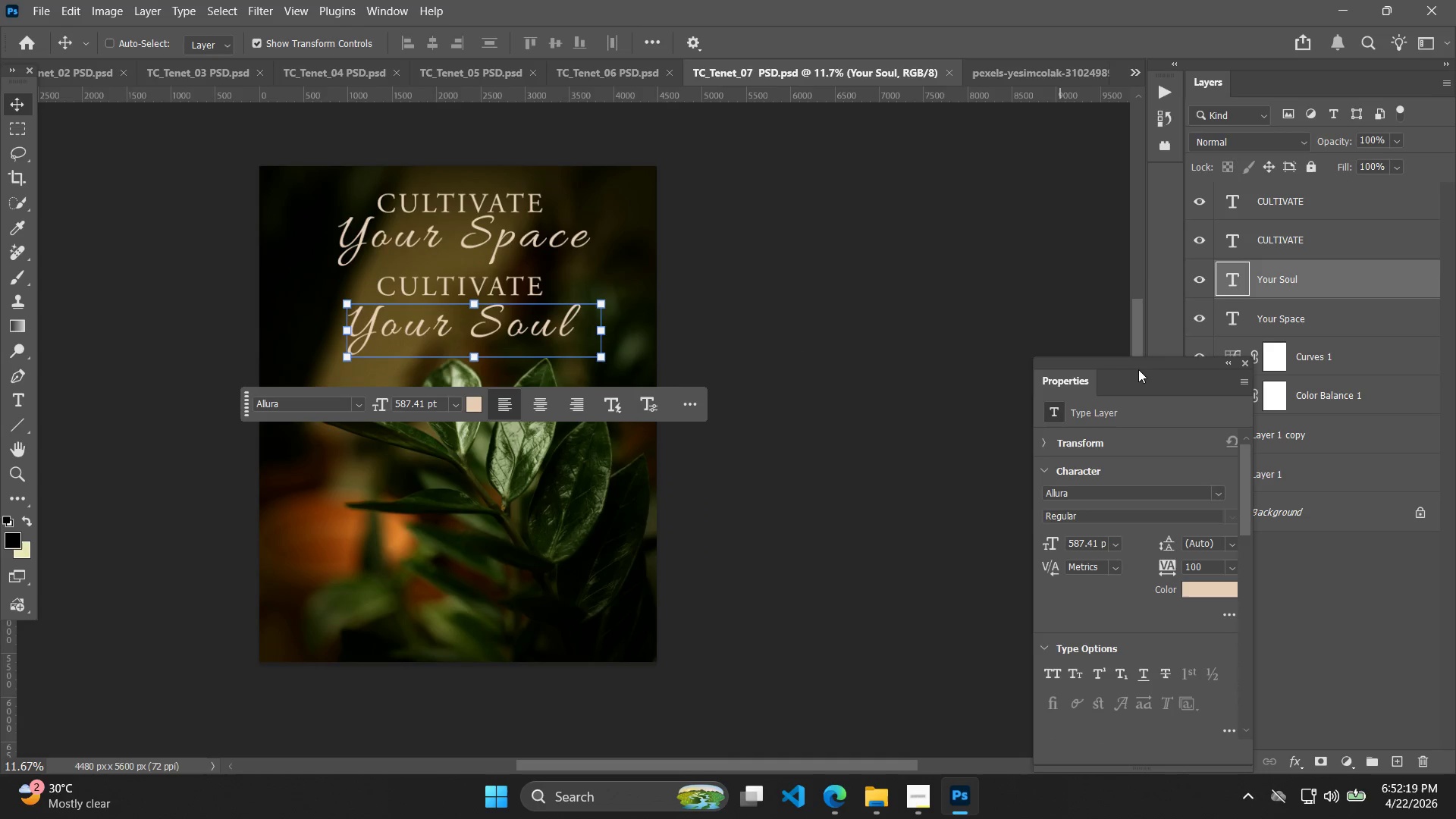 
left_click([1226, 368])
 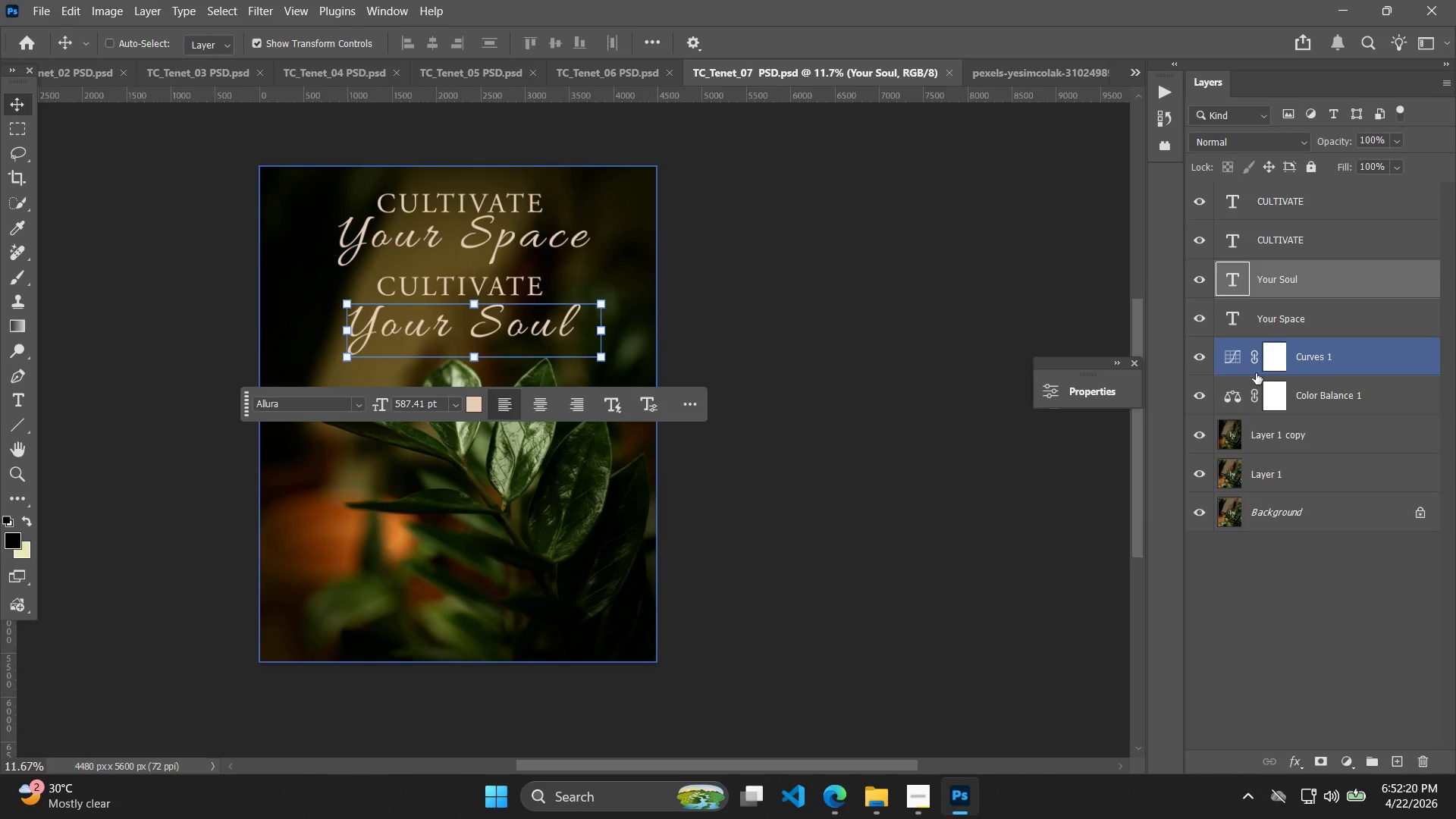 
left_click([1379, 417])
 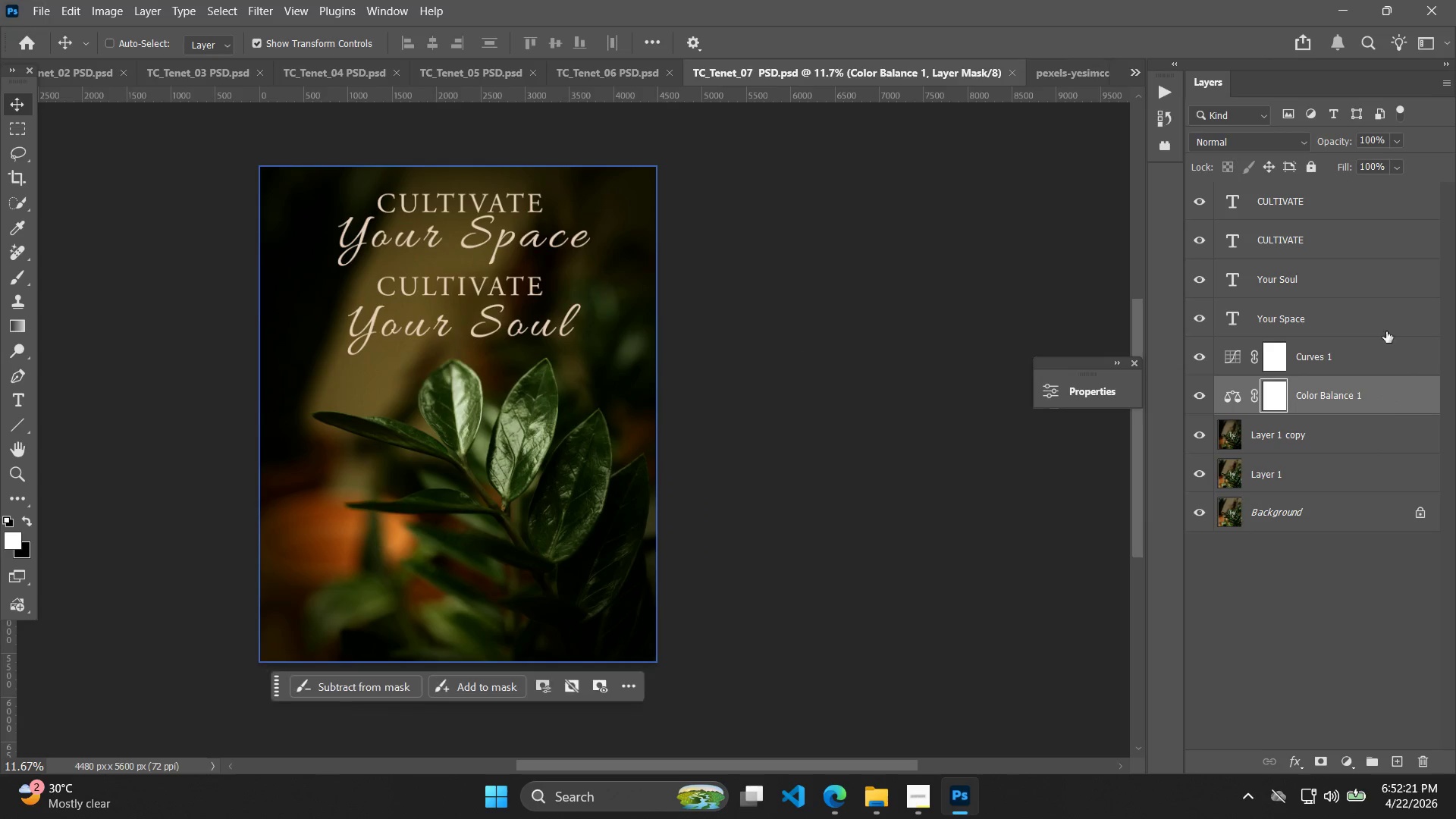 
hold_key(key=ShiftLeft, duration=0.52)
right_click([1341, 199])
 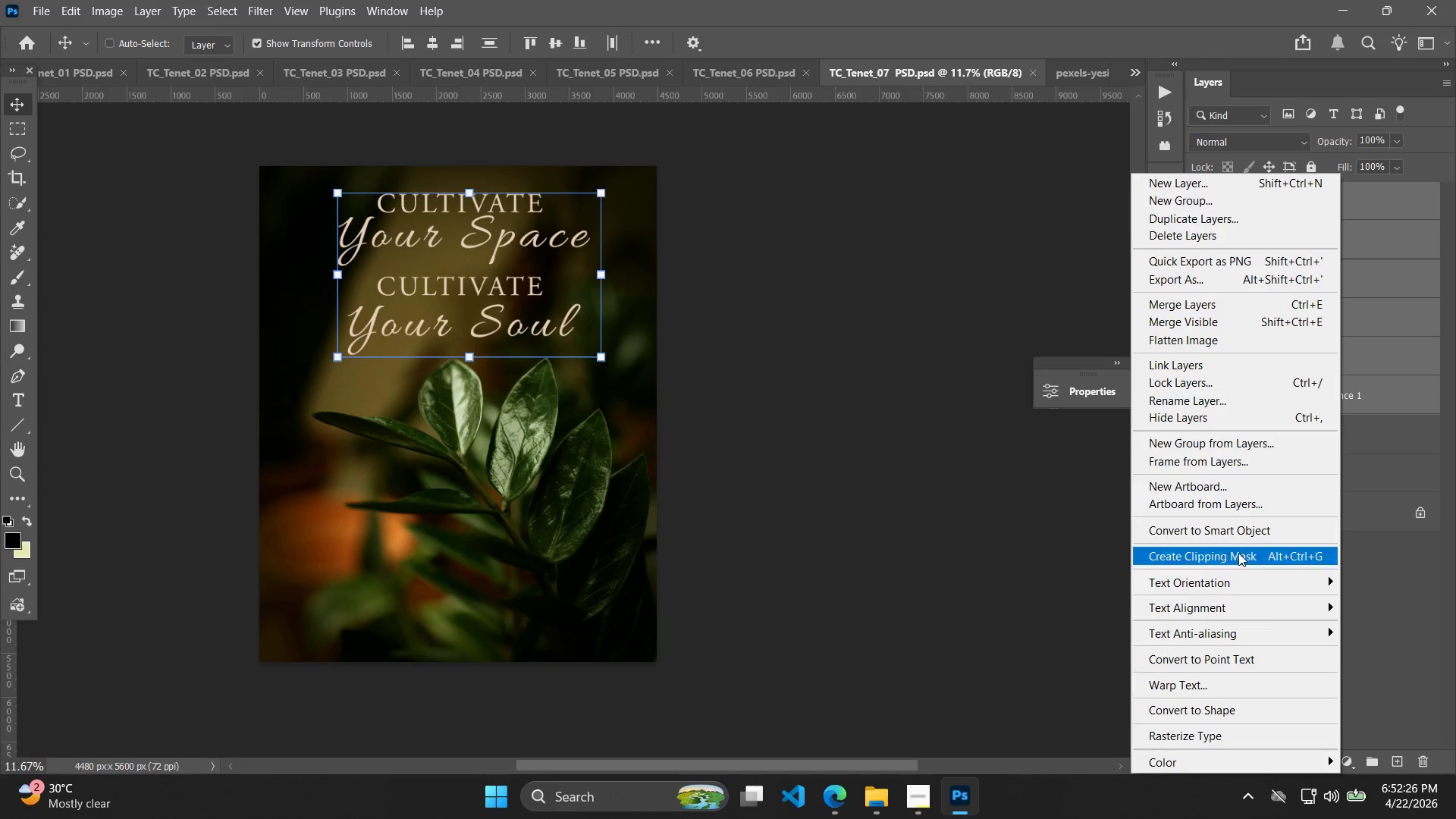 
wait(6.12)
 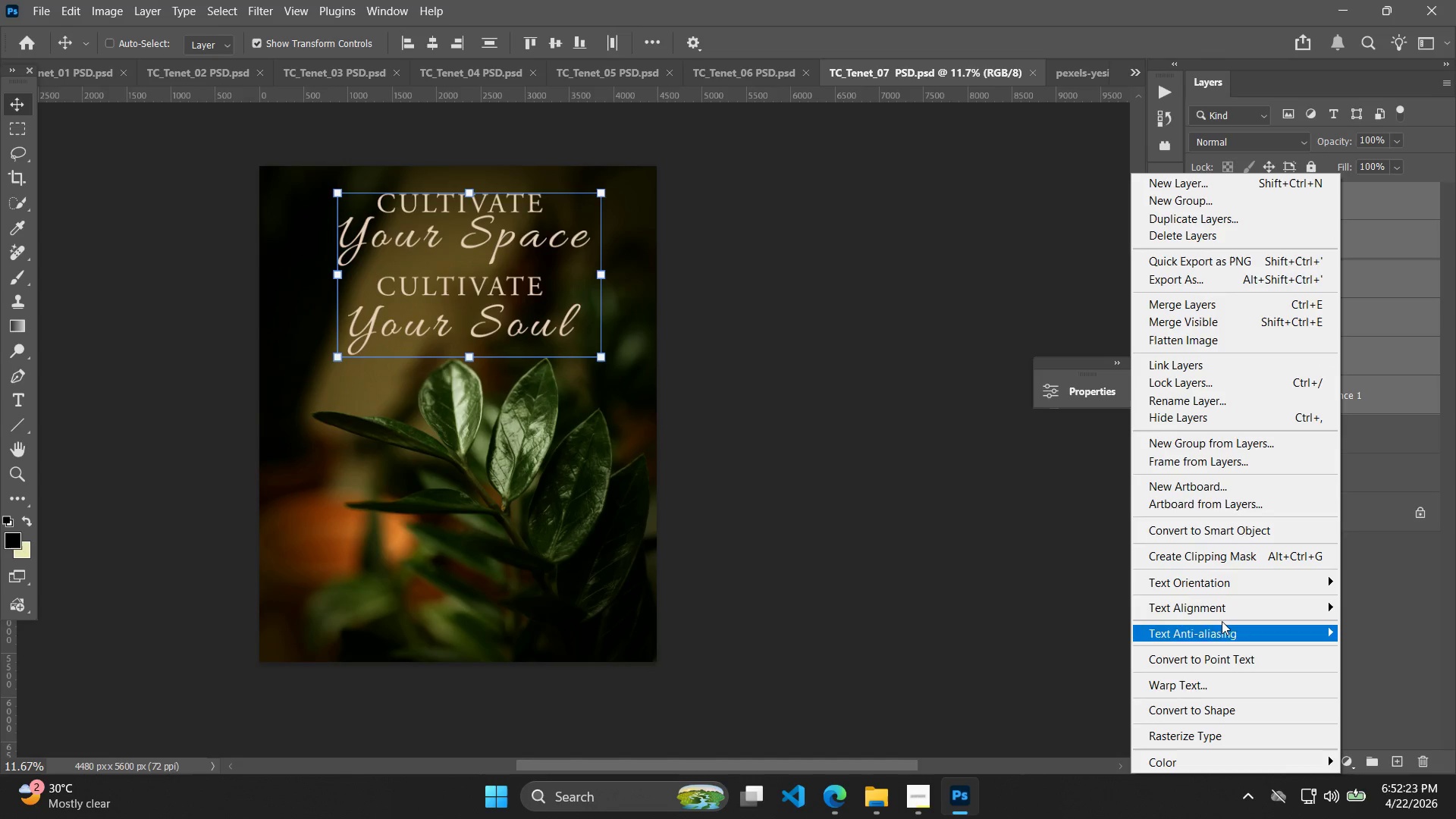 
left_click([1258, 560])
 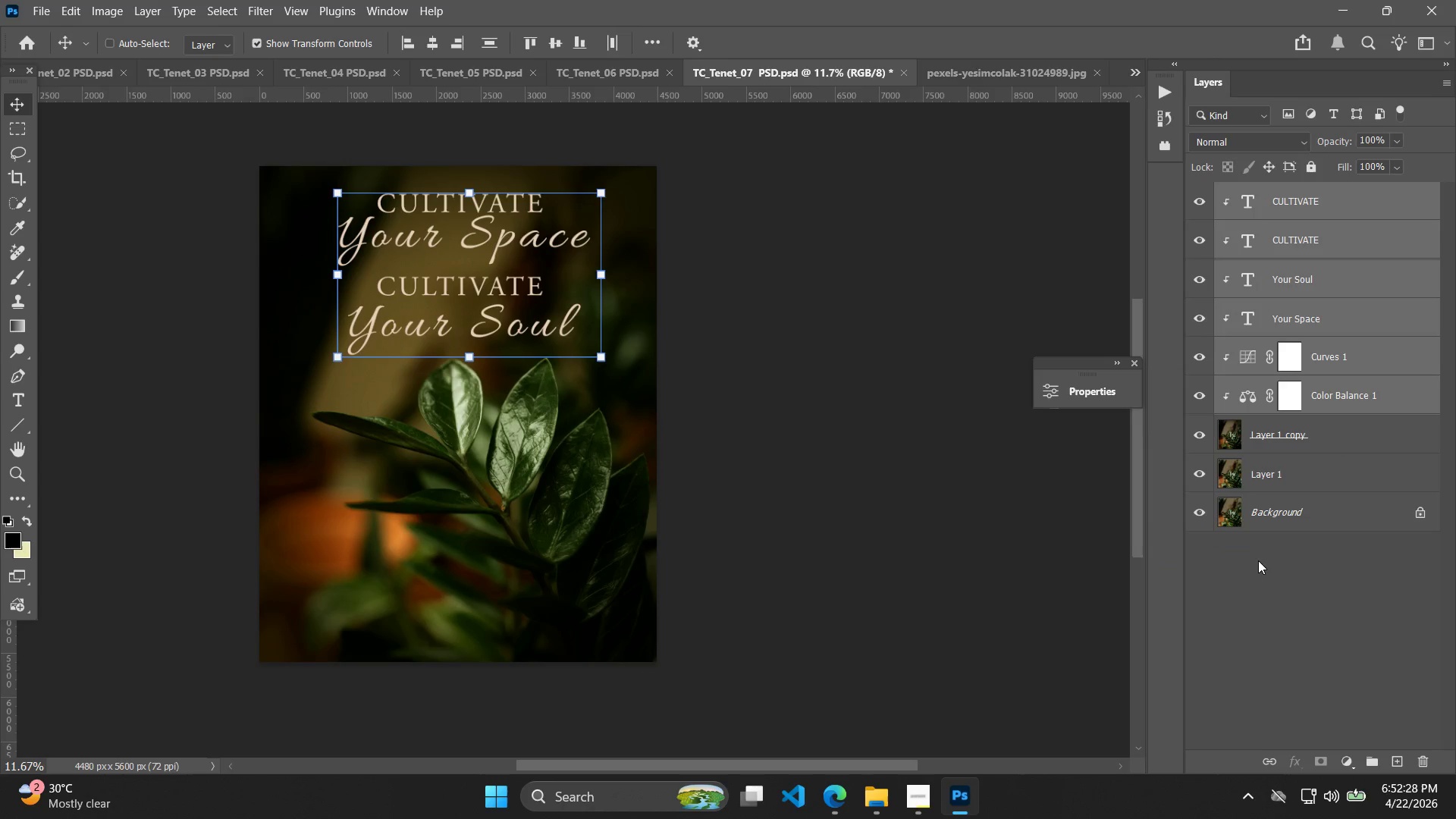 
key(Control+S)
 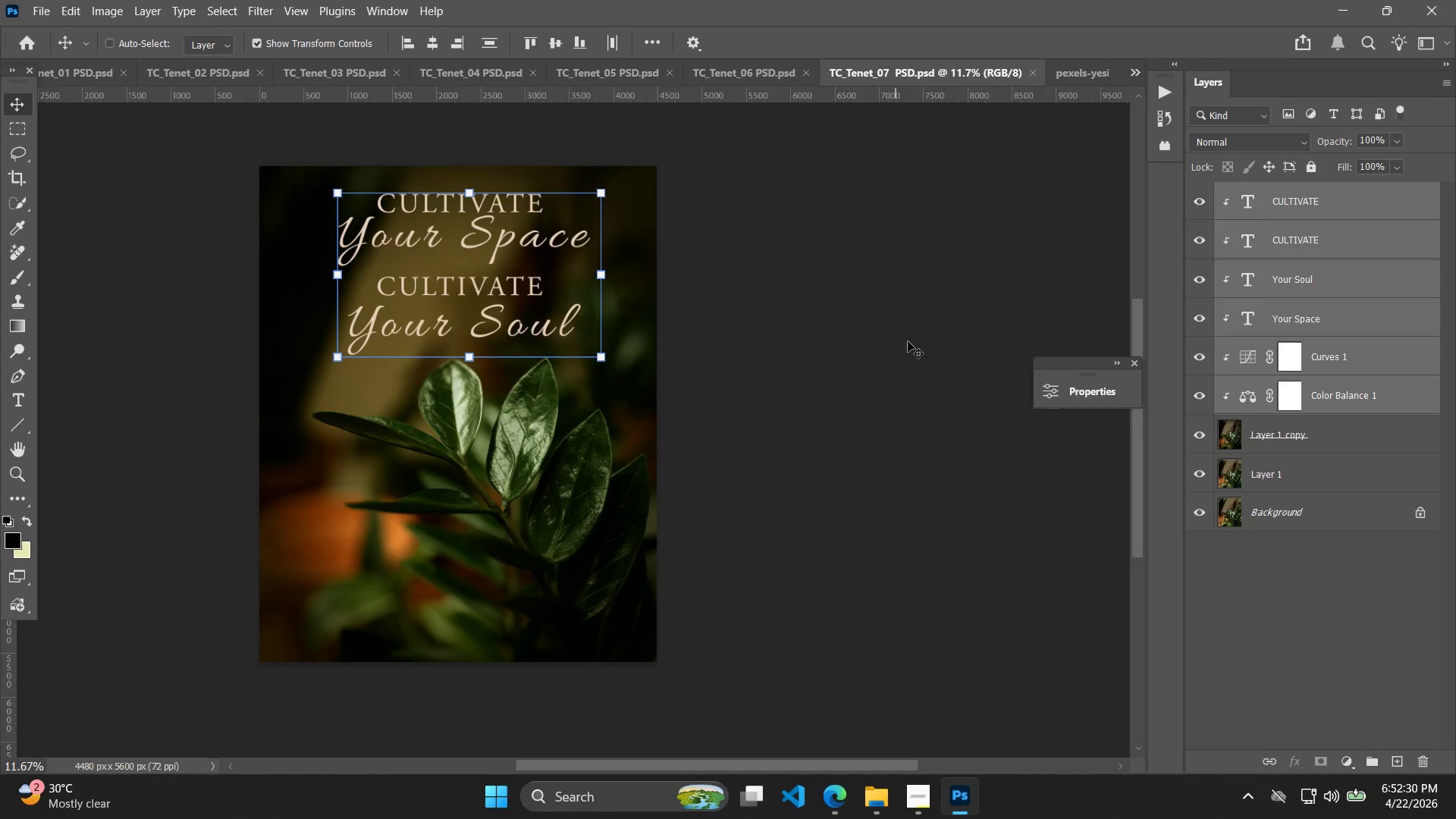 
left_click([1086, 77])
 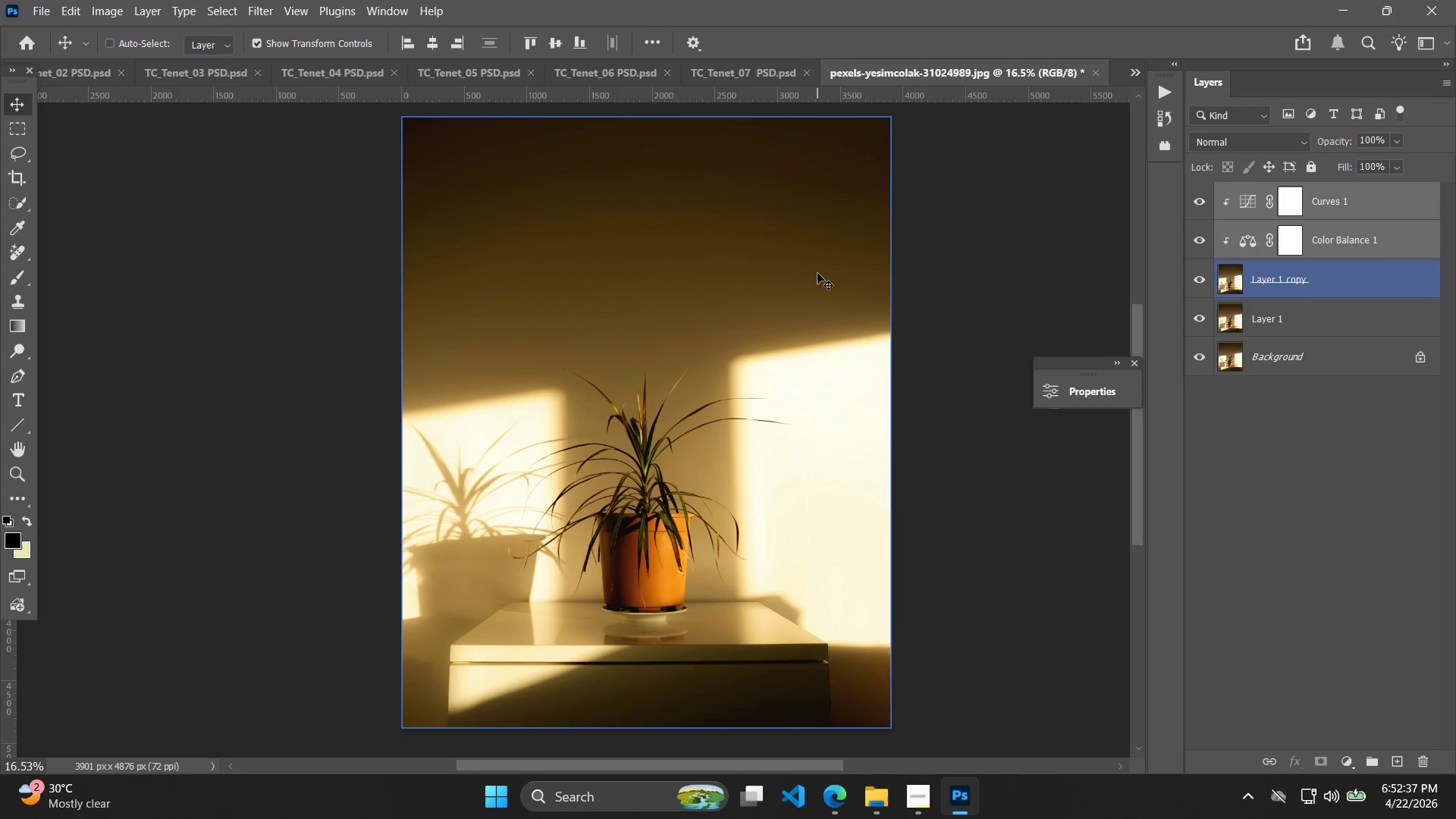 
wait(11.36)
 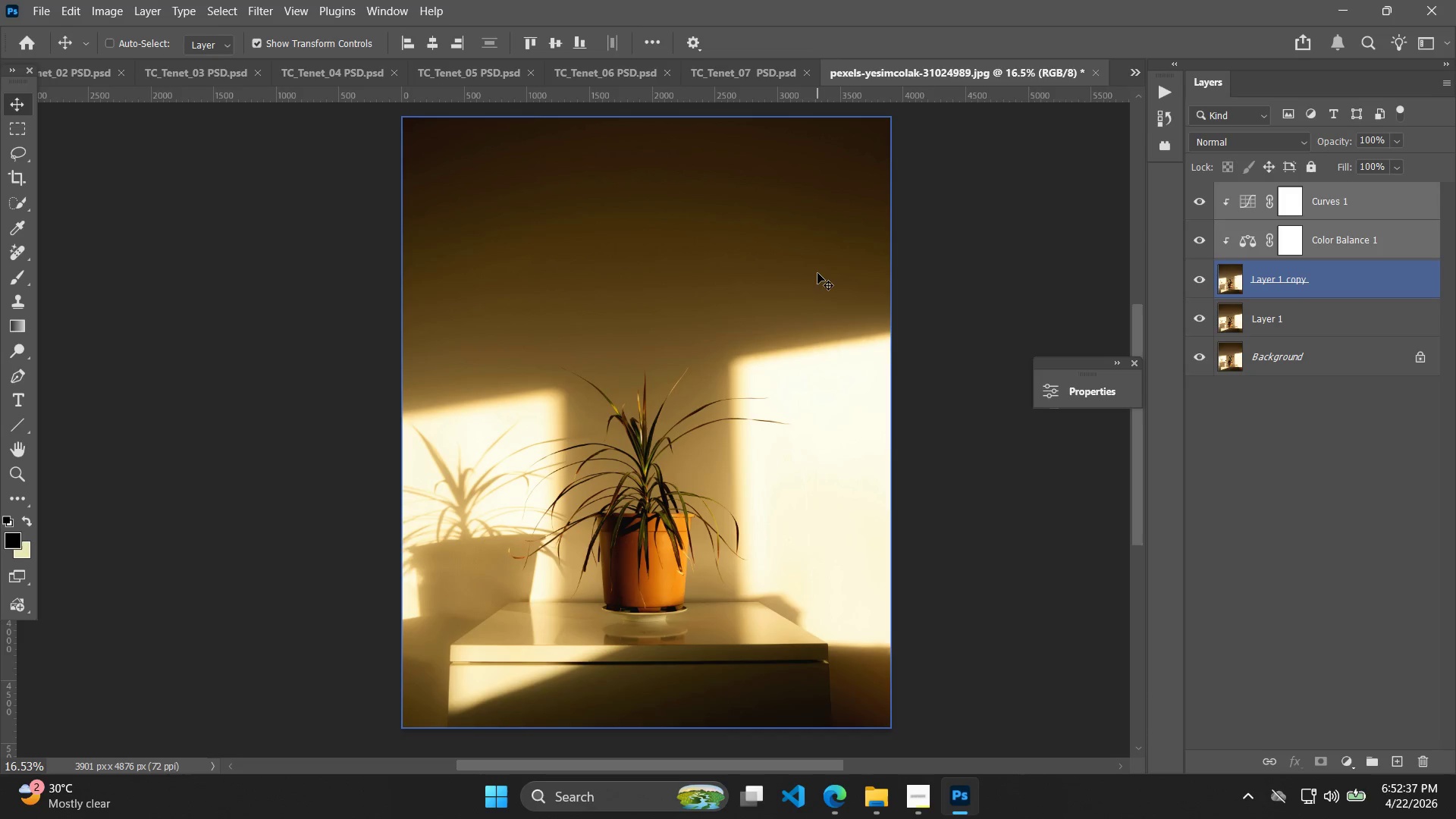 
key(T)
 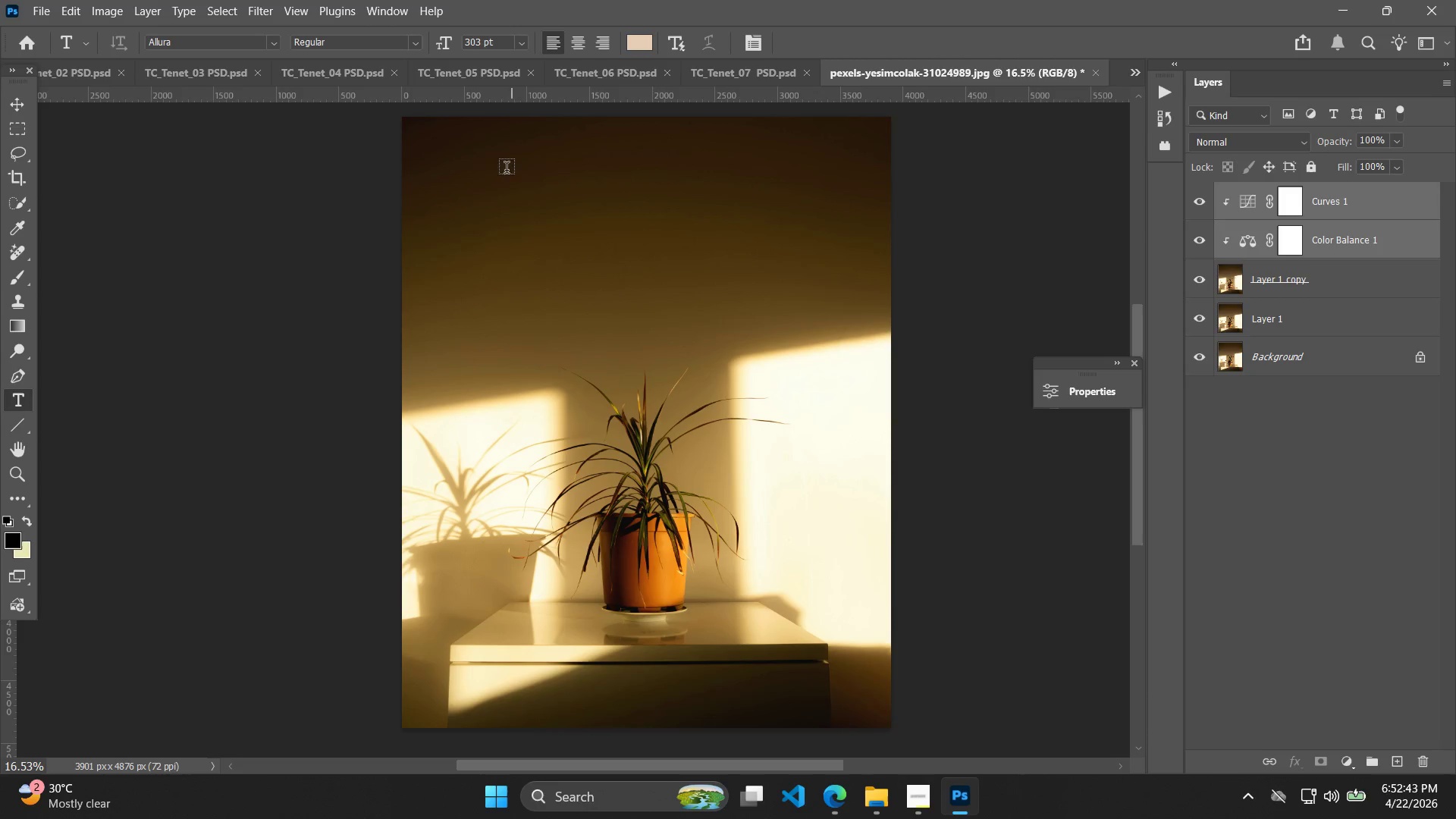 
left_click_drag(start_coordinate=[488, 163], to_coordinate=[861, 196])
 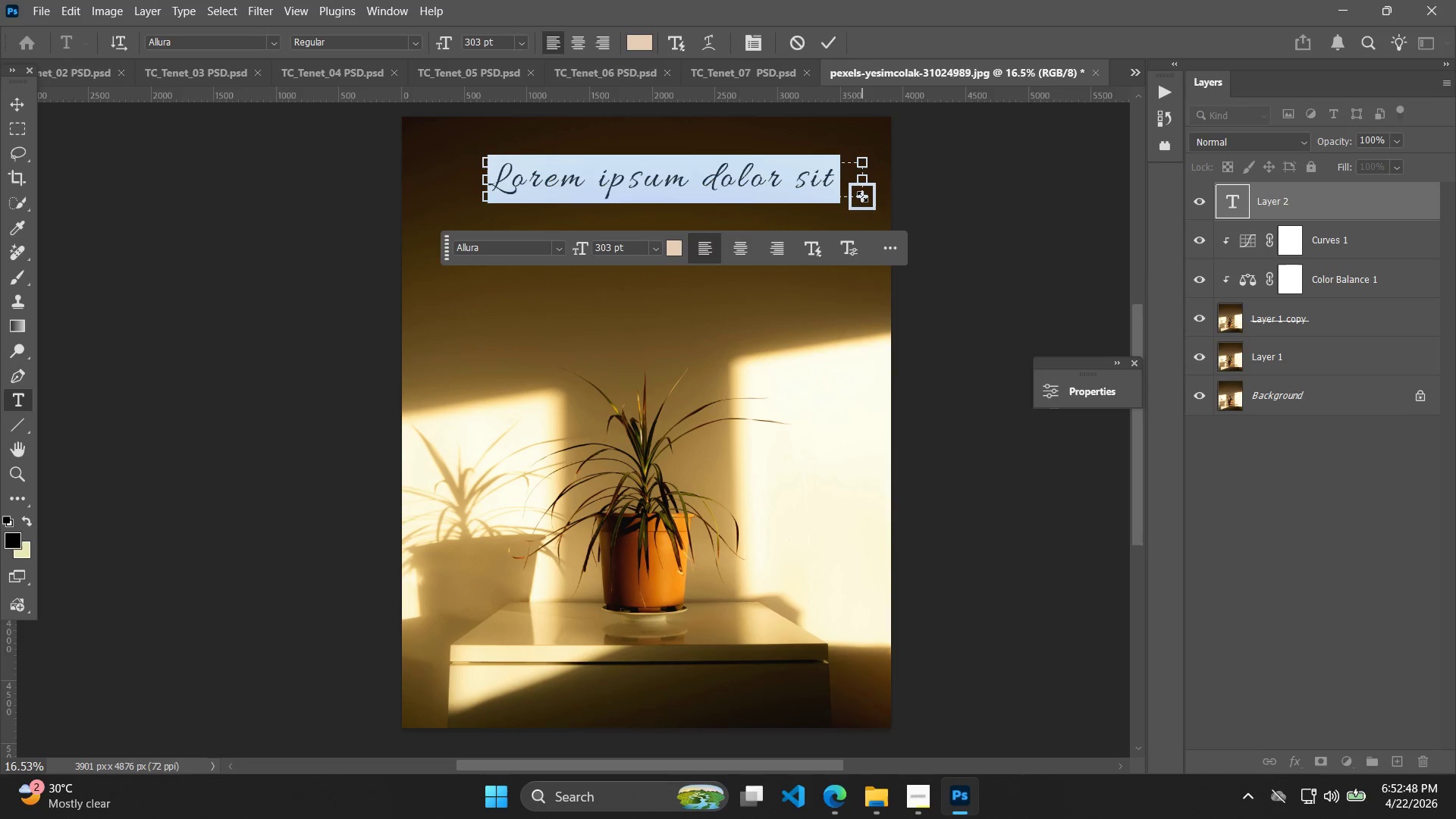 
type(roo)
key(Backspace)
key(Backspace)
key(Backspace)
type(Ro)
key(Backspace)
type(OOTED)
 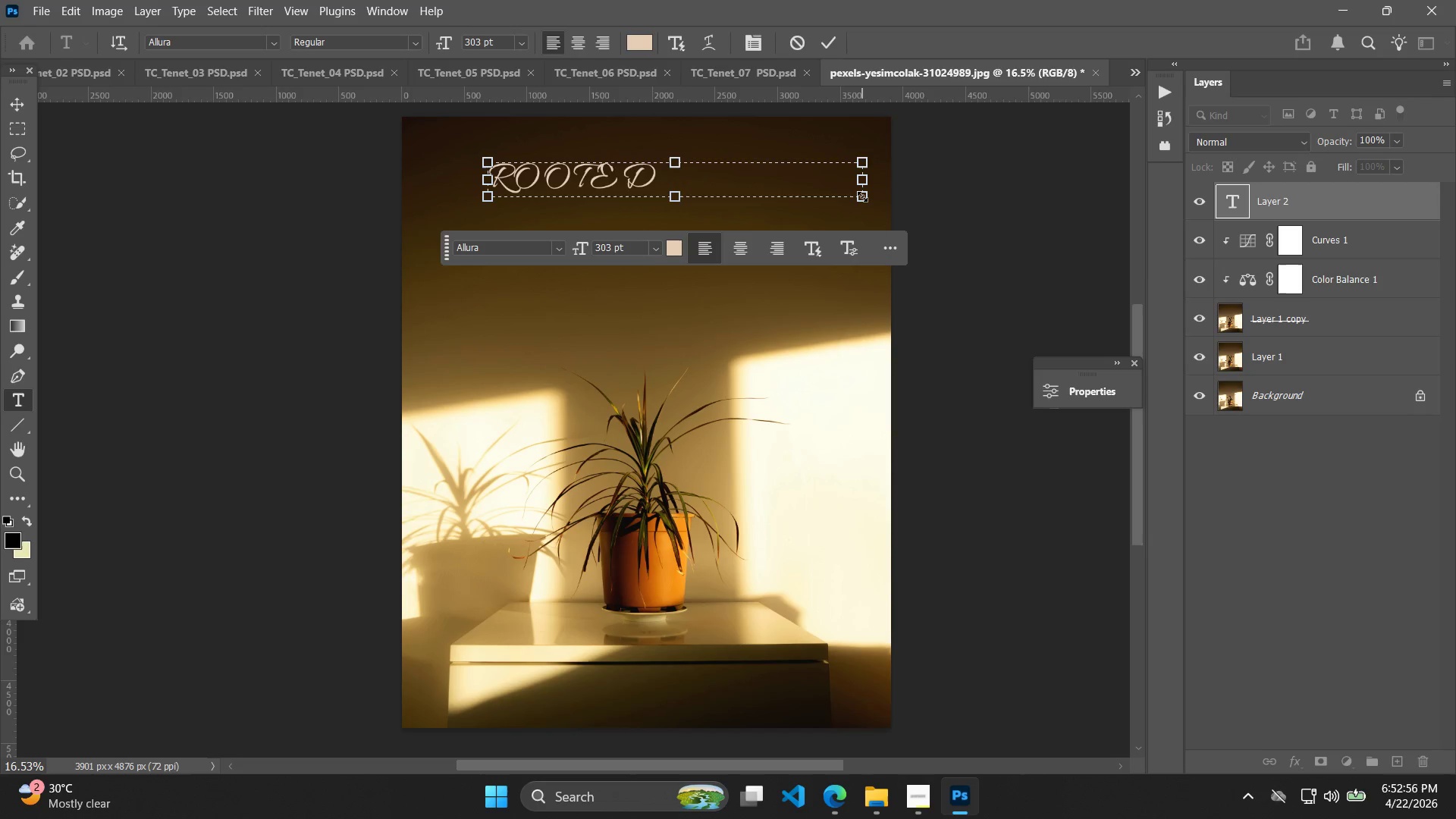 
left_click_drag(start_coordinate=[864, 199], to_coordinate=[669, 200])
 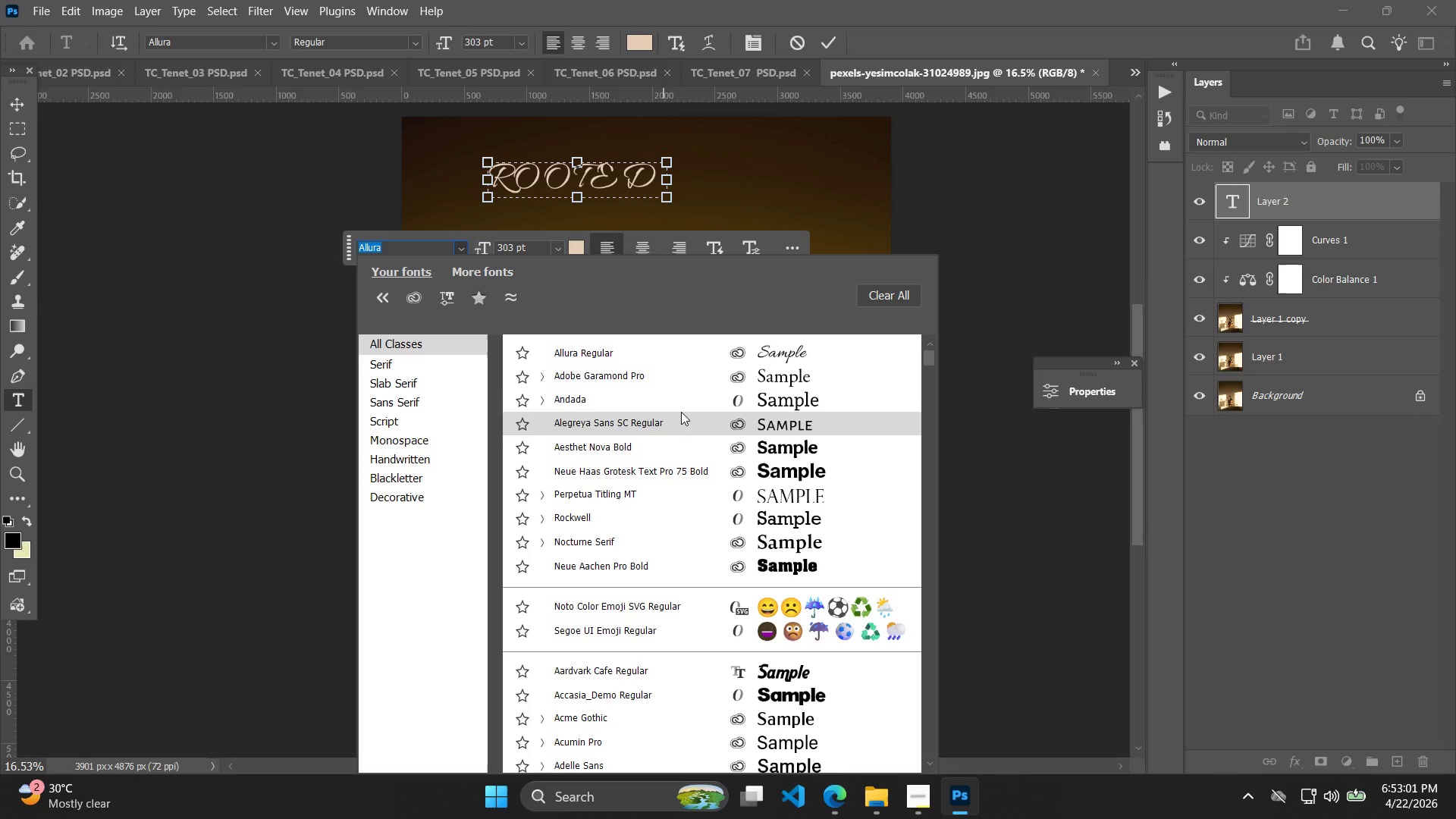 
left_click([741, 397])
 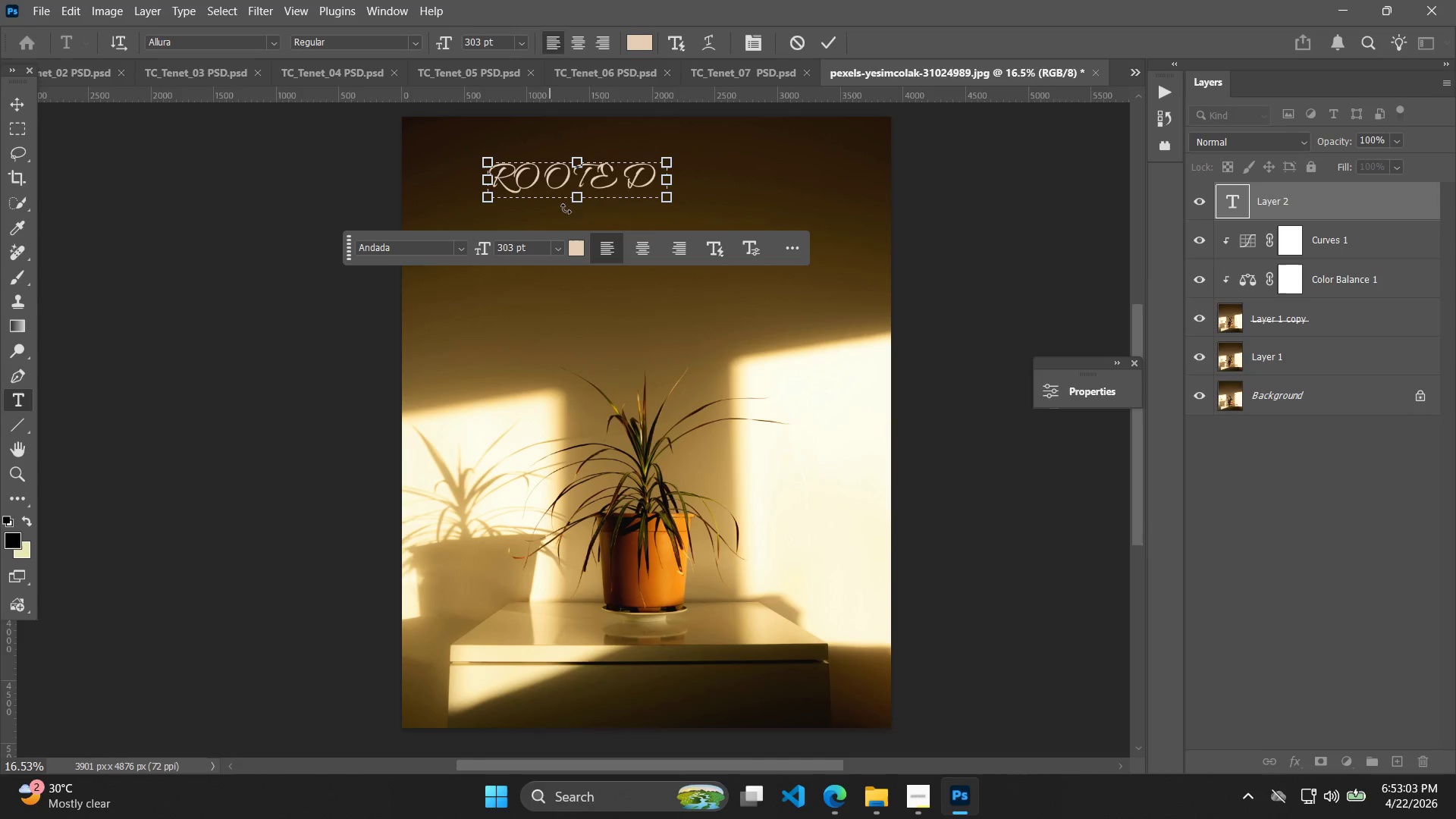 
left_click_drag(start_coordinate=[654, 187], to_coordinate=[390, 220])
 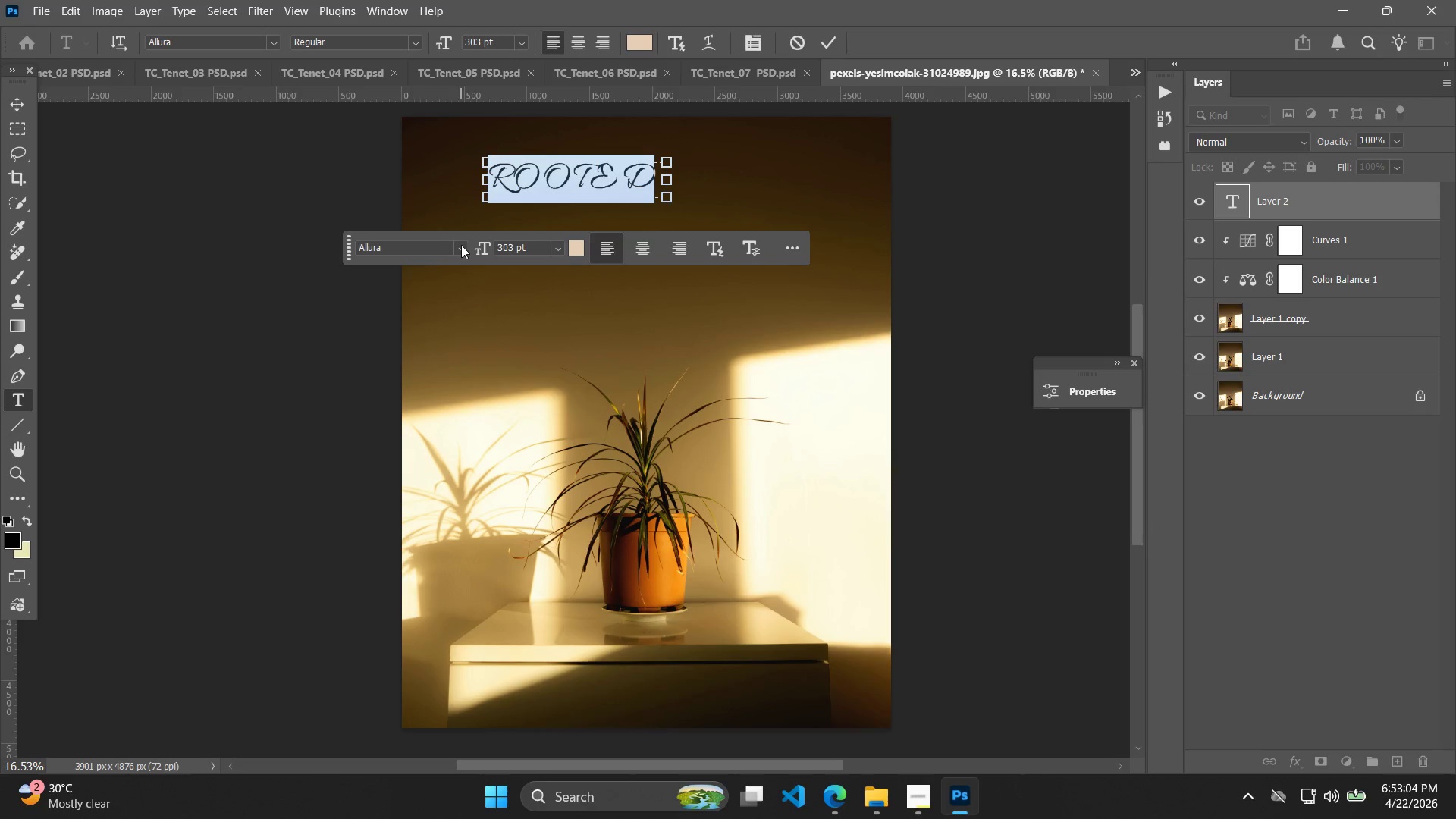 
left_click([464, 249])
 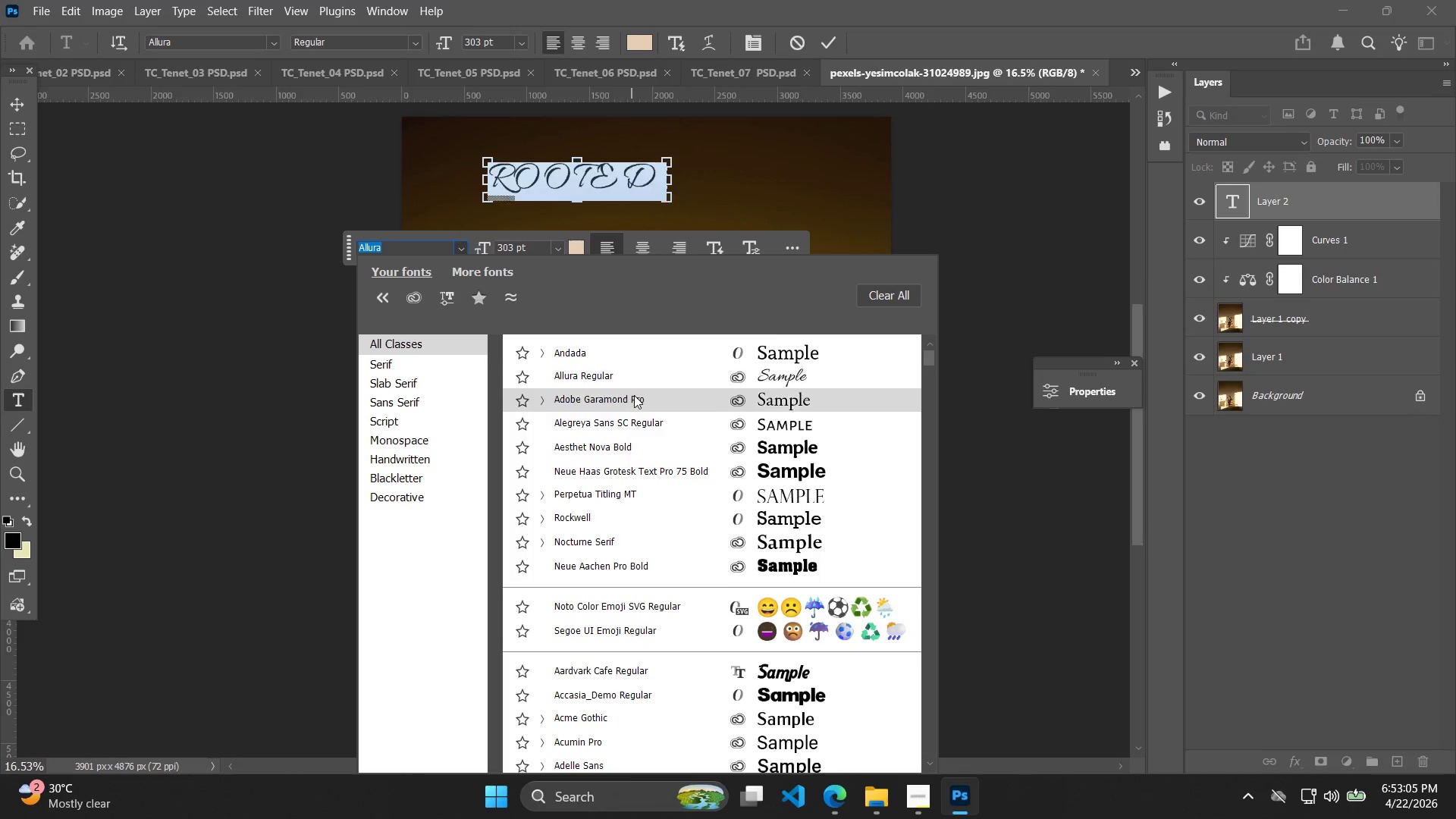 
left_click([638, 400])
 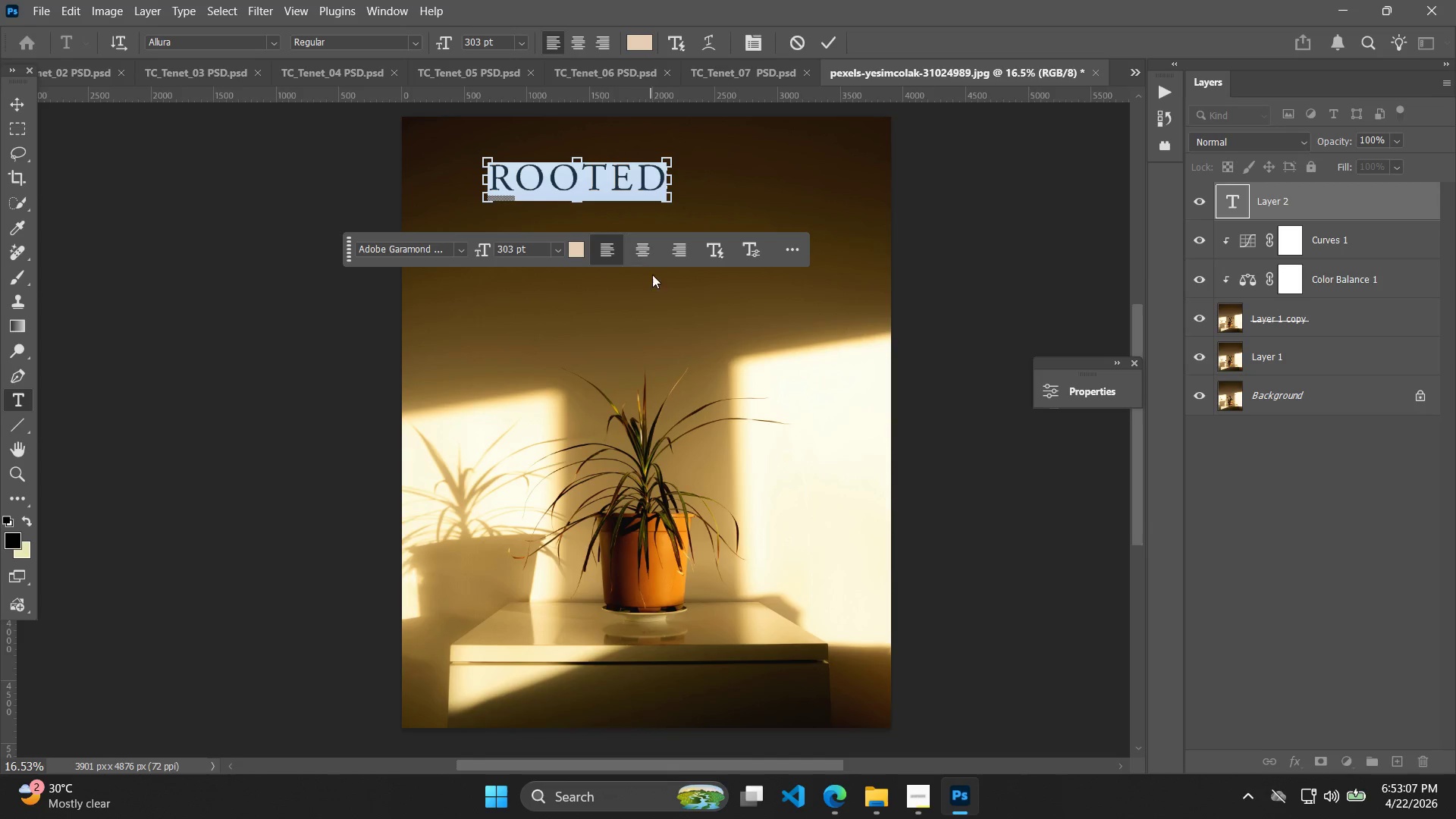 
left_click([839, 38])
 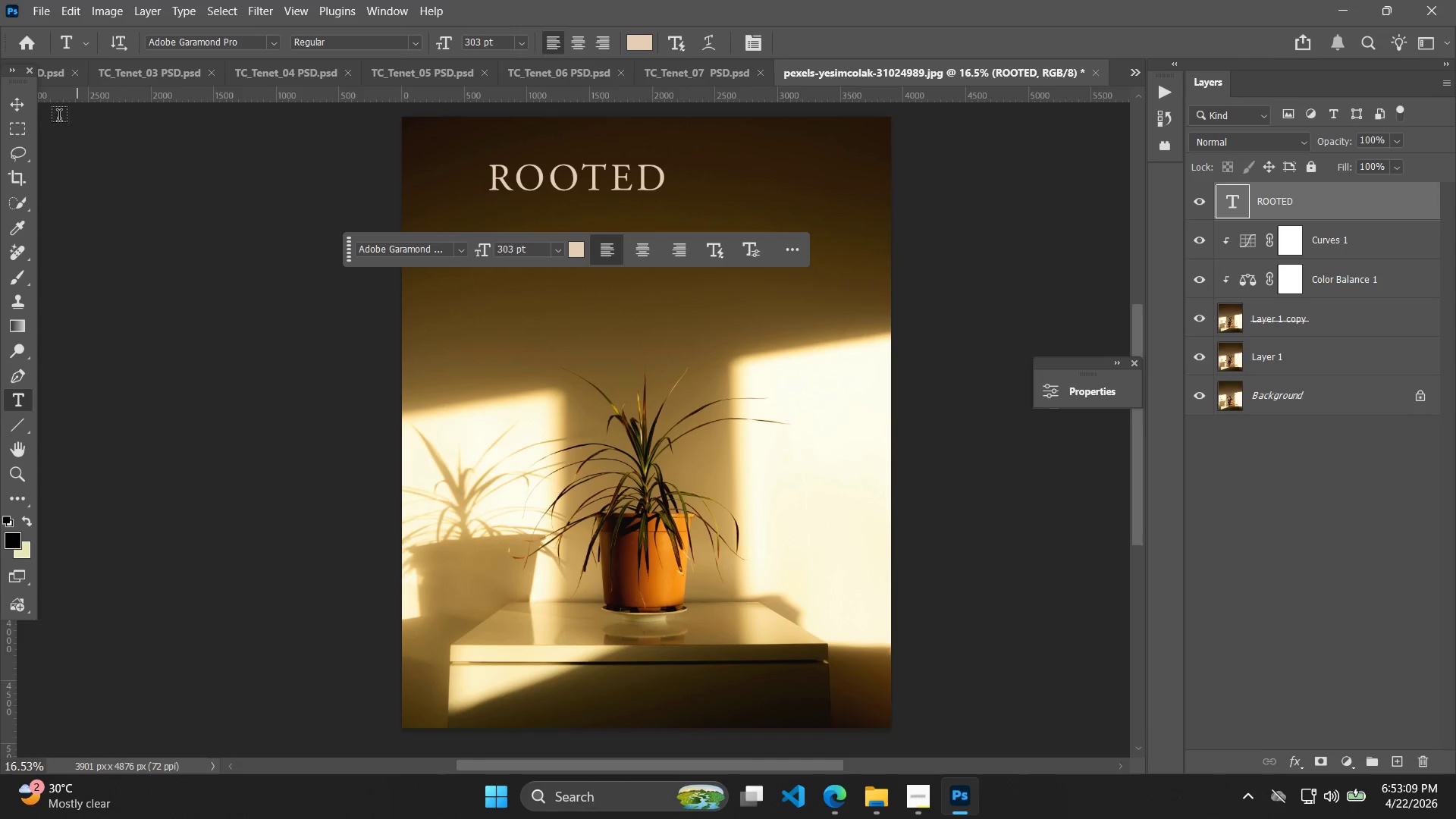 
left_click([21, 106])
 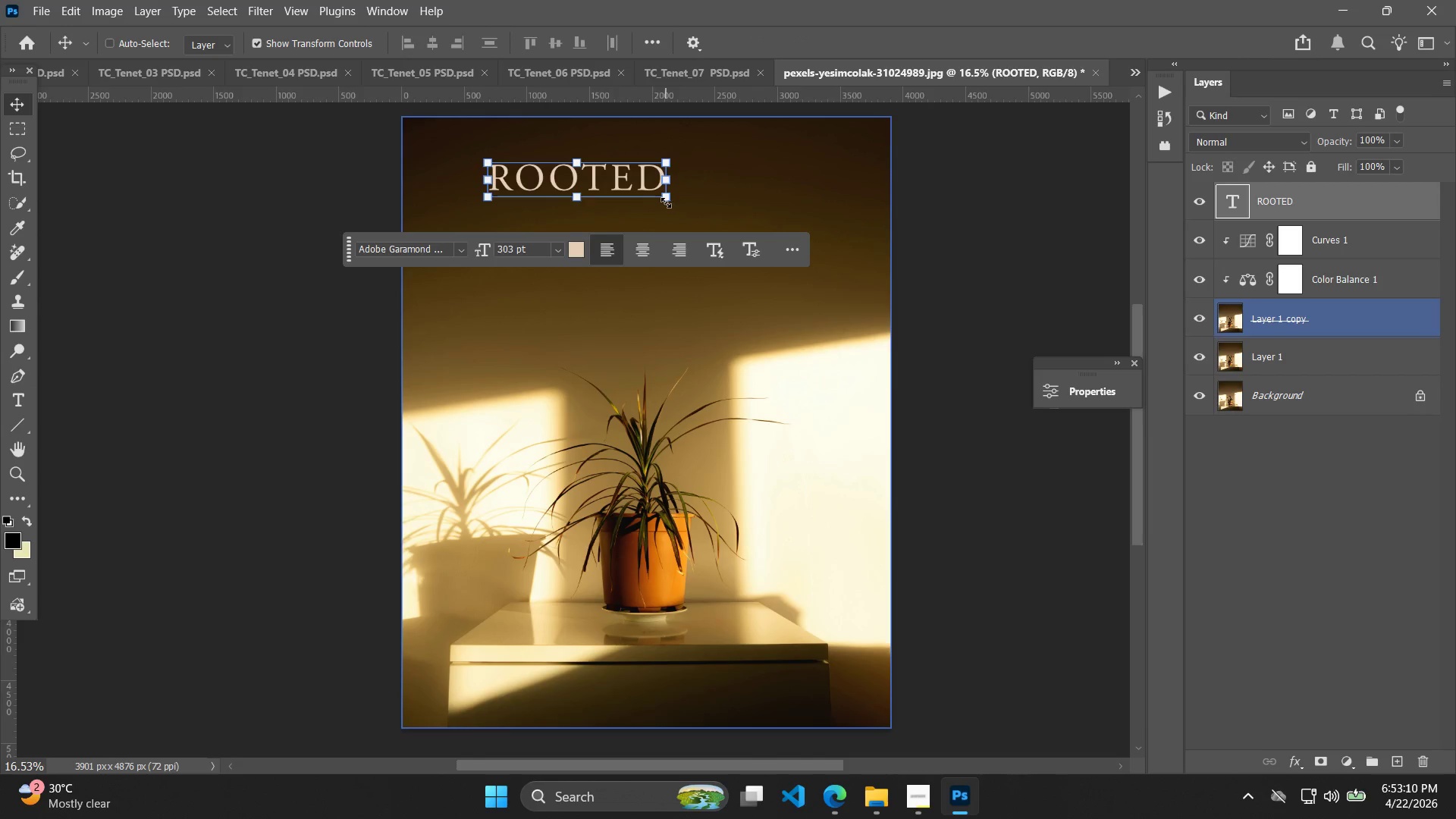 
left_click_drag(start_coordinate=[667, 202], to_coordinate=[717, 228])
 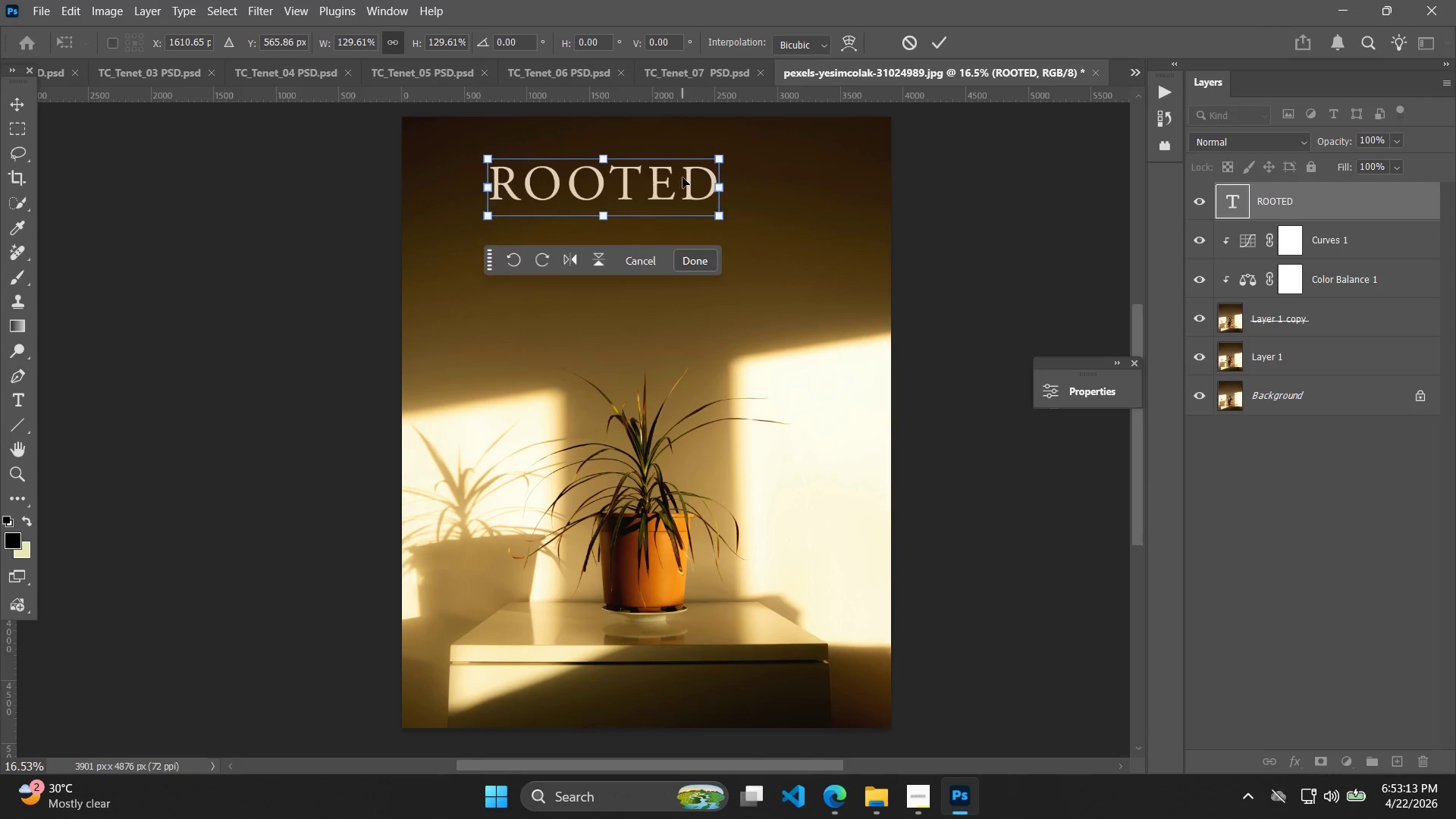 
left_click_drag(start_coordinate=[682, 177], to_coordinate=[714, 184])
 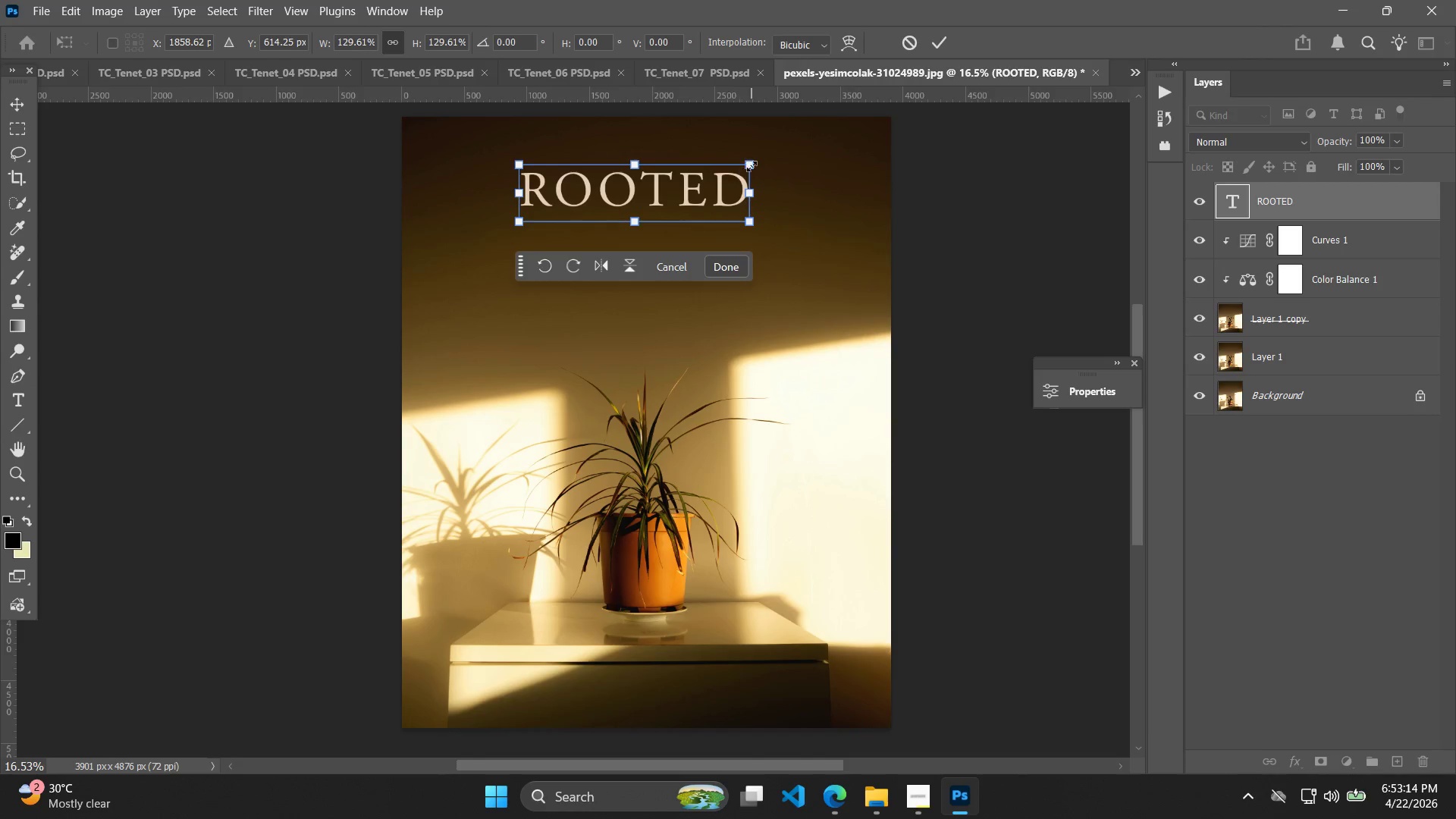 
left_click_drag(start_coordinate=[752, 165], to_coordinate=[708, 183])
 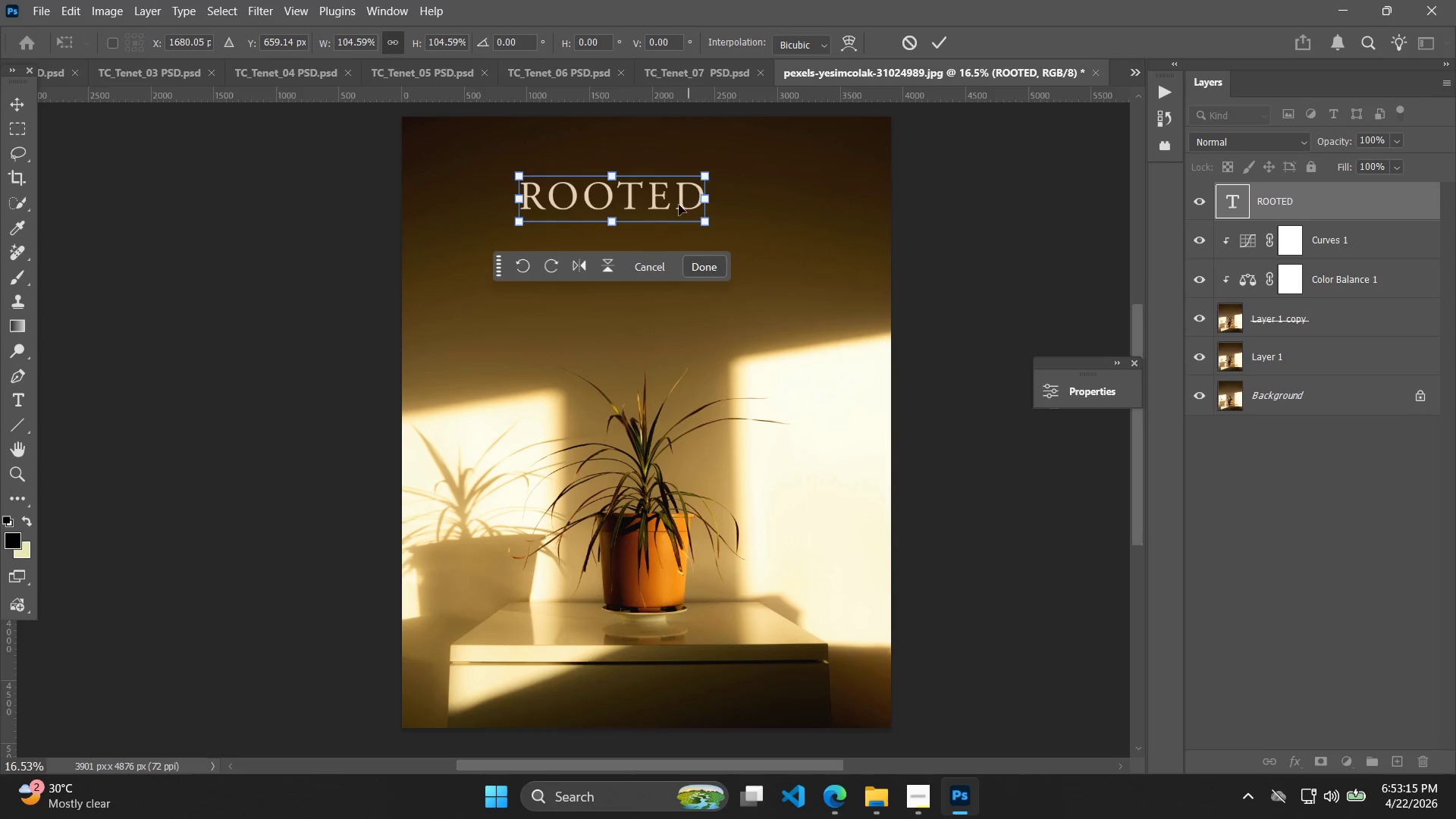 
left_click_drag(start_coordinate=[674, 206], to_coordinate=[634, 198])
 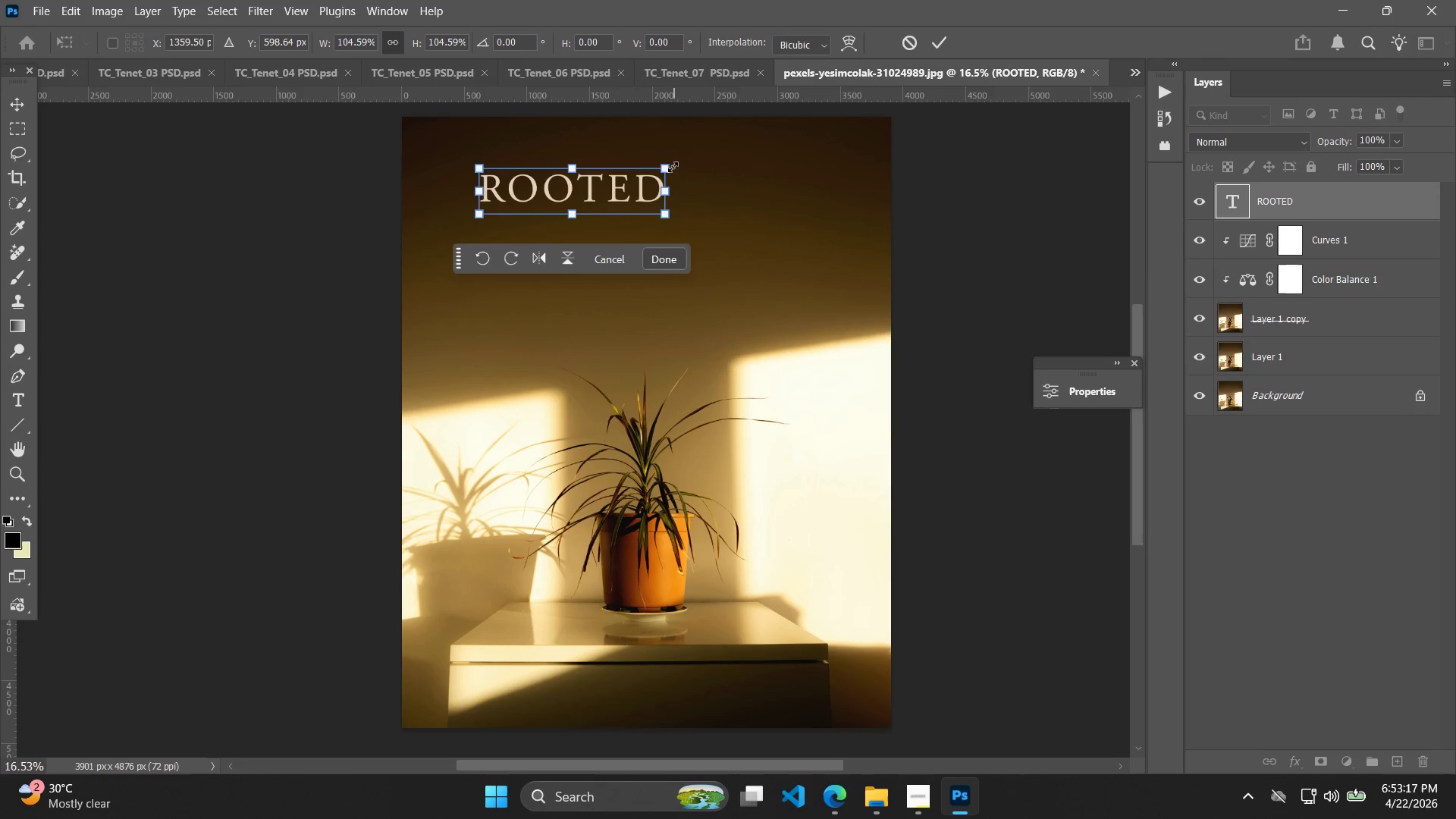 
left_click_drag(start_coordinate=[667, 167], to_coordinate=[652, 174])
 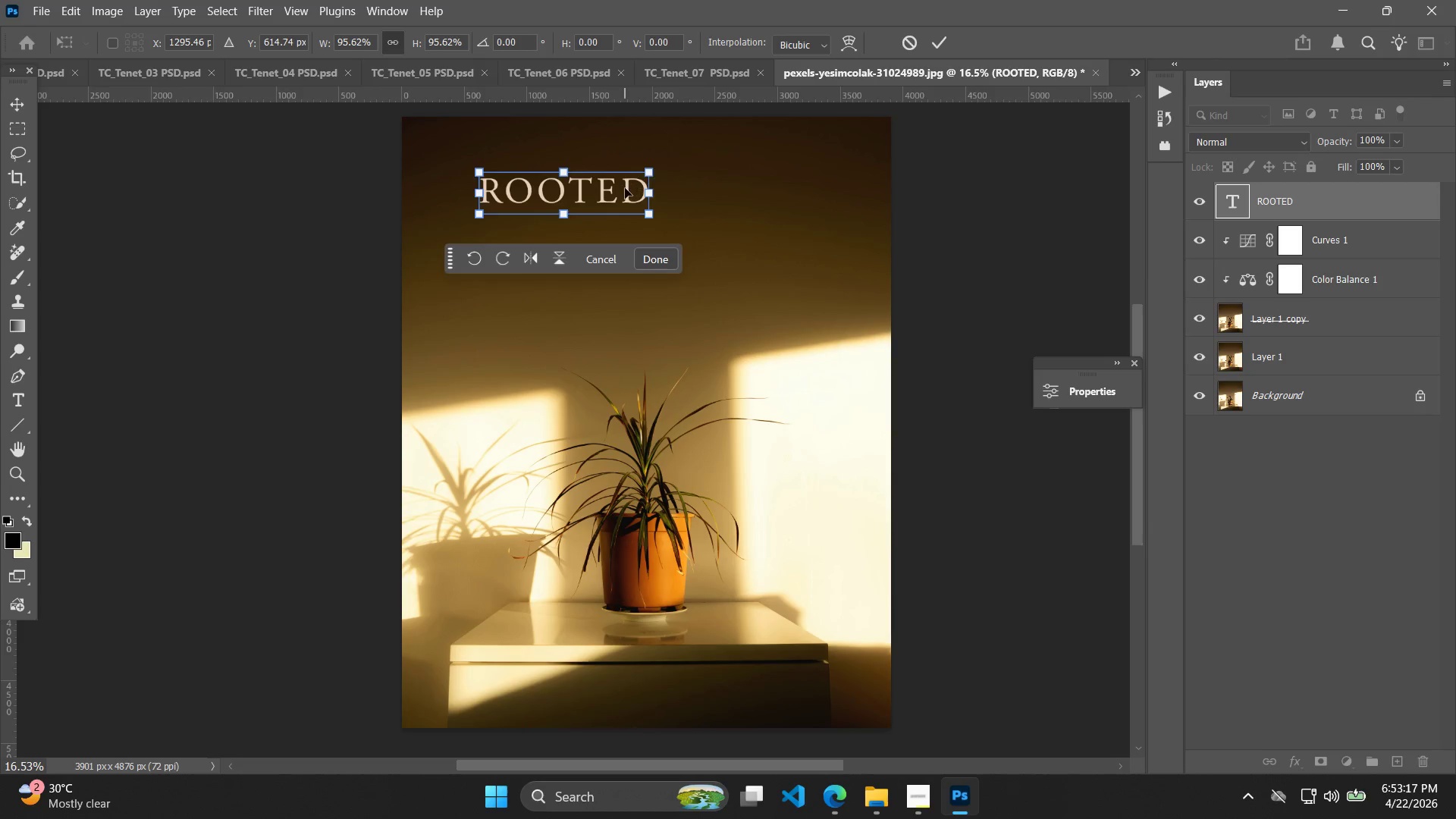 
left_click_drag(start_coordinate=[625, 188], to_coordinate=[623, 184])
 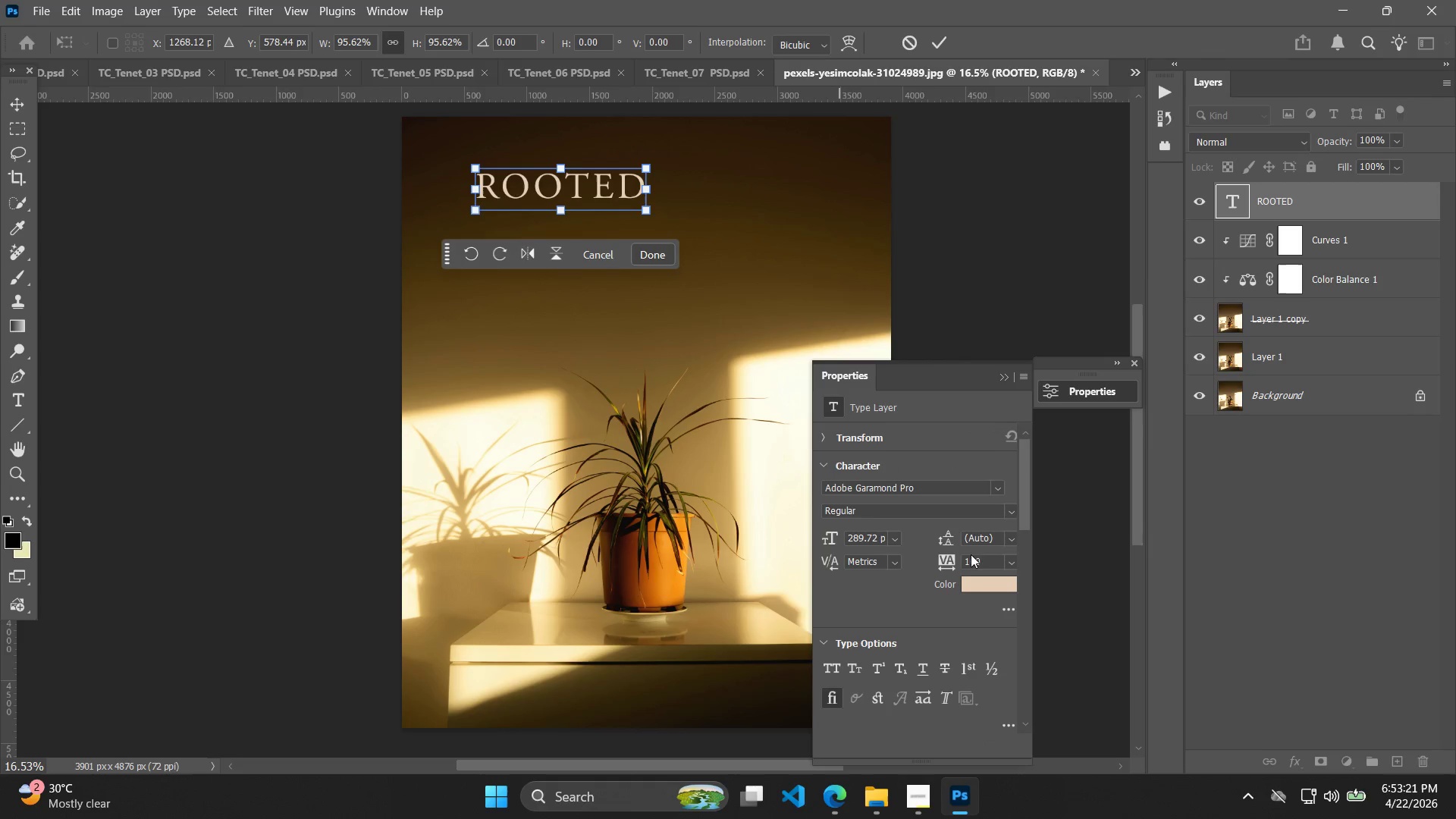 
left_click([1009, 582])
 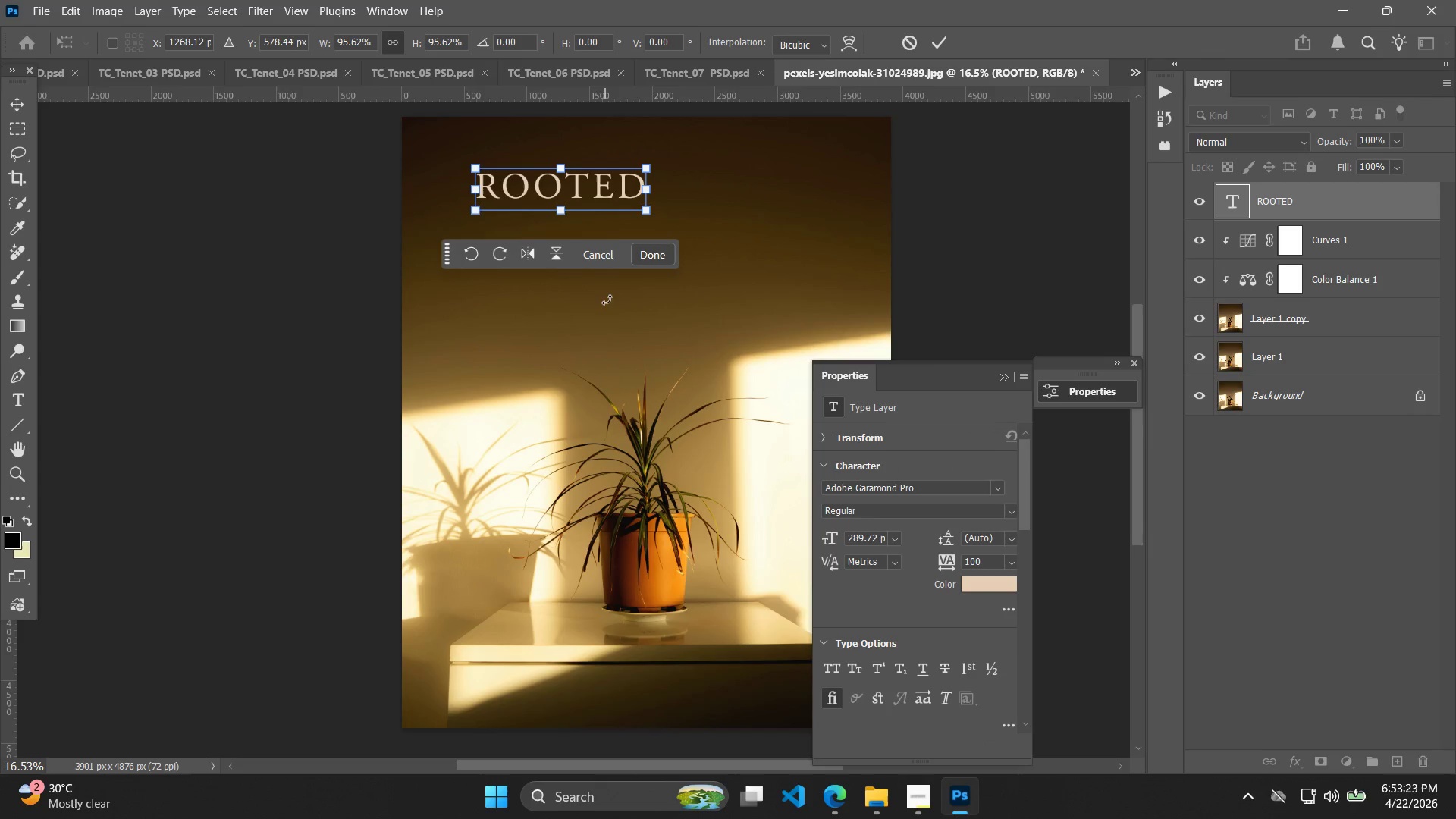 
left_click([653, 256])
 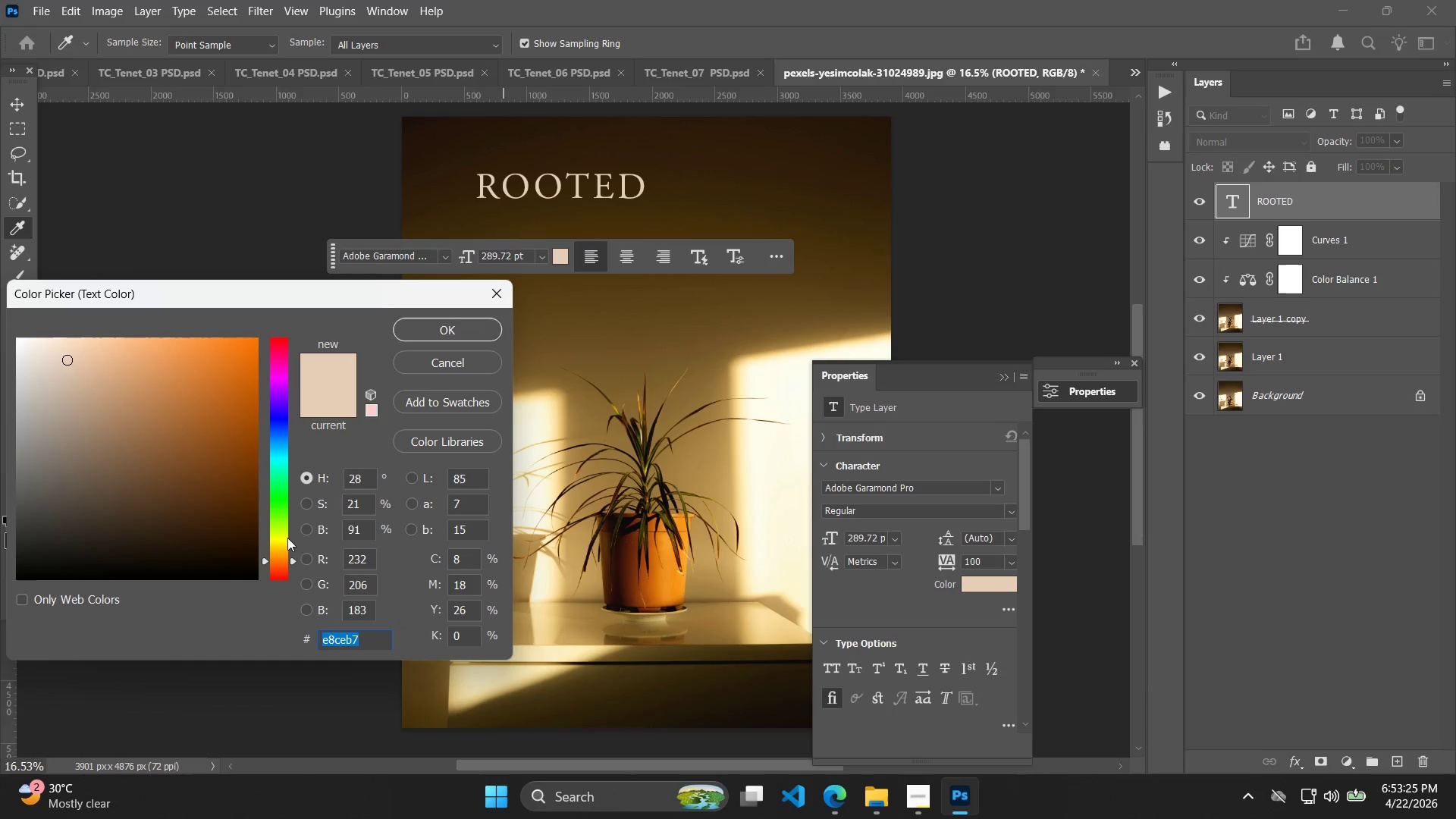 
double_click([215, 435])
 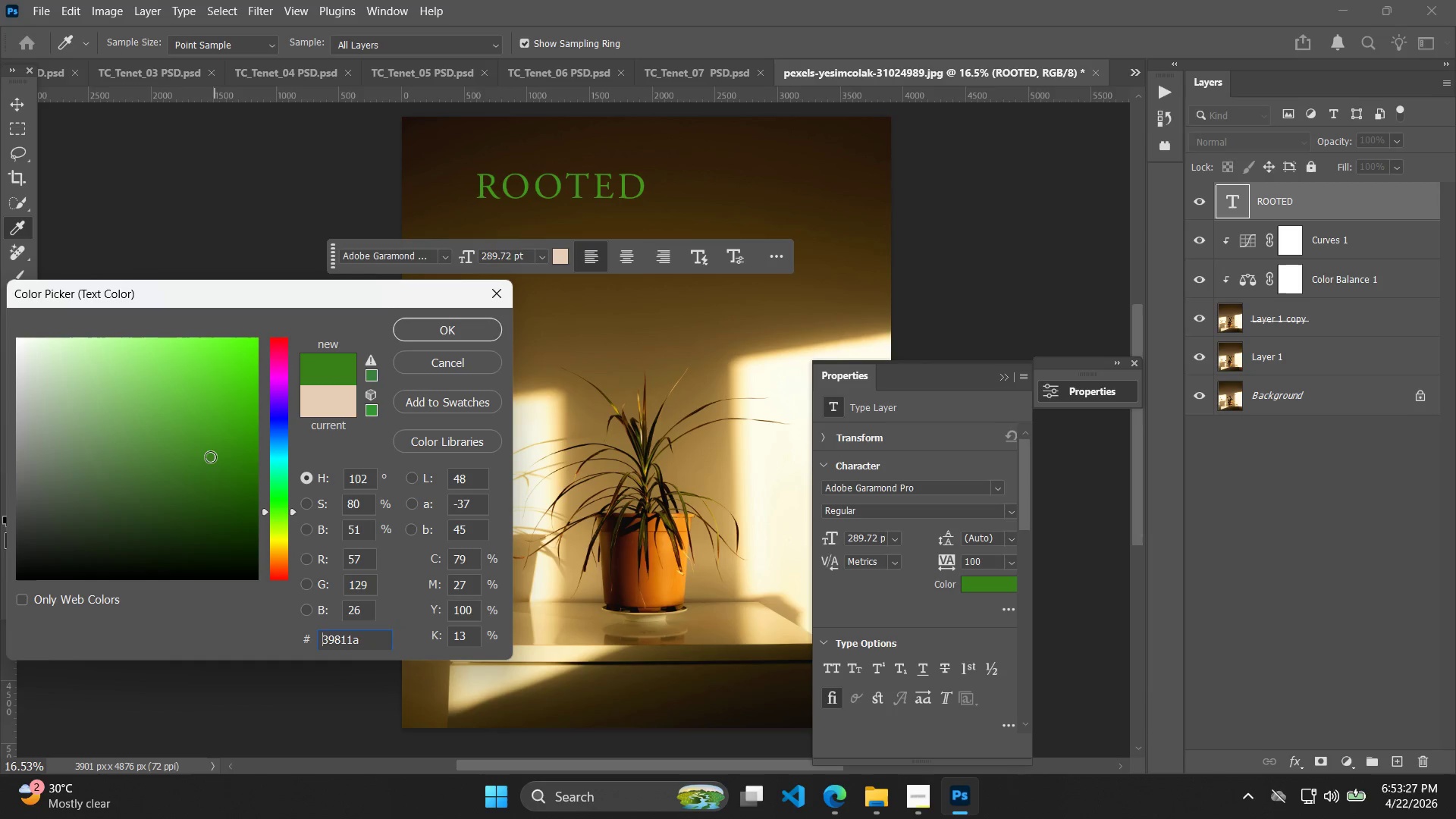 
double_click([209, 475])
 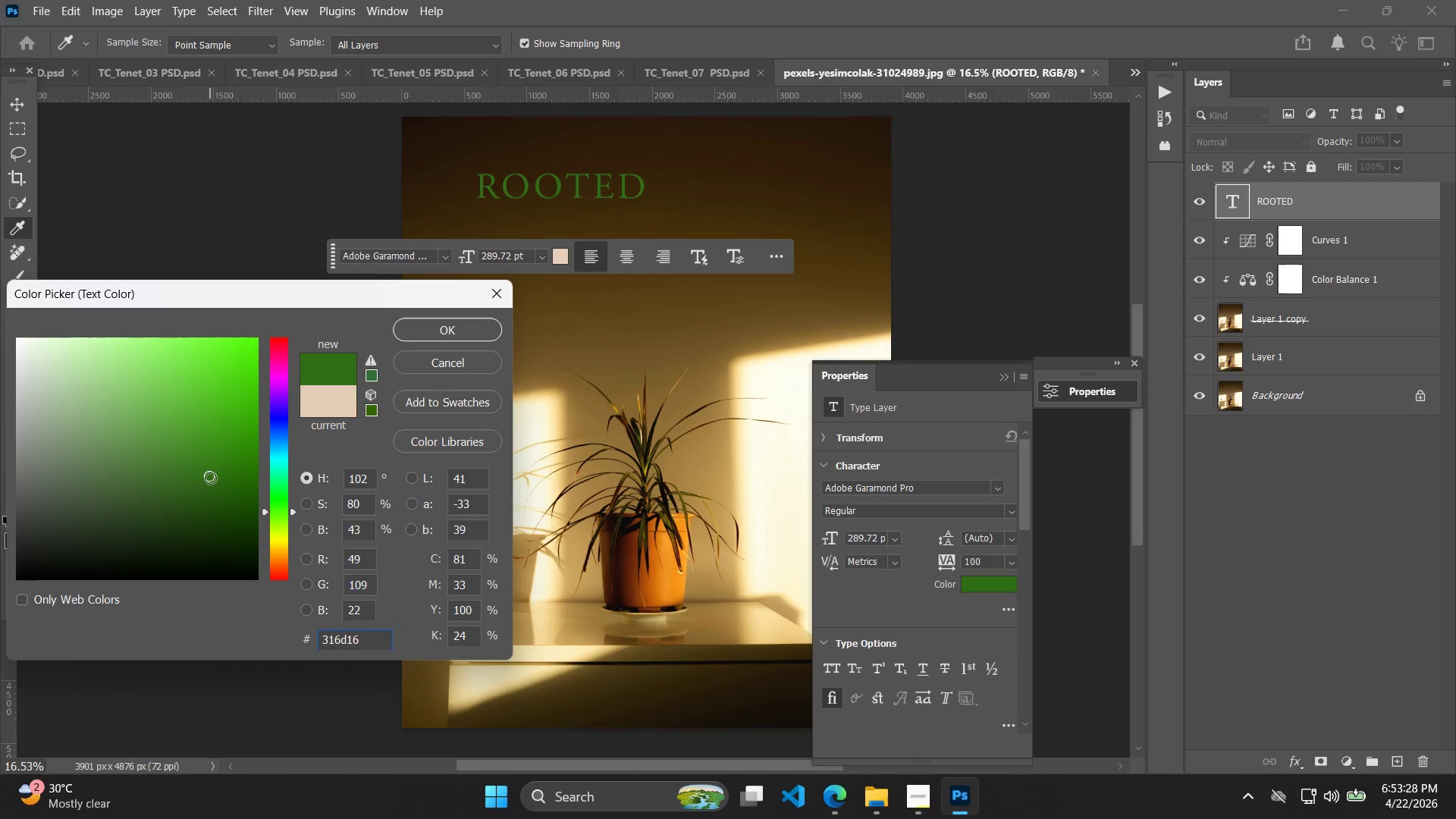 
double_click([210, 487])
 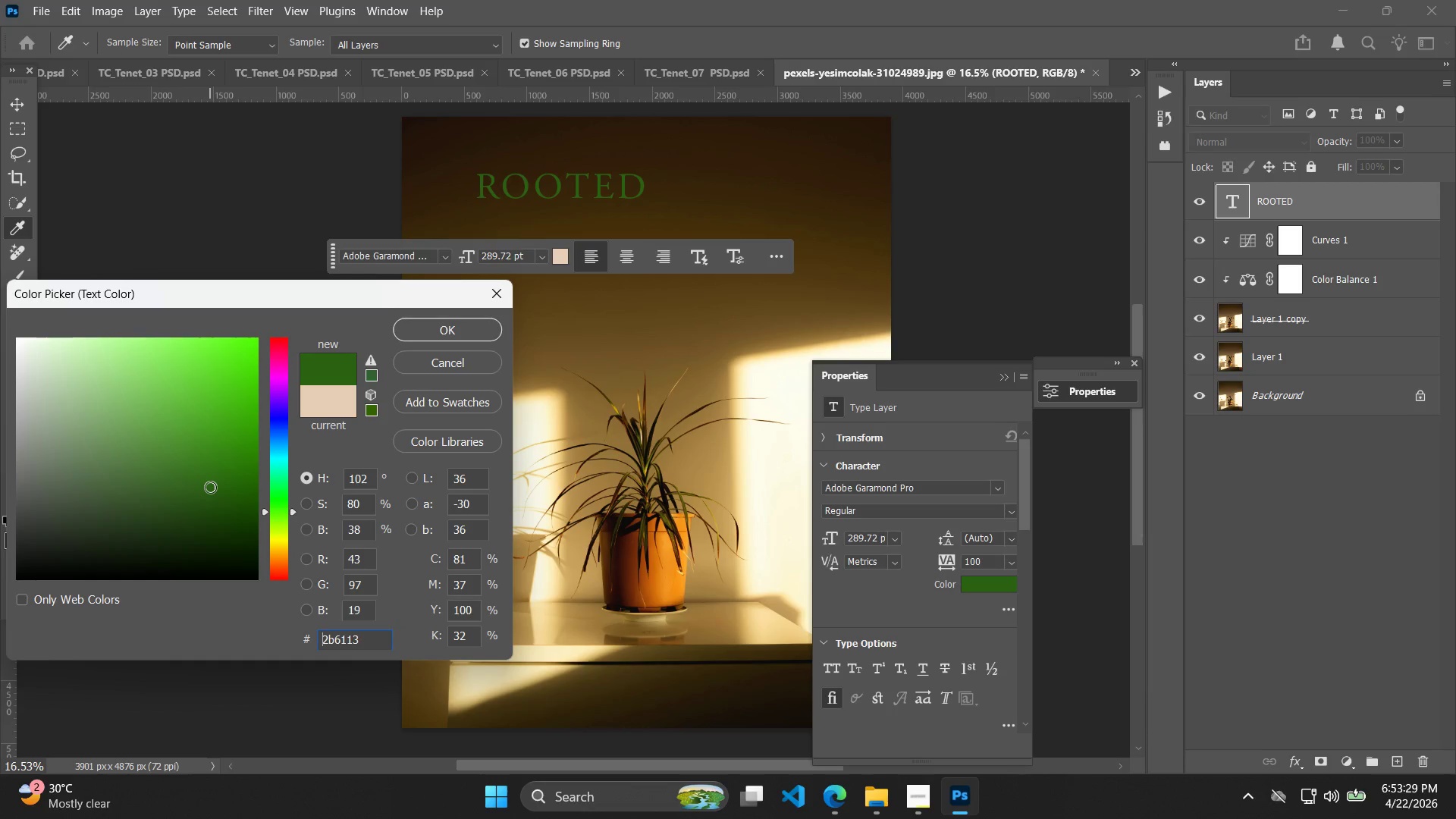 
left_click_drag(start_coordinate=[210, 487], to_coordinate=[203, 510])
 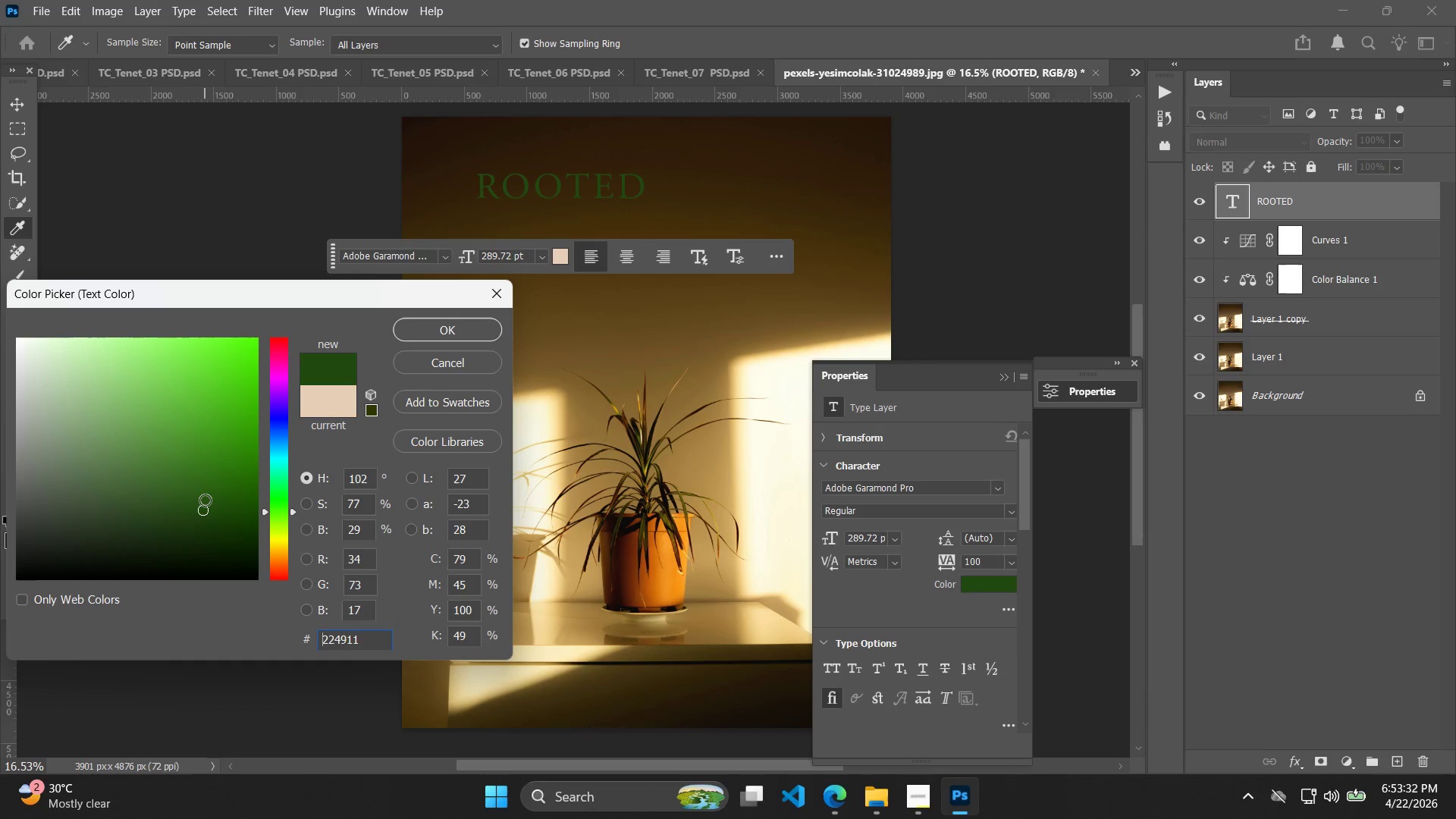 
left_click_drag(start_coordinate=[205, 499], to_coordinate=[217, 449])
 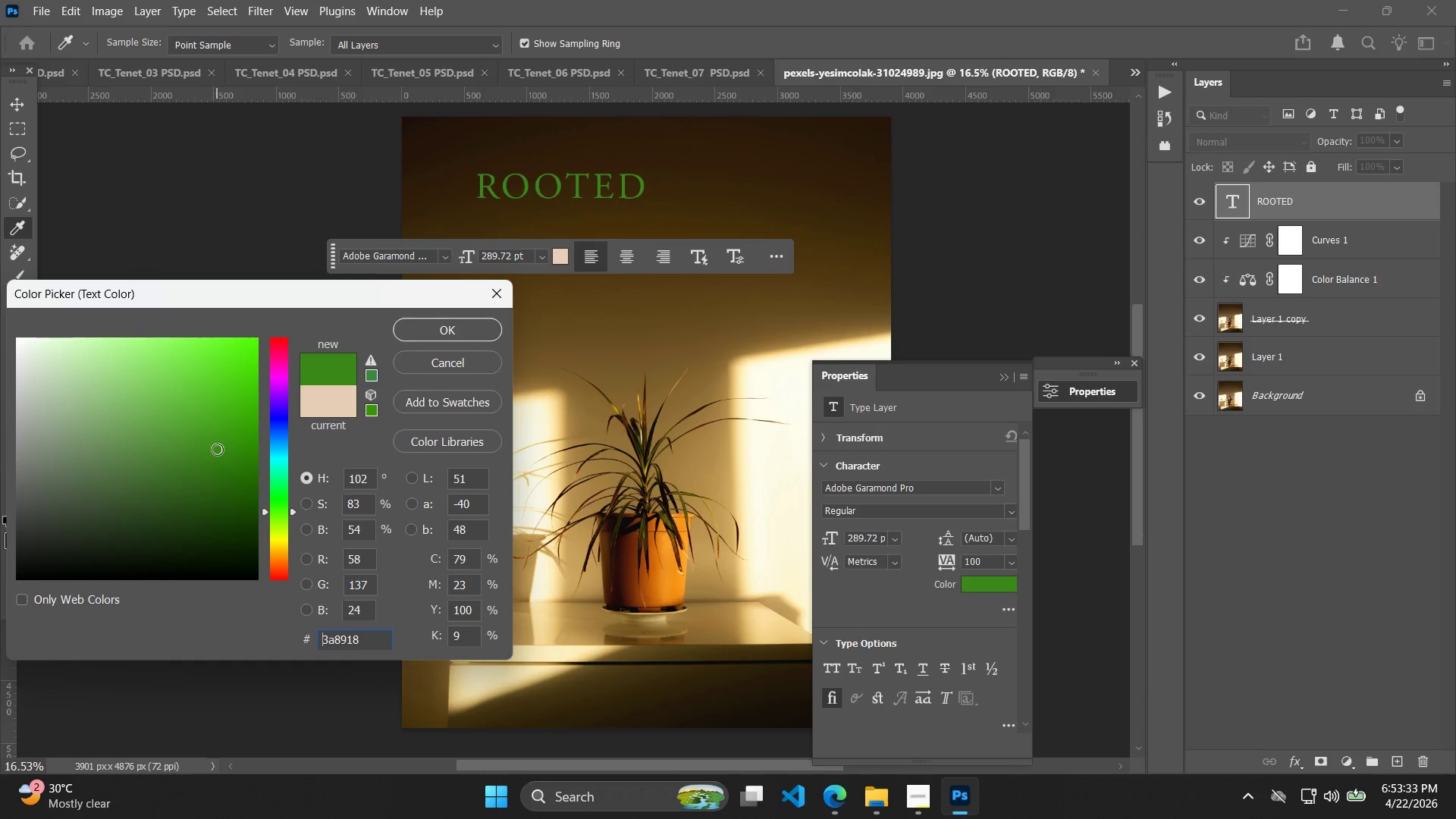 
left_click_drag(start_coordinate=[217, 449], to_coordinate=[224, 413])
 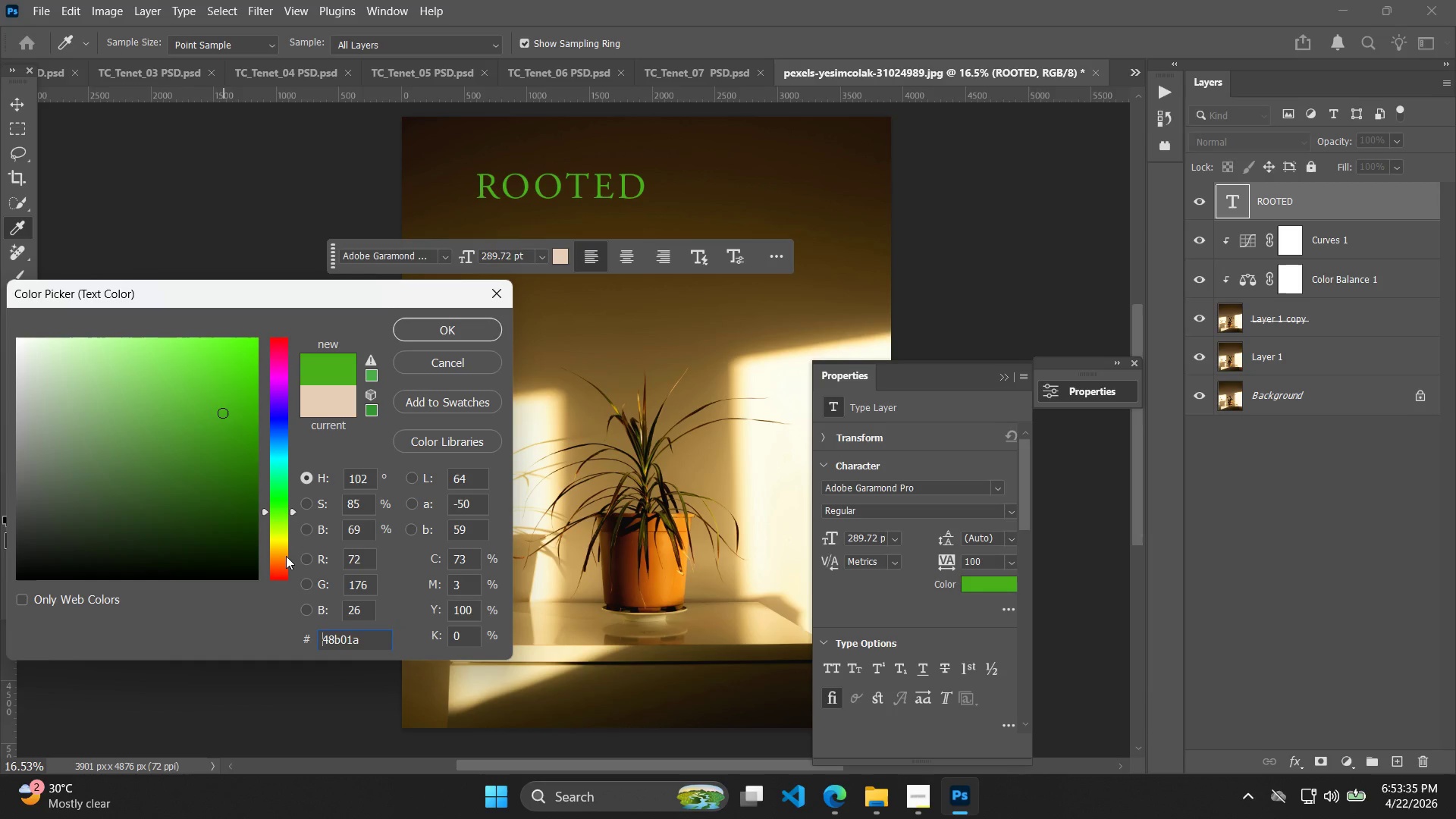 
left_click([286, 556])
 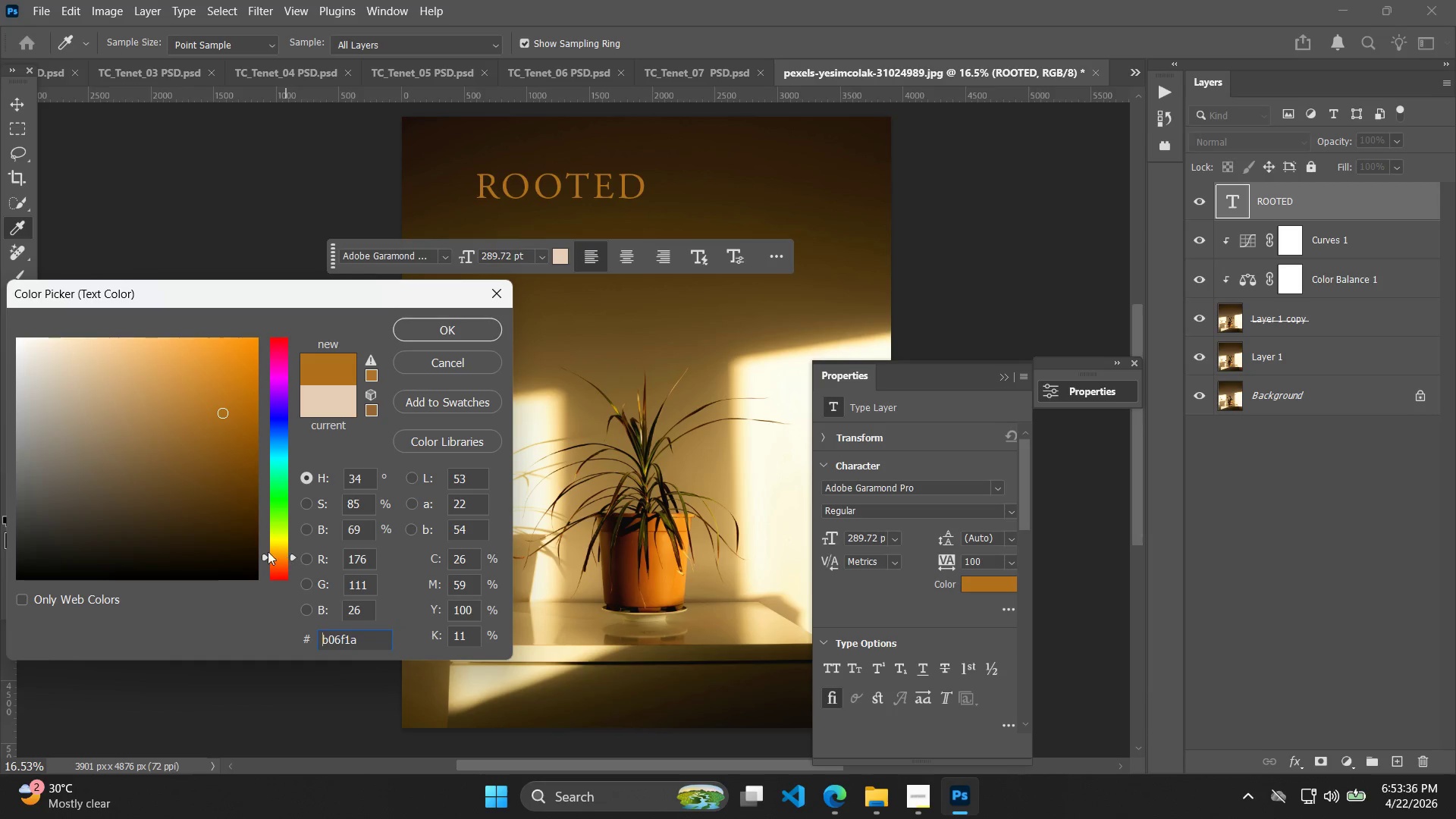 
left_click_drag(start_coordinate=[188, 511], to_coordinate=[268, 401])
 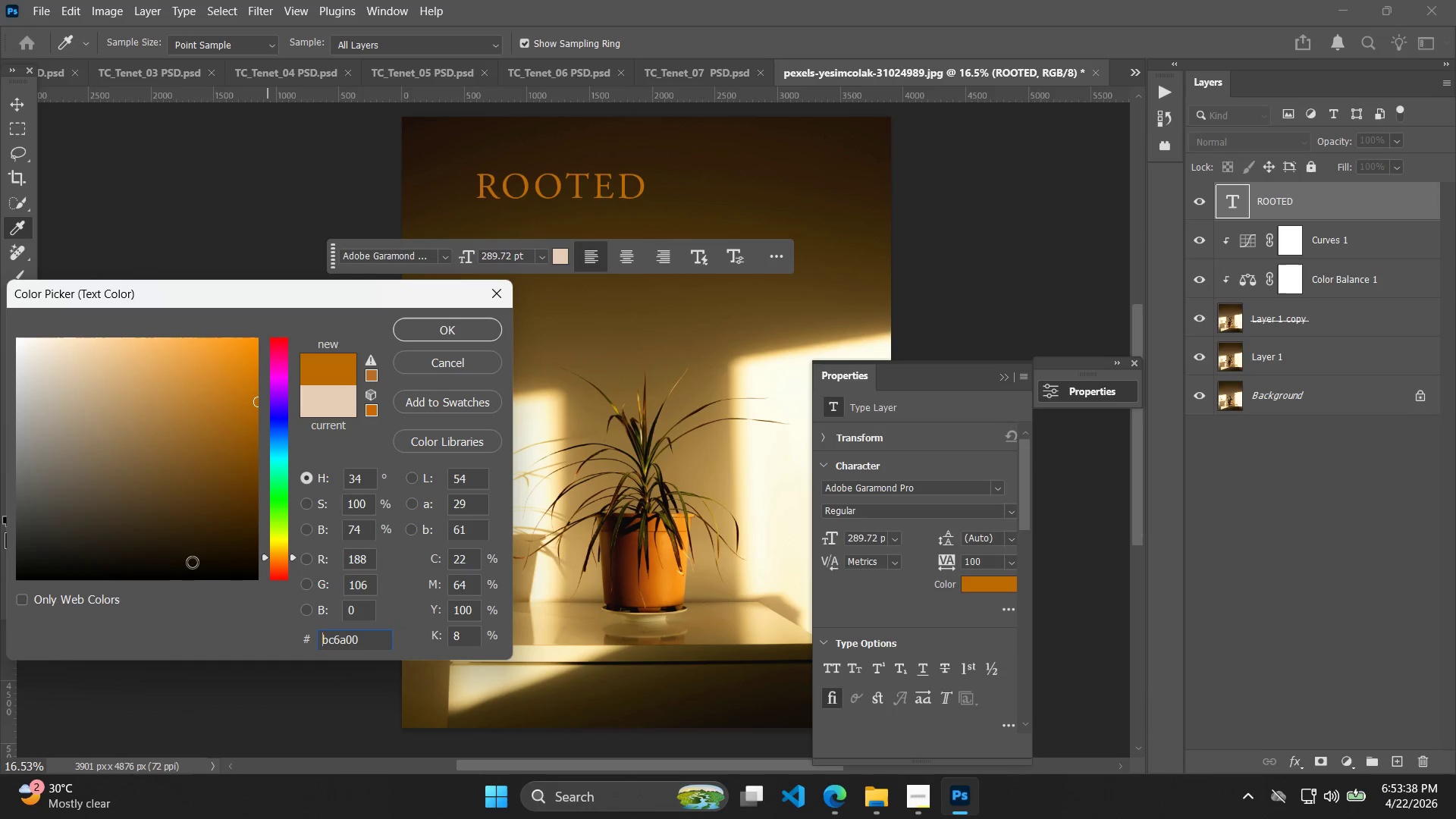 
left_click([193, 563])
 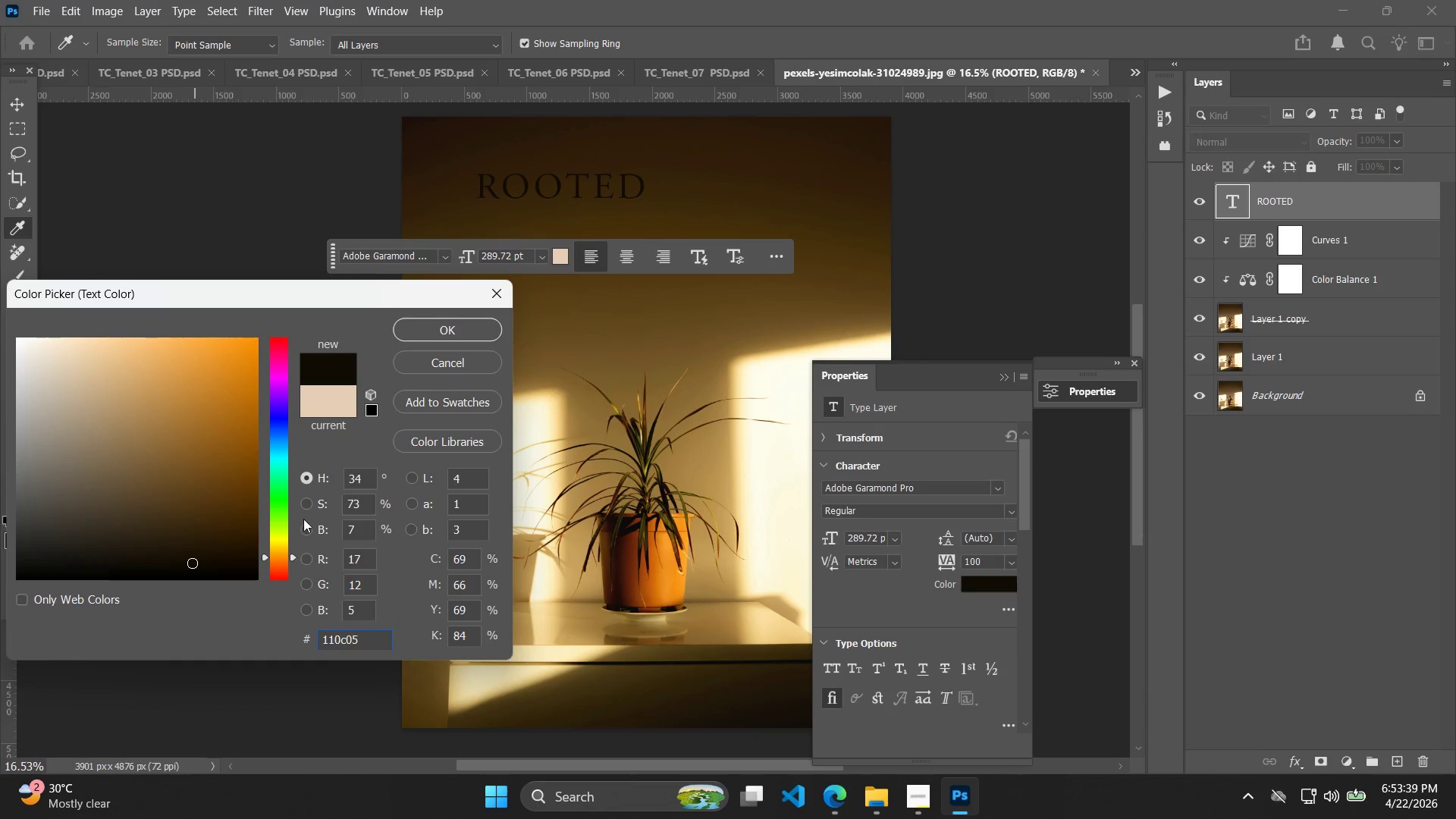 
left_click_drag(start_coordinate=[12, 372], to_coordinate=[0, 316])
 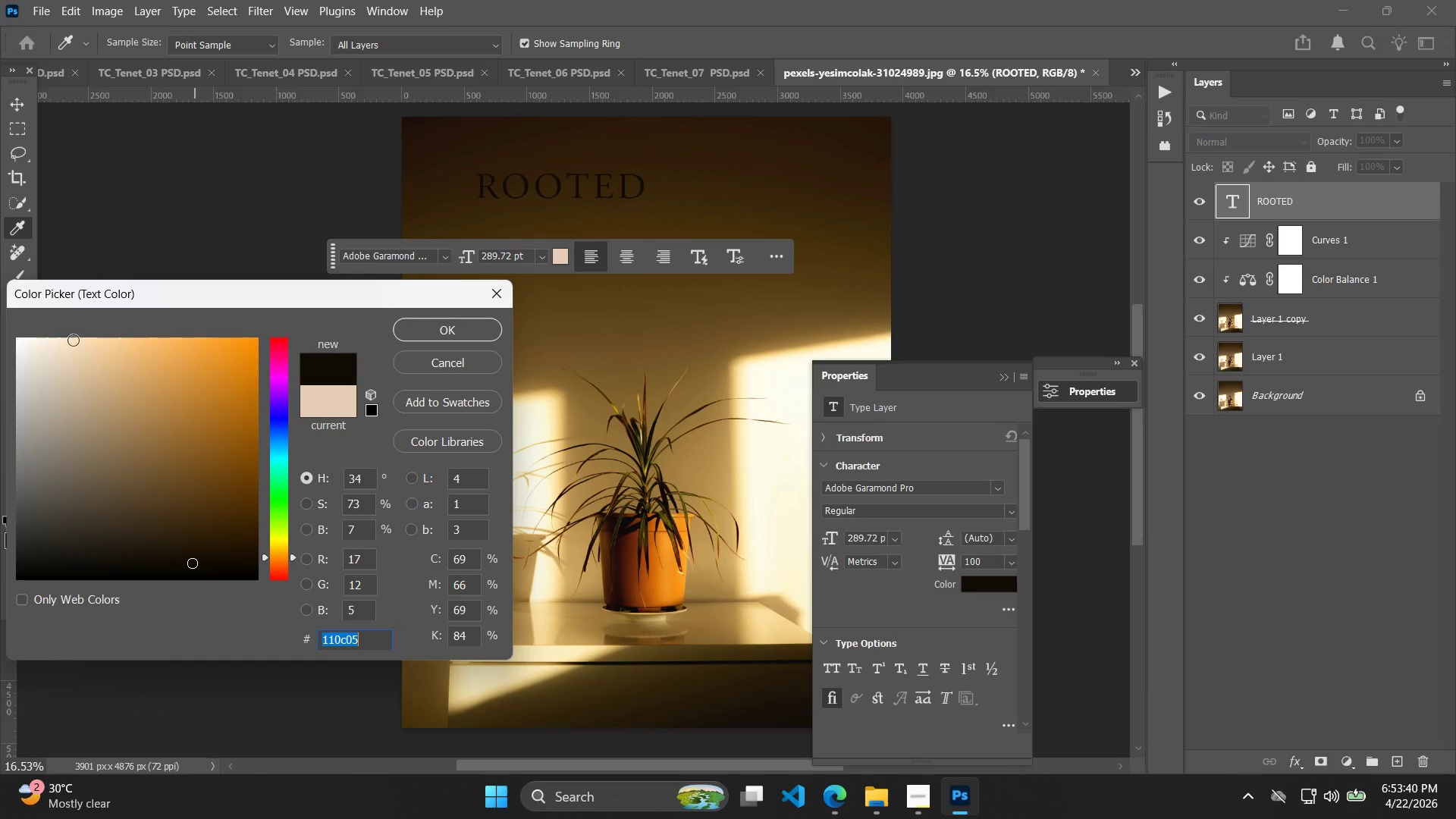 
left_click_drag(start_coordinate=[137, 415], to_coordinate=[11, 331])
 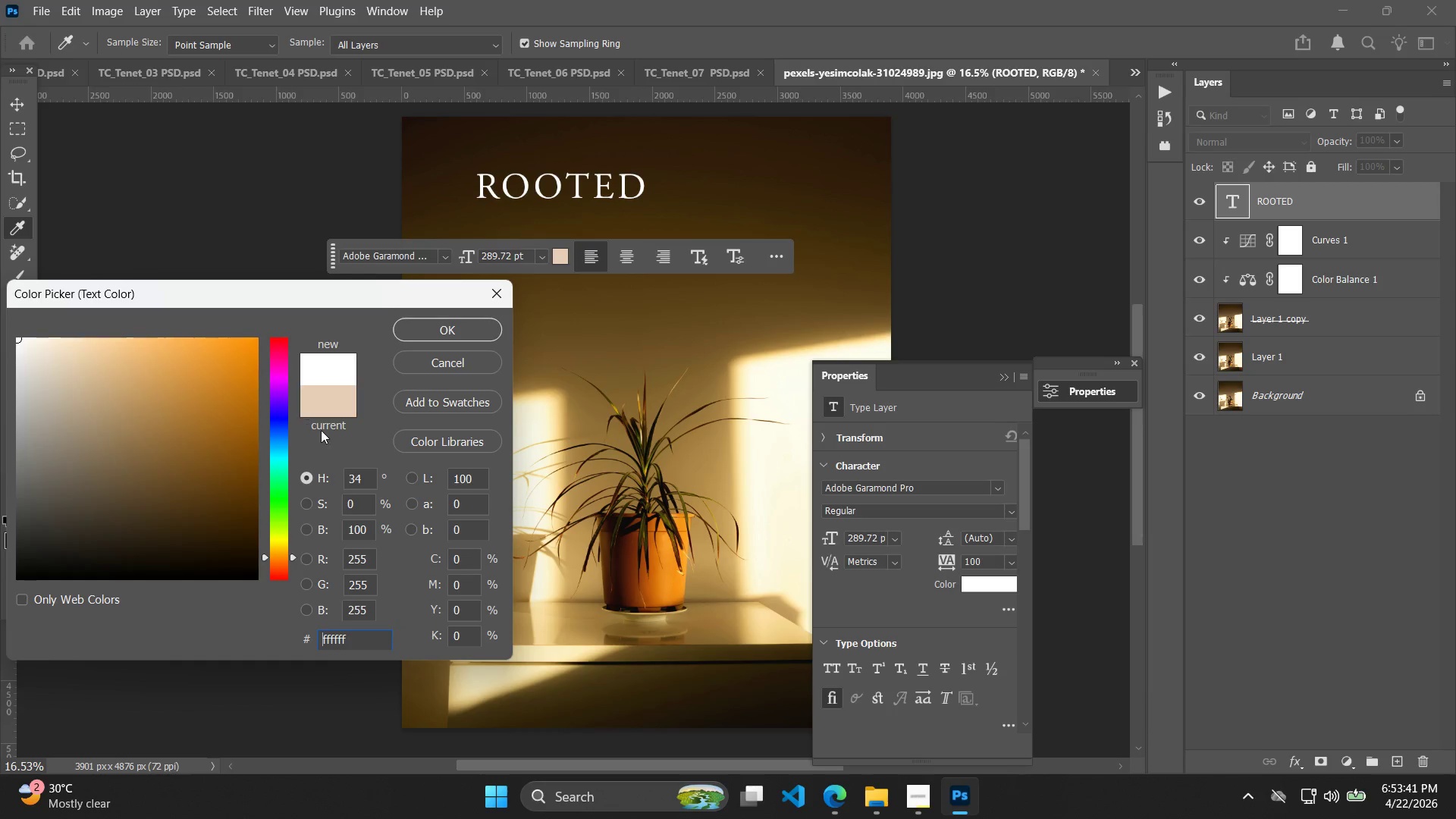 
left_click([287, 500])
 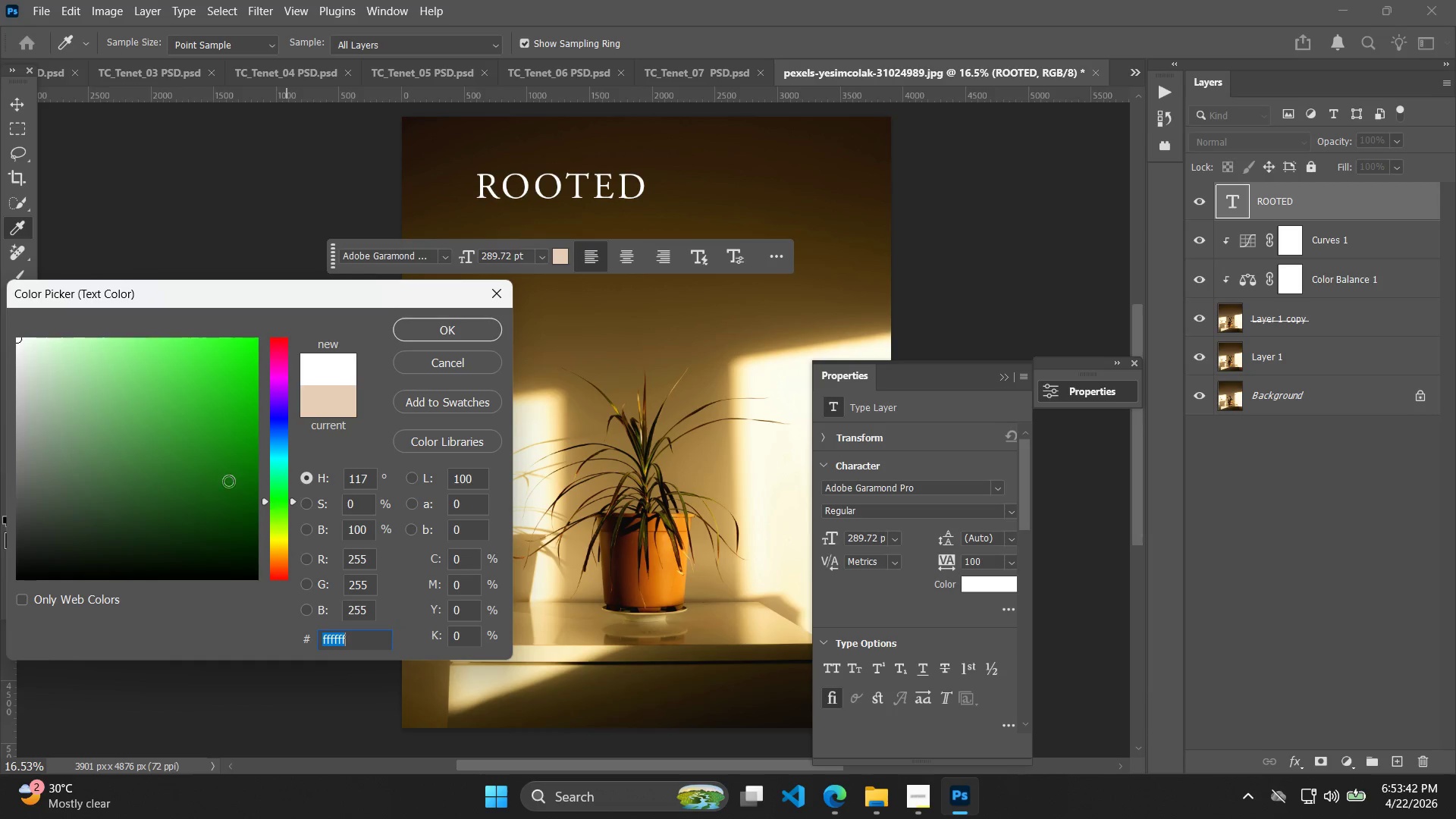 
left_click_drag(start_coordinate=[215, 446], to_coordinate=[263, 363])
 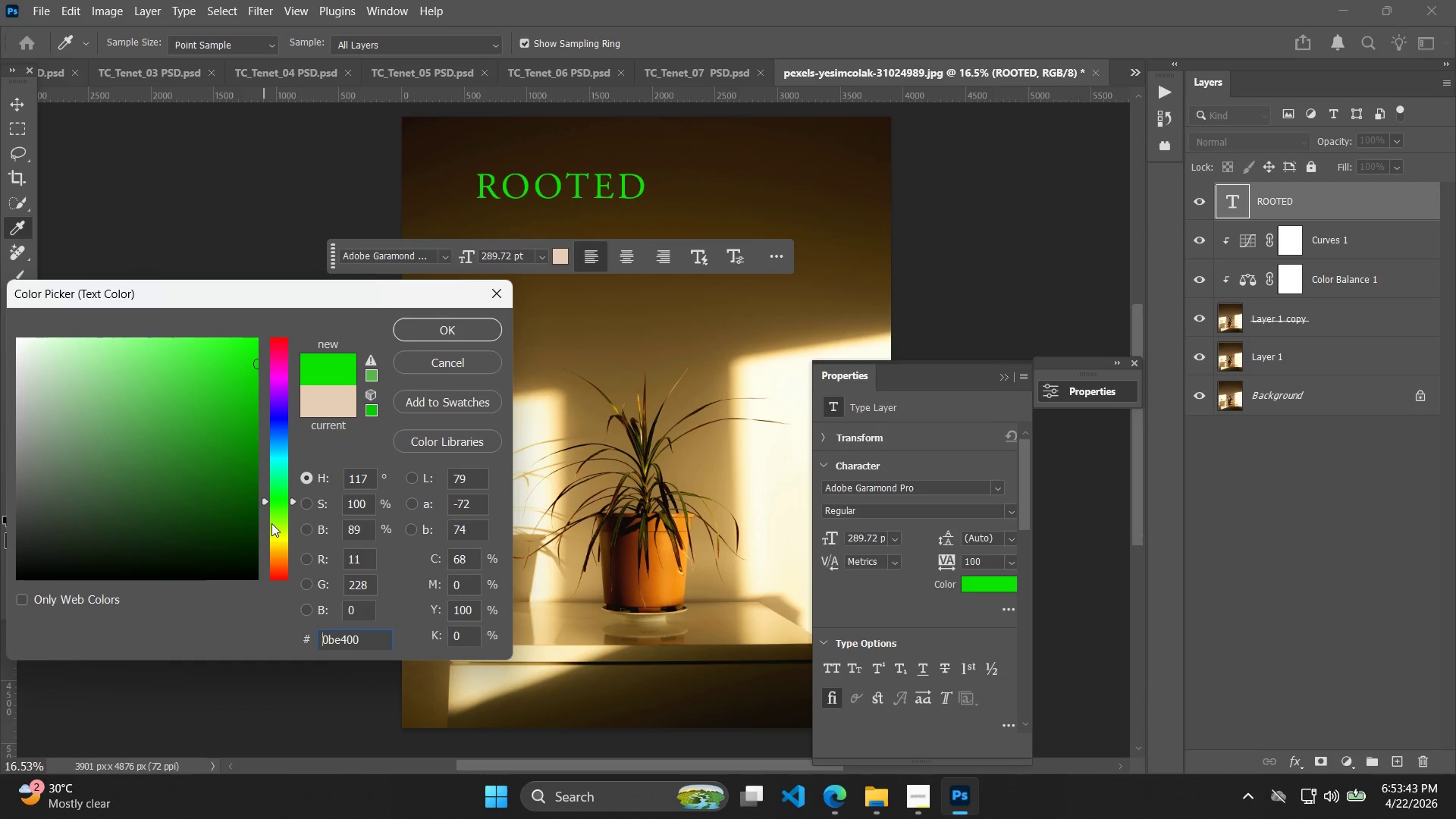 
left_click([280, 518])
 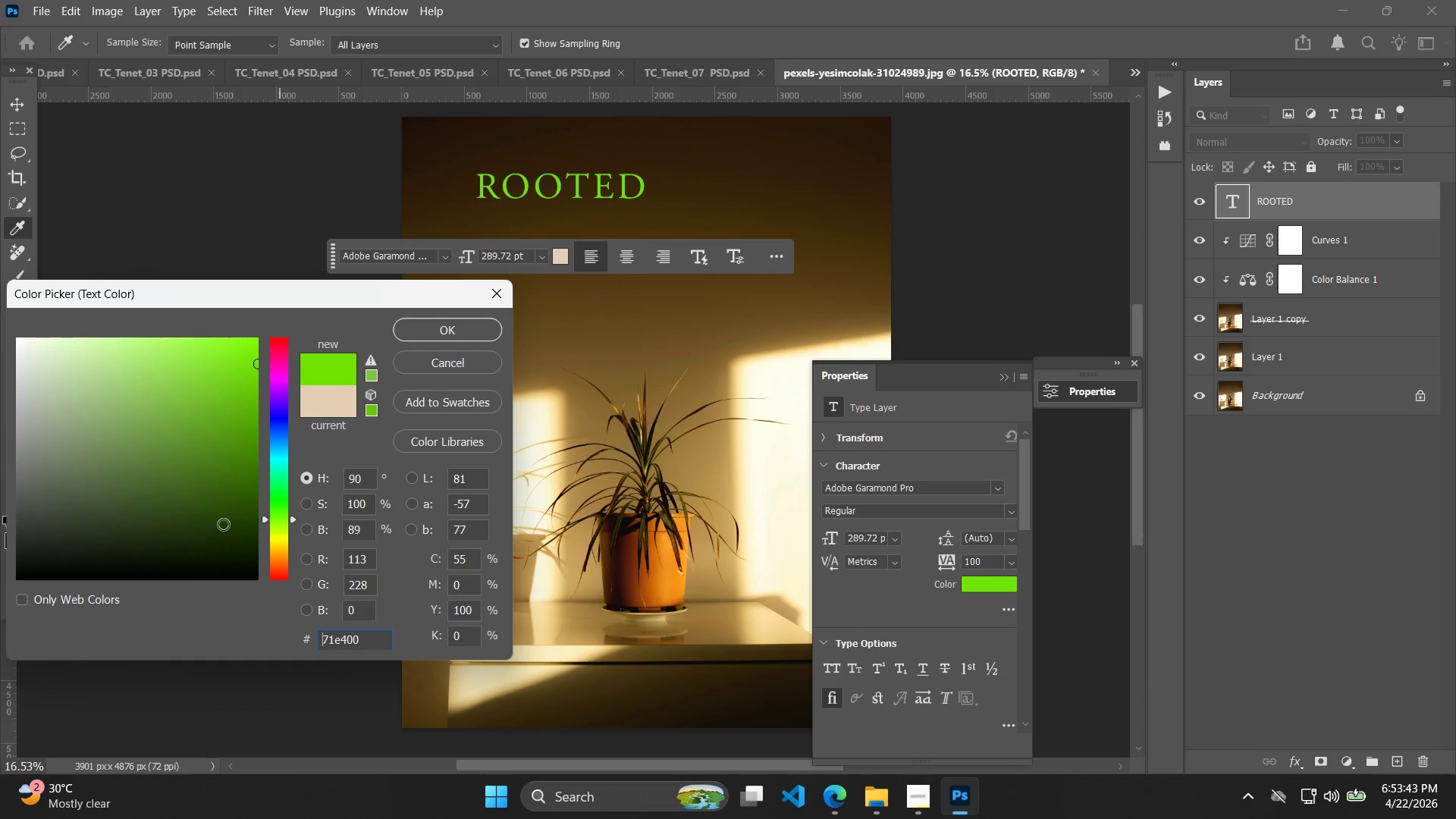 
left_click_drag(start_coordinate=[224, 504], to_coordinate=[225, 508])
 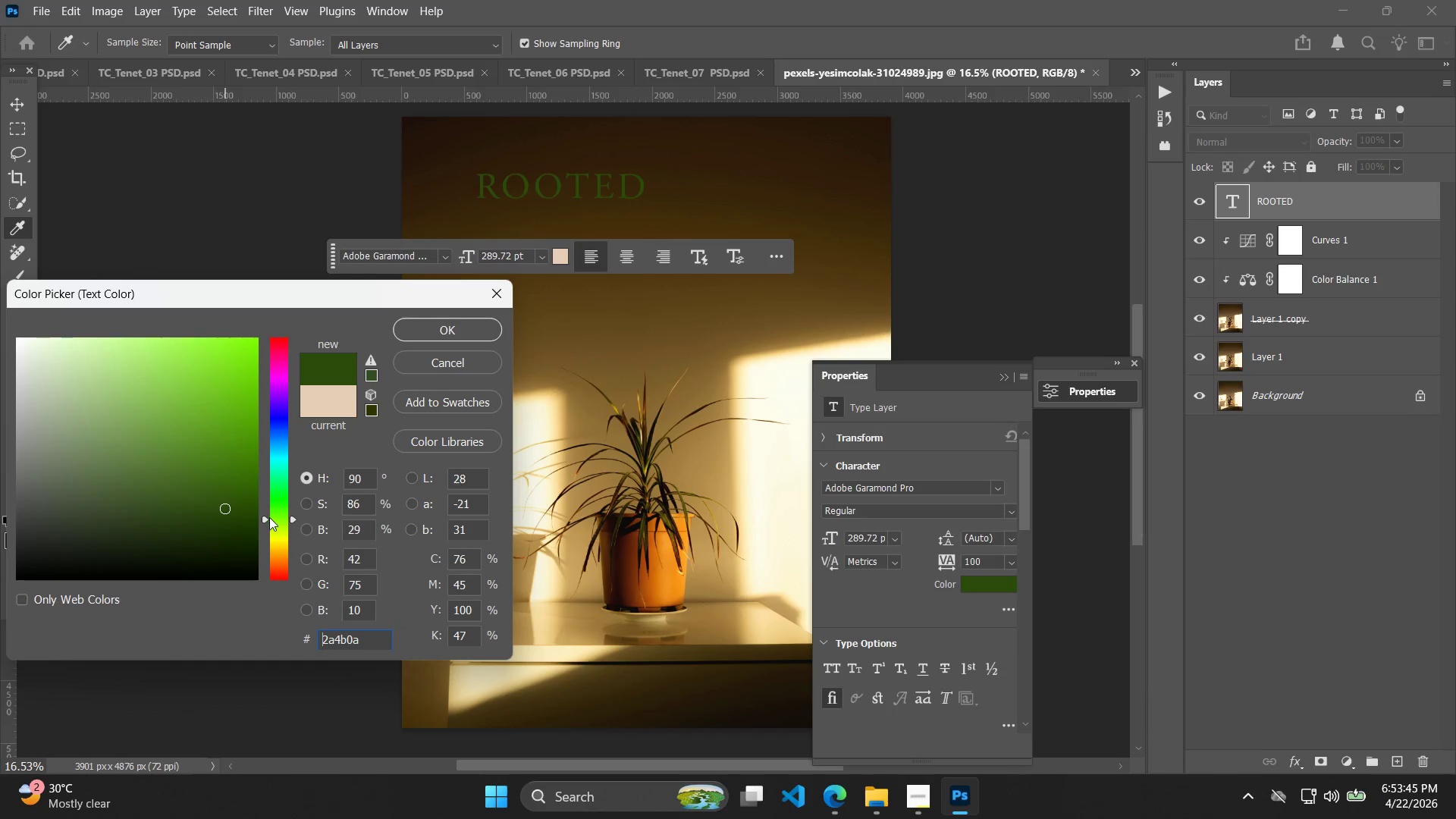 
left_click([227, 523])
 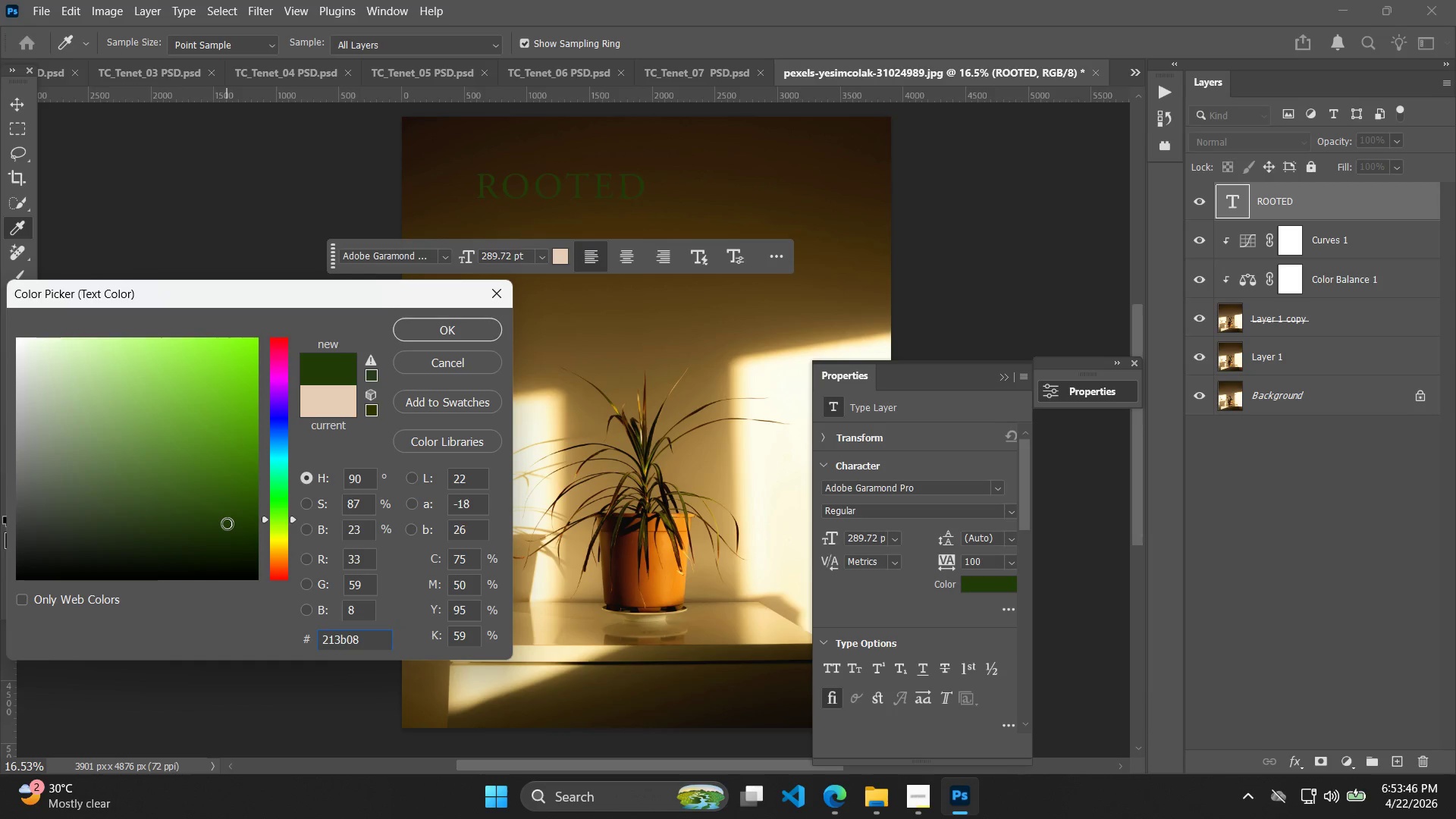 
left_click([226, 511])
 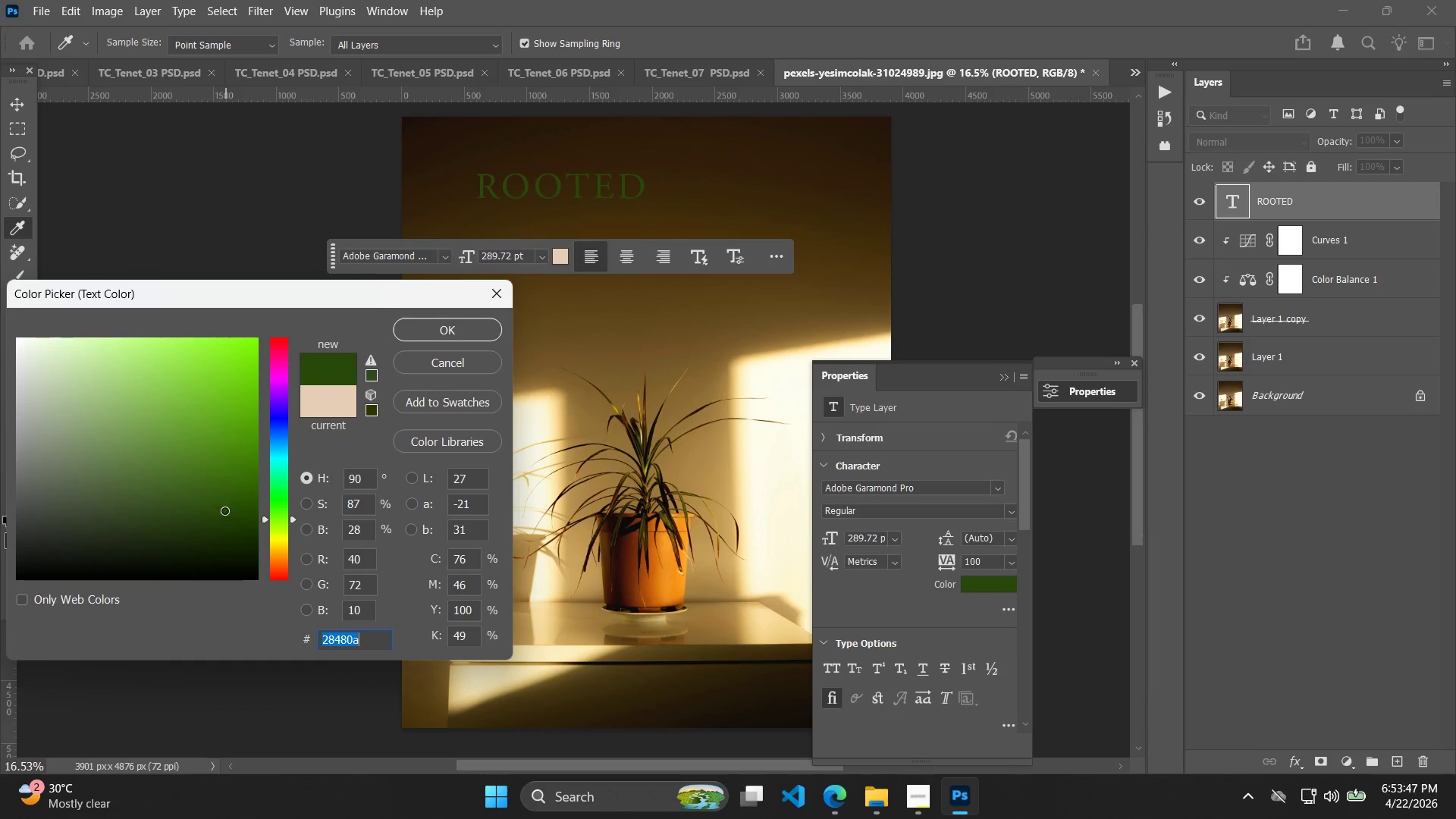 
double_click([223, 492])
 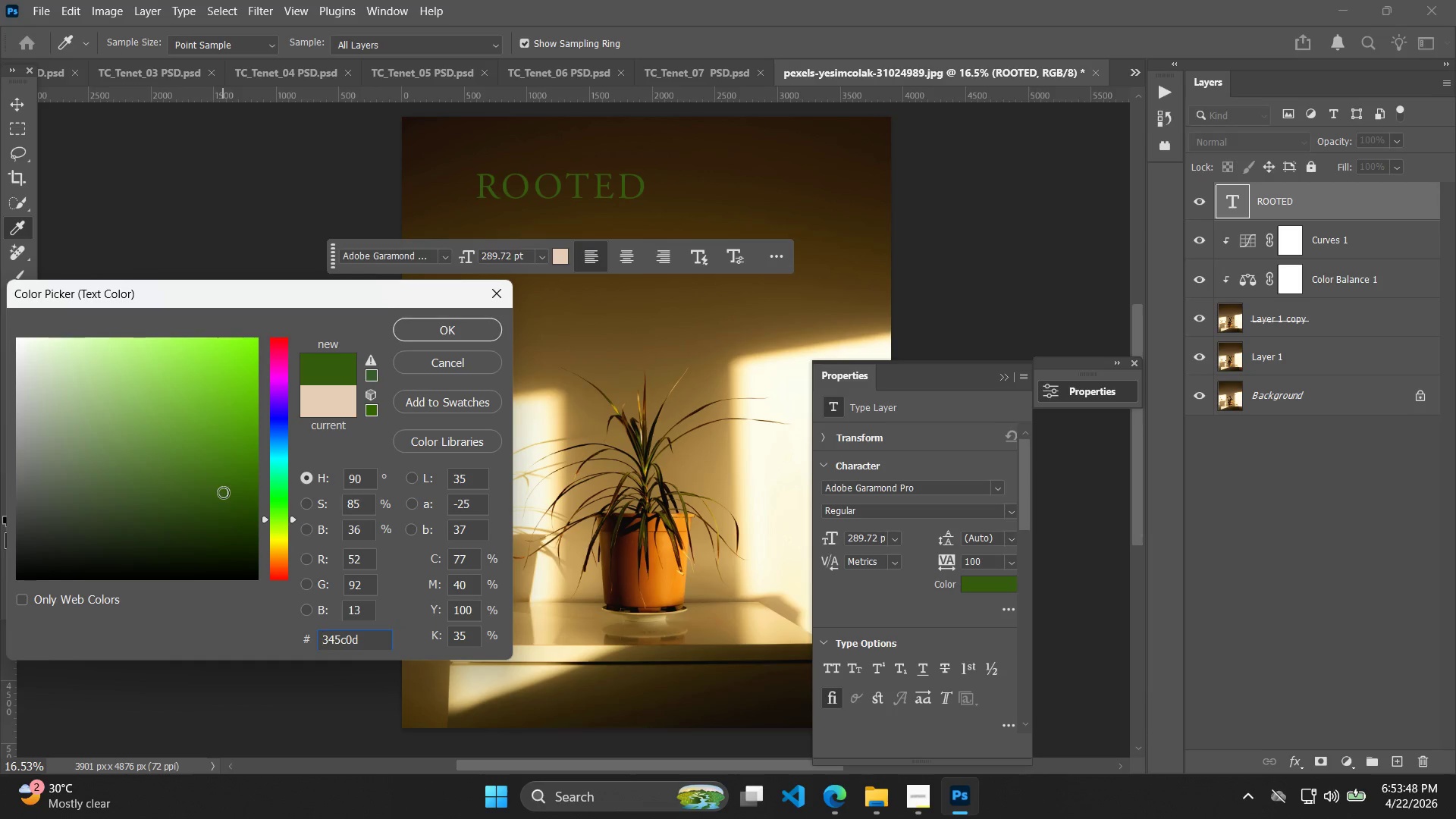 
left_click([223, 481])
 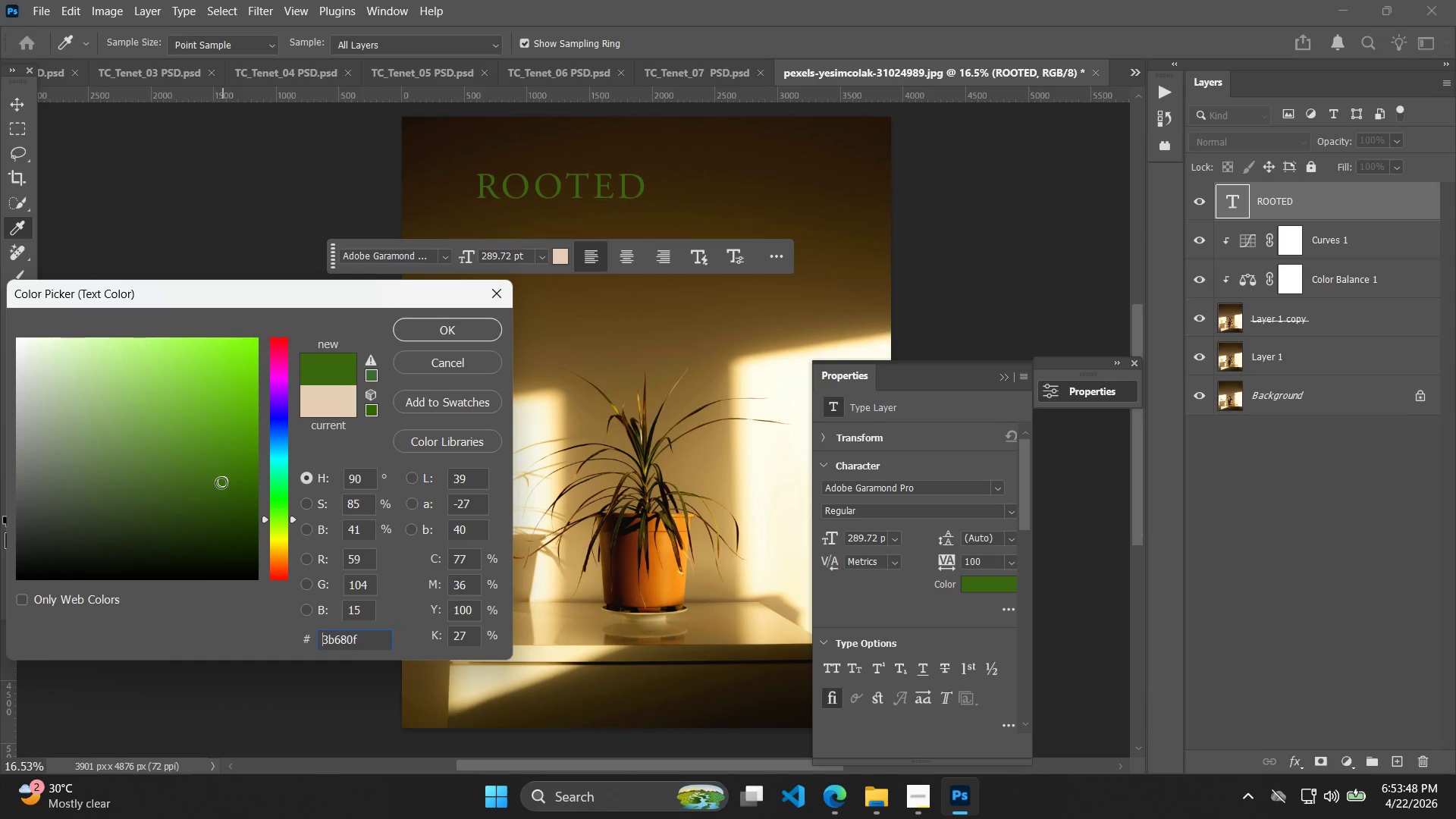 
left_click([213, 505])
 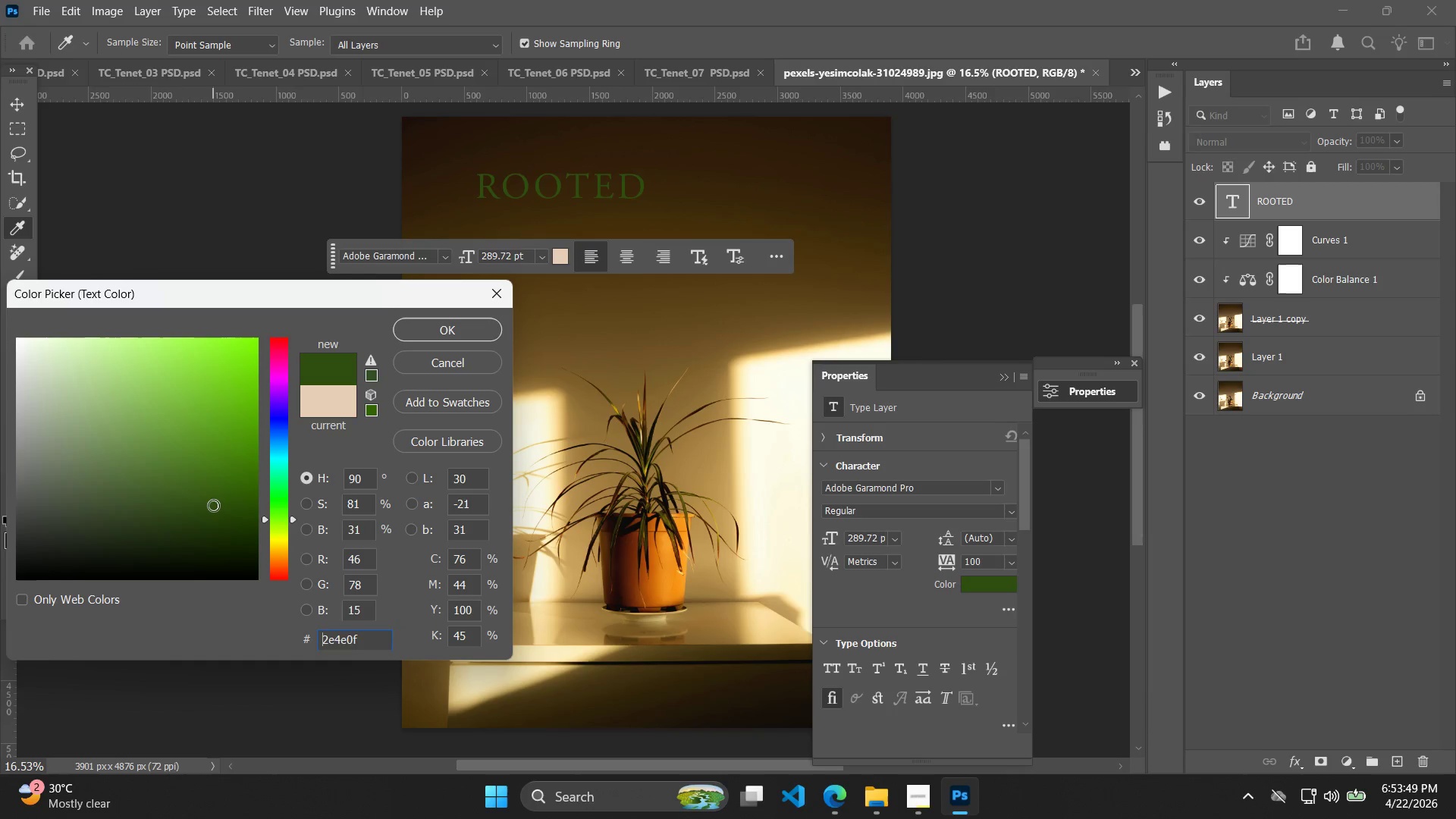 
left_click([213, 505])
 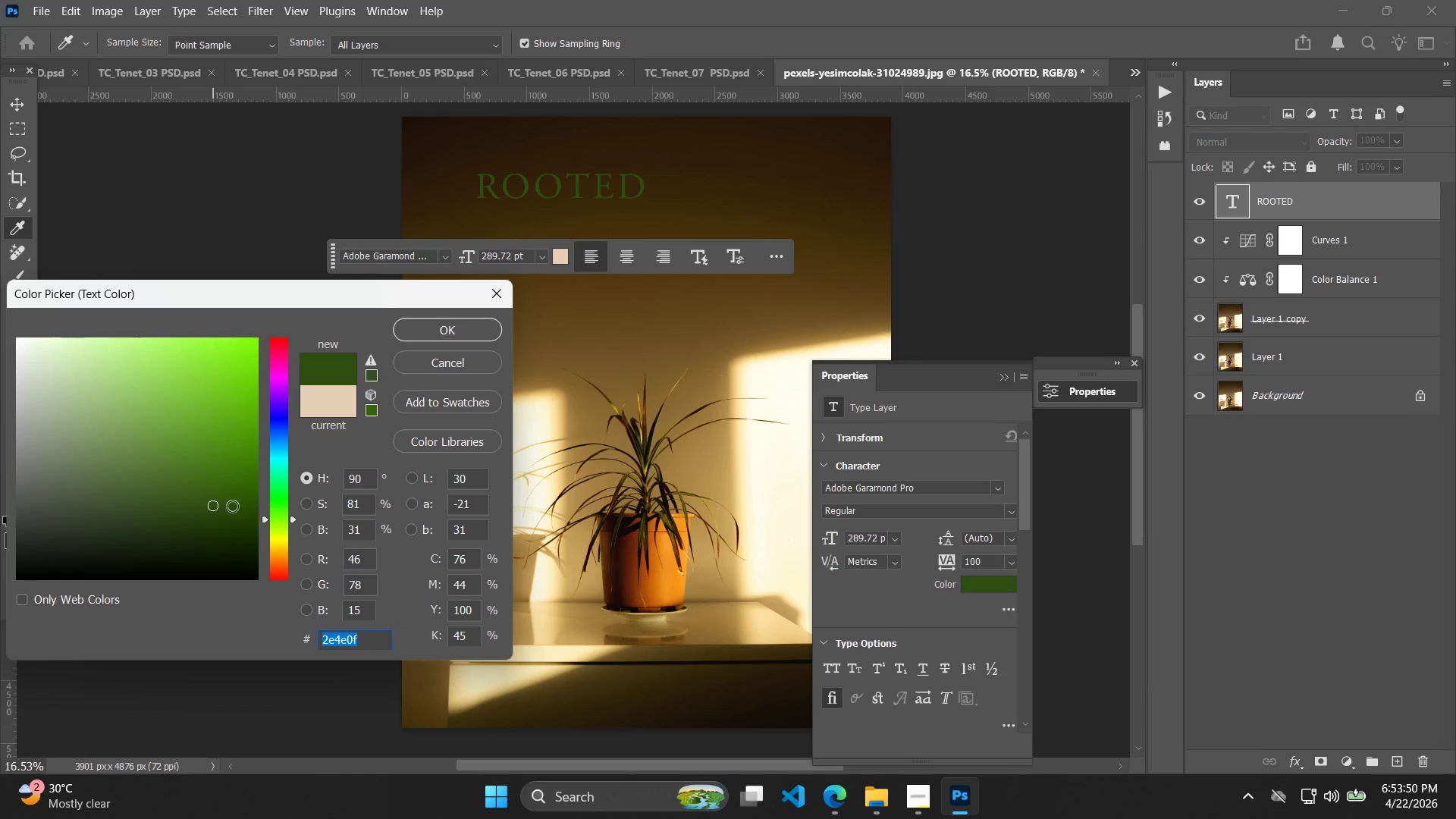 
left_click([231, 516])
 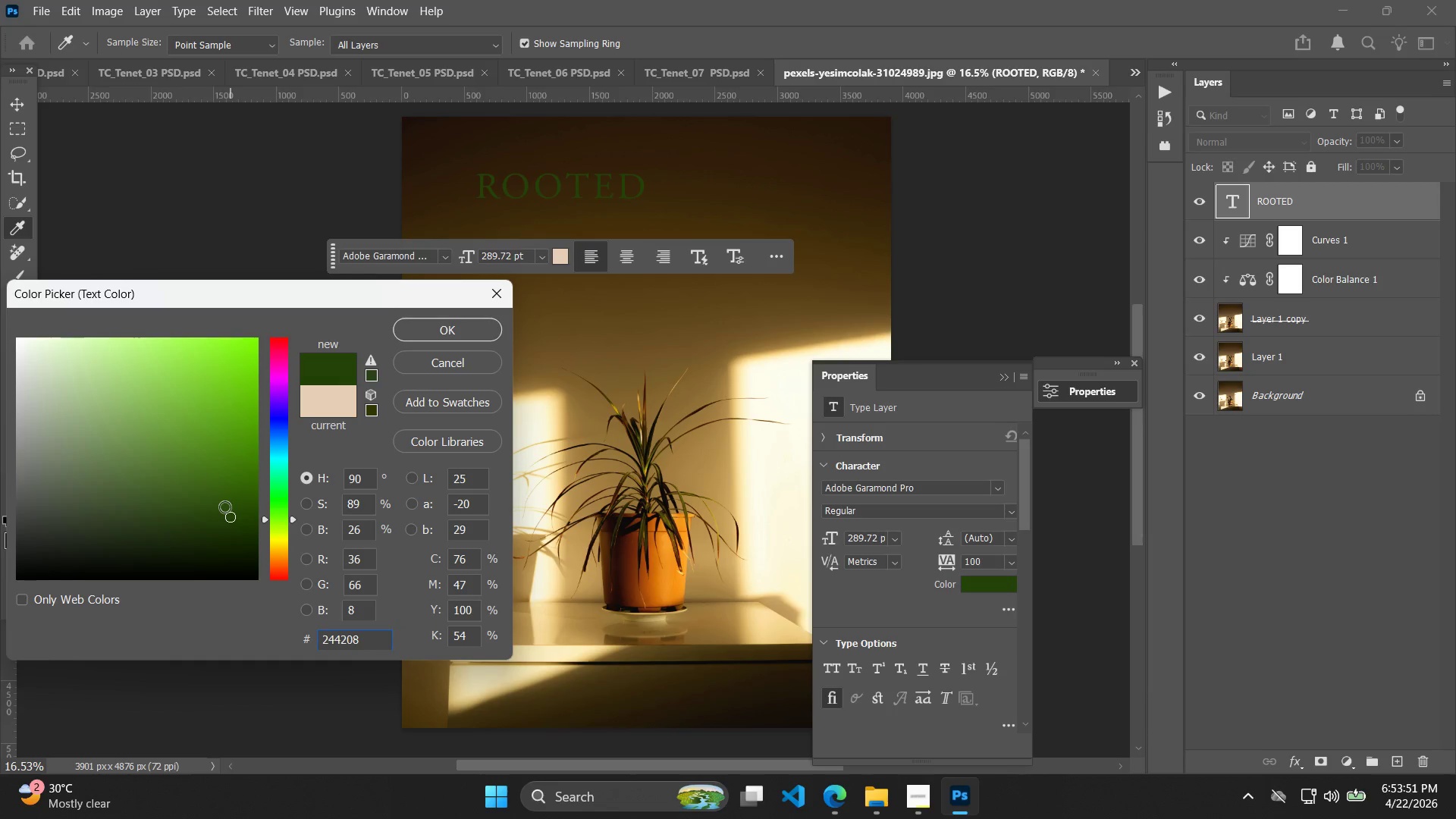 
left_click([223, 495])
 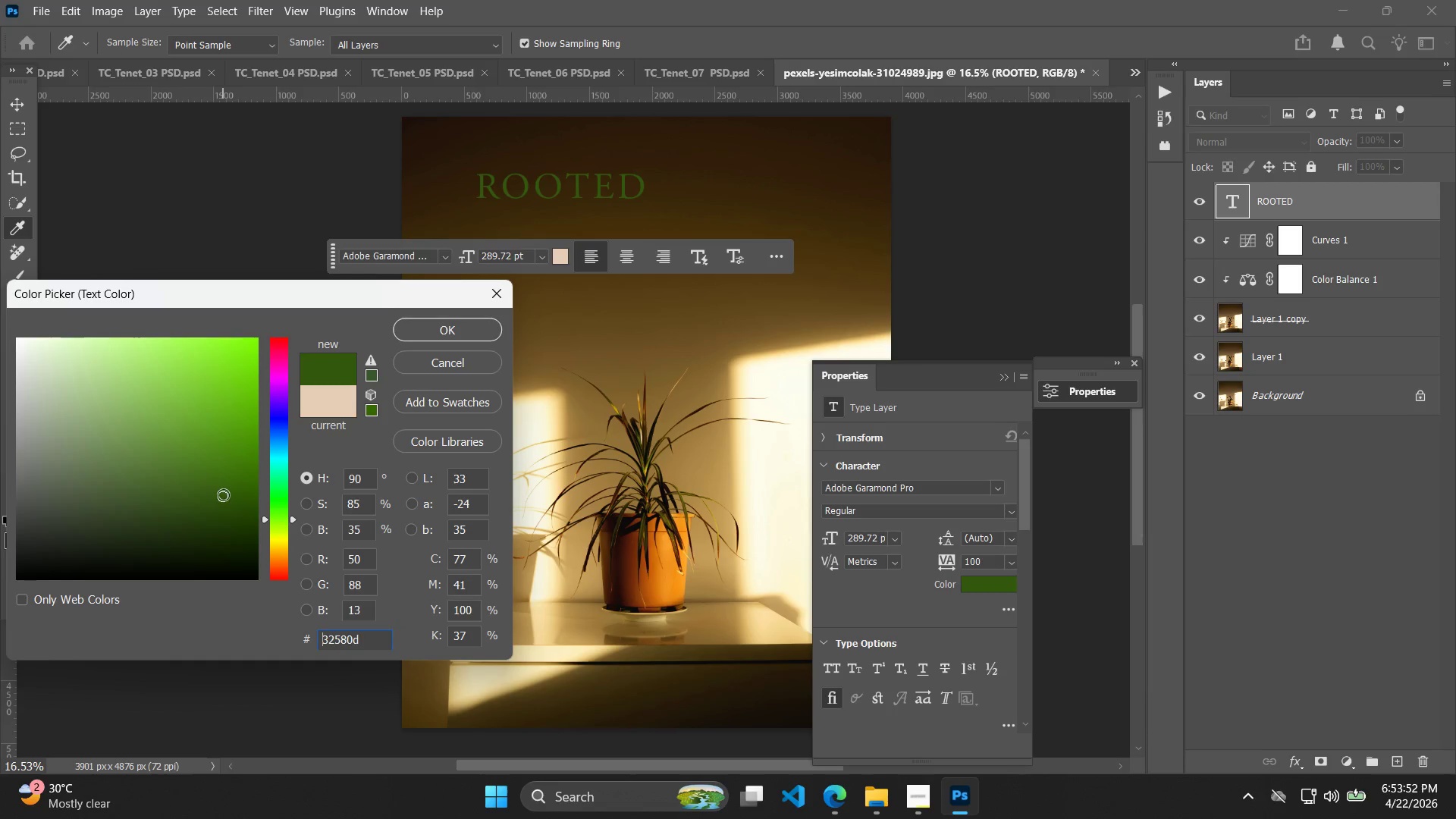 
left_click([224, 485])
 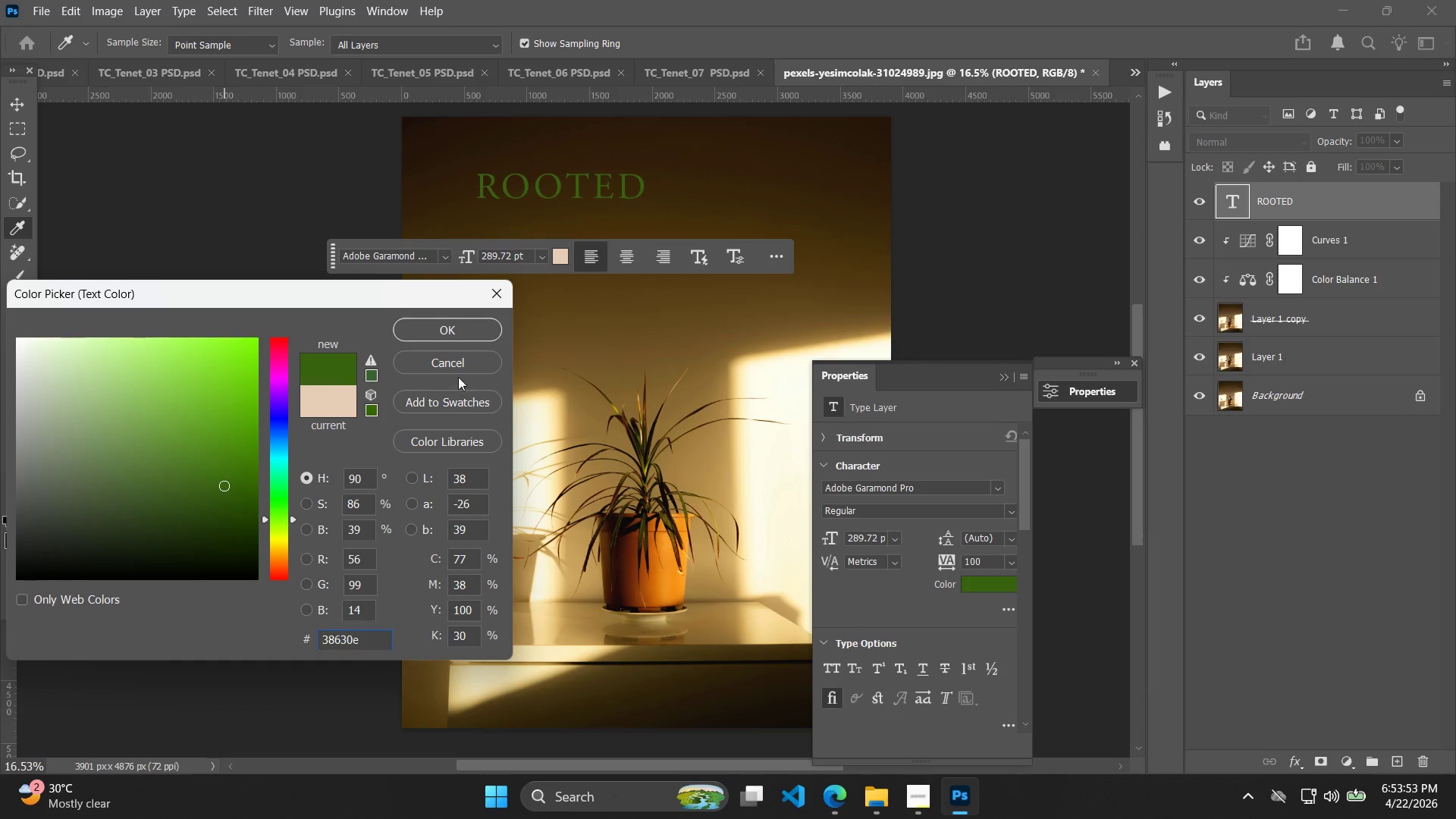 
left_click([469, 335])
 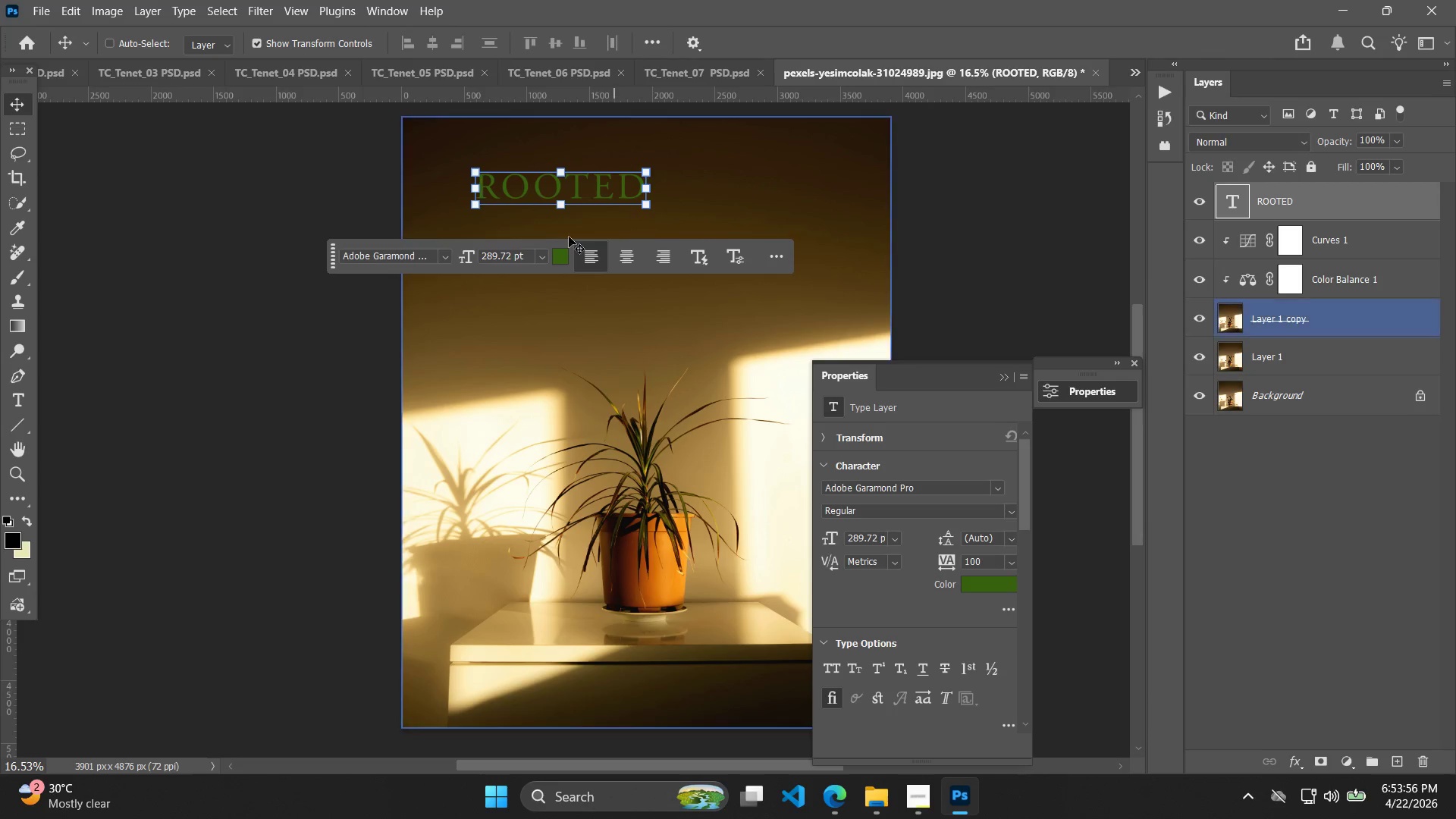 
key(Control+C)
 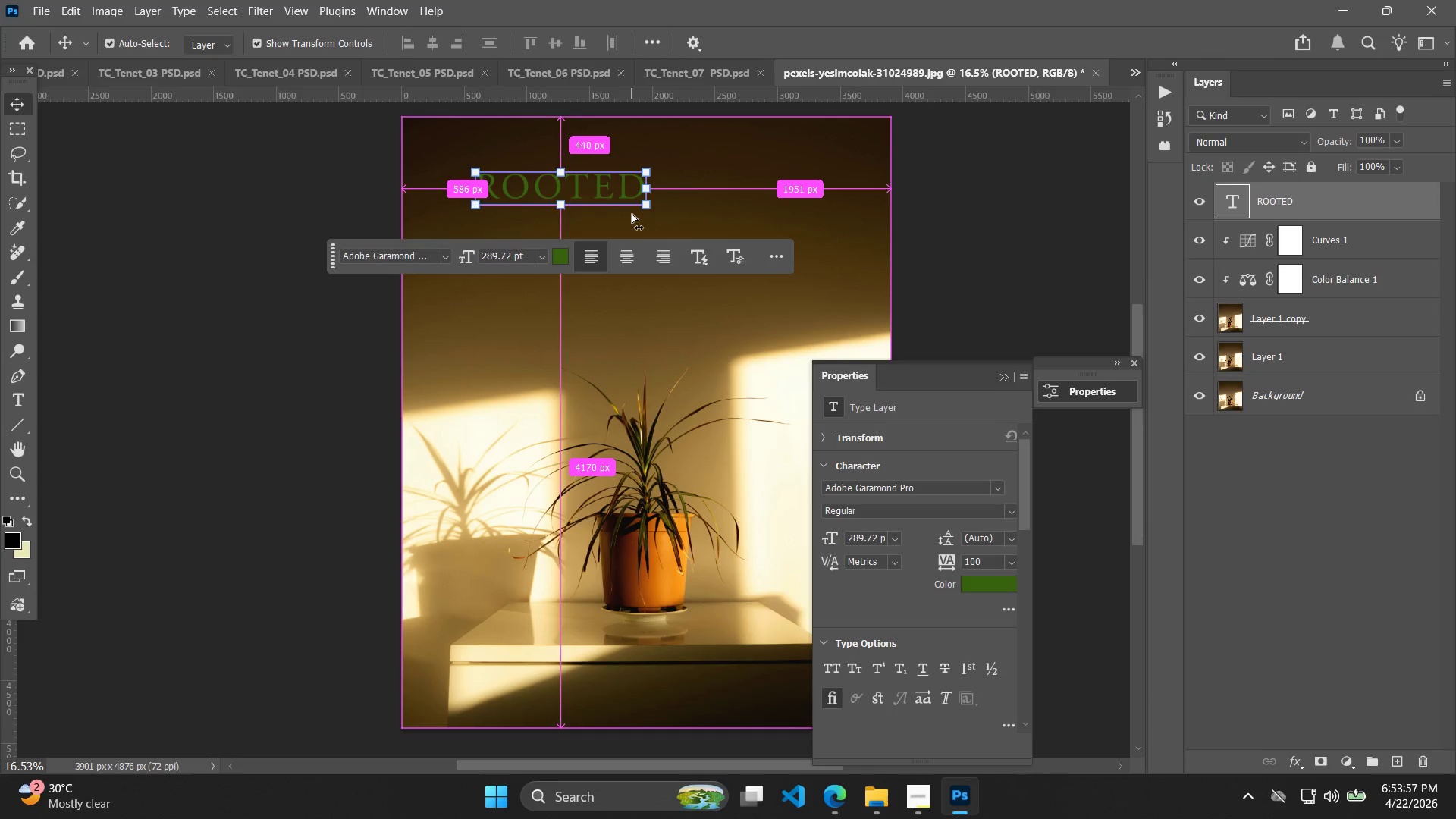 
key(Control+V)
 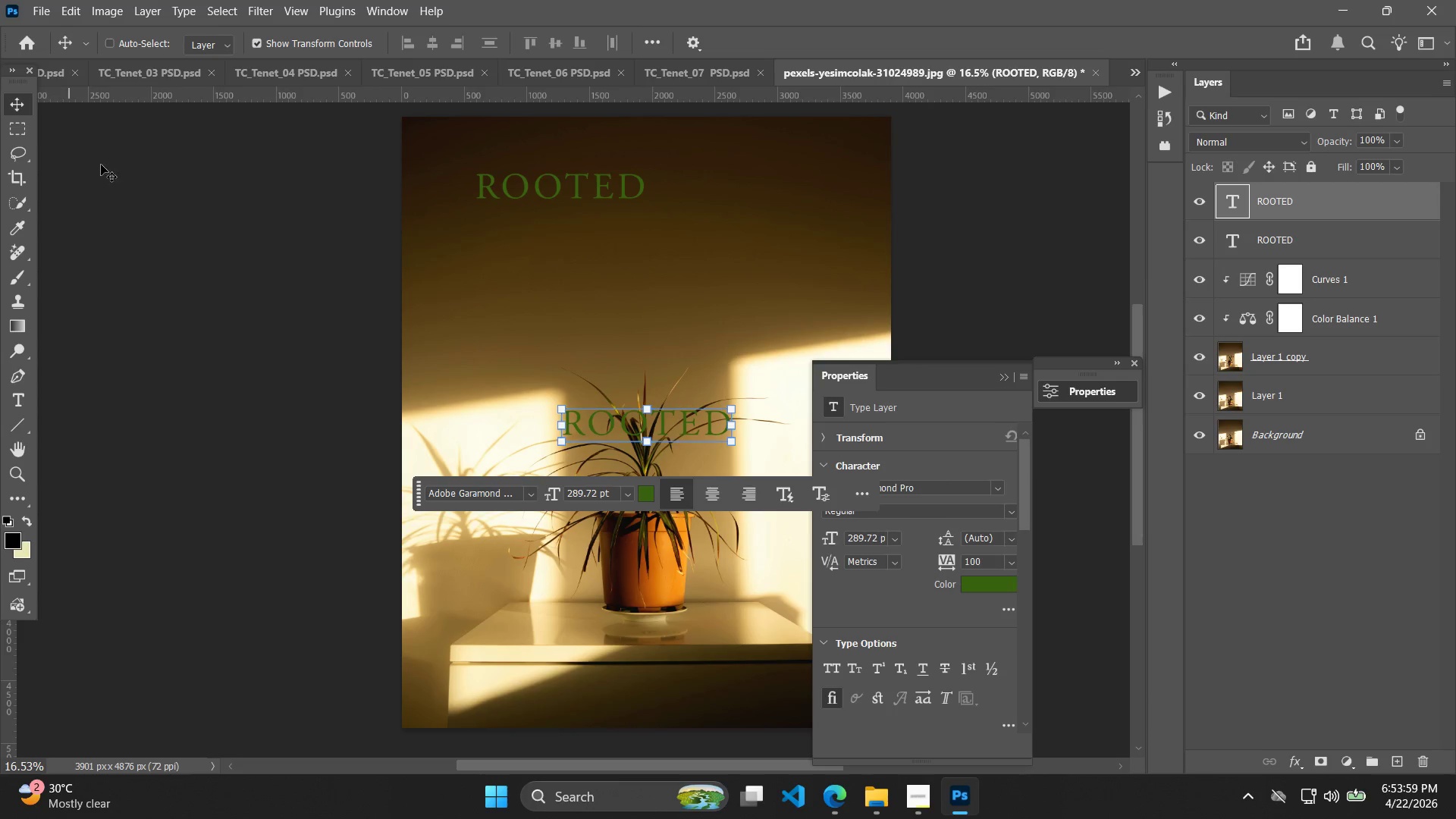 
left_click_drag(start_coordinate=[677, 421], to_coordinate=[643, 229])
 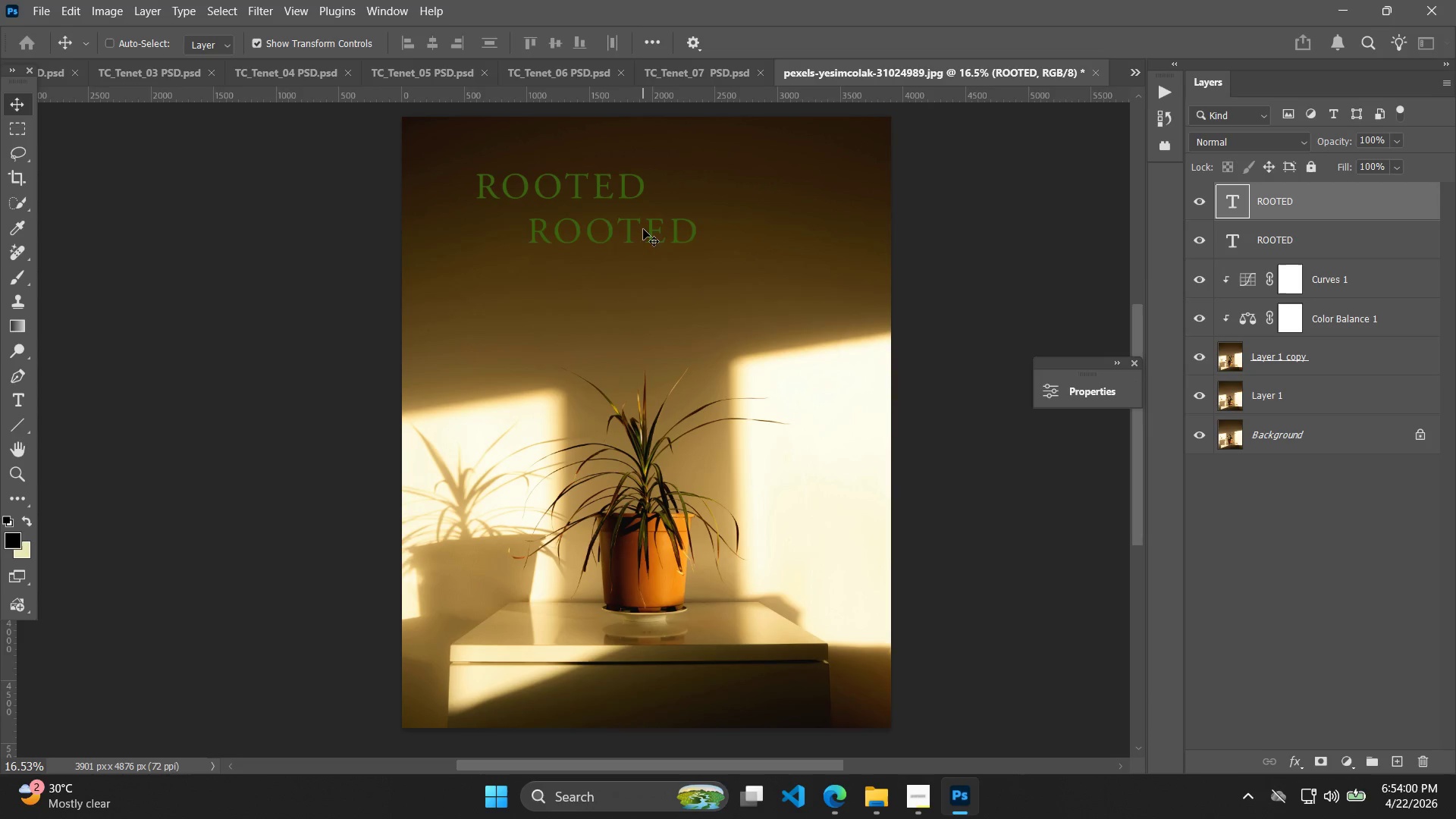 
double_click([643, 229])
 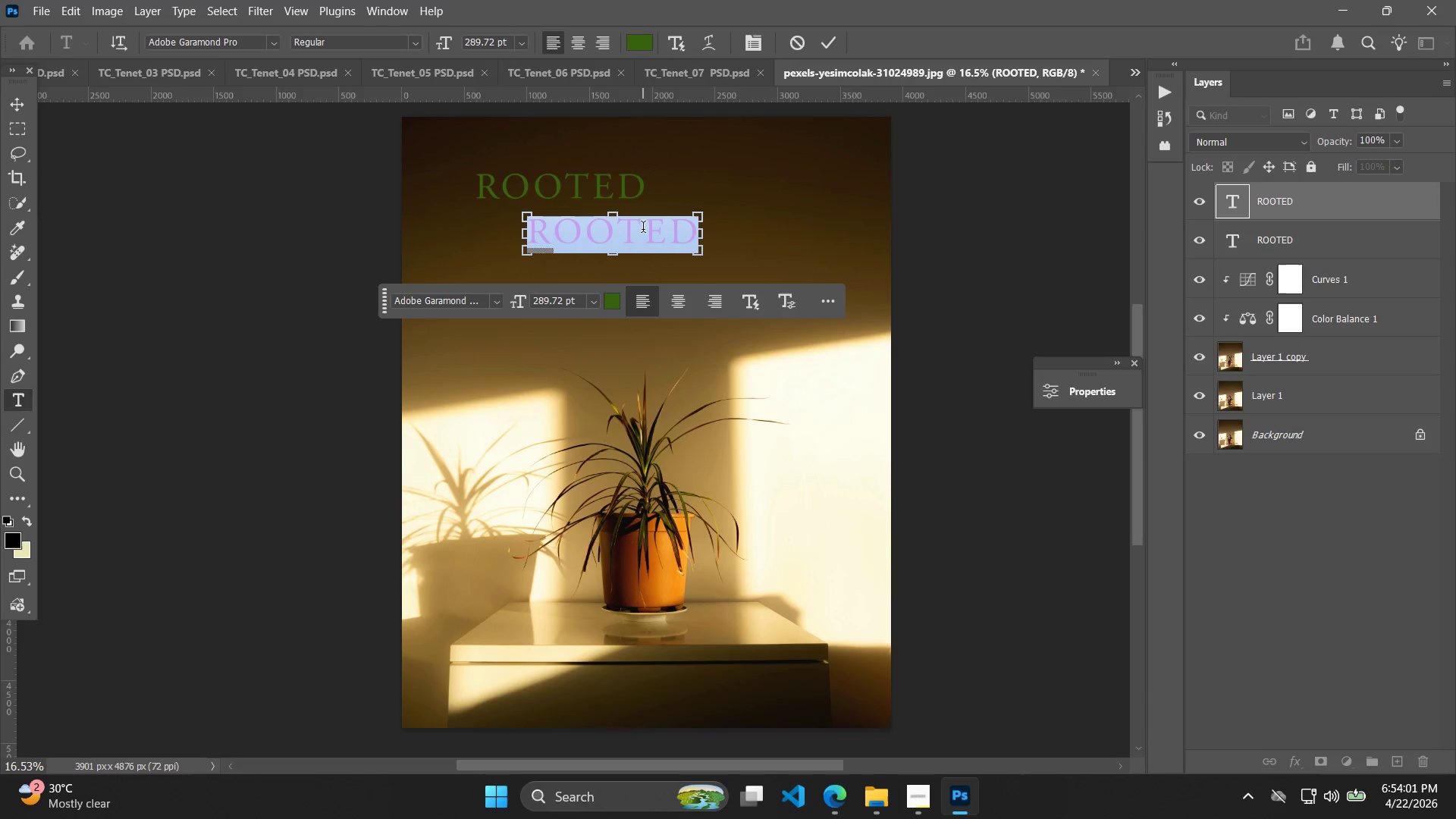 
type(in to)
key(Backspace)
key(Backspace)
key(Backspace)
key(Backspace)
type(I)
key(Backspace)
key(Backspace)
type(IN TODA)
 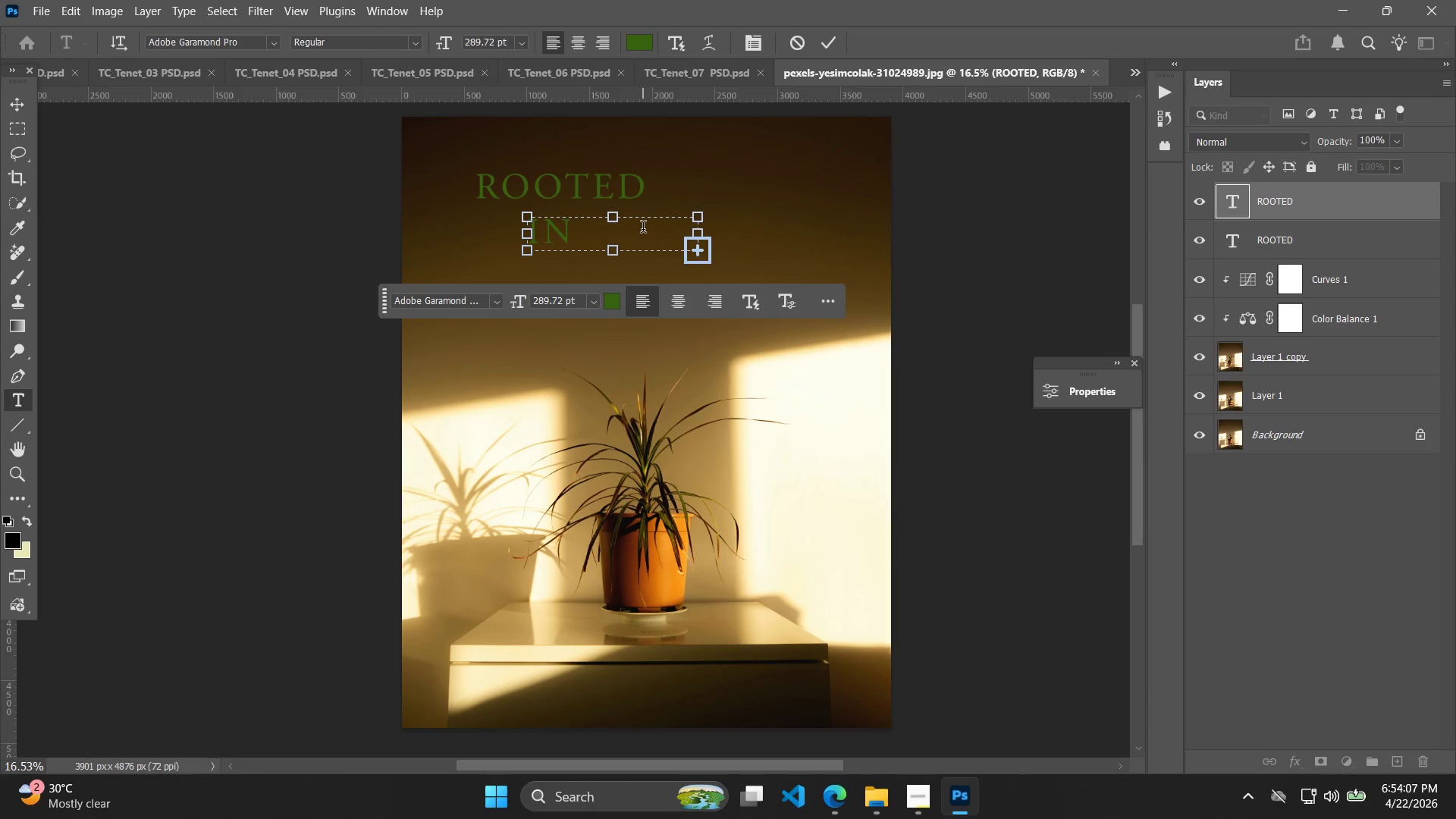 
key(Shift+Y)
 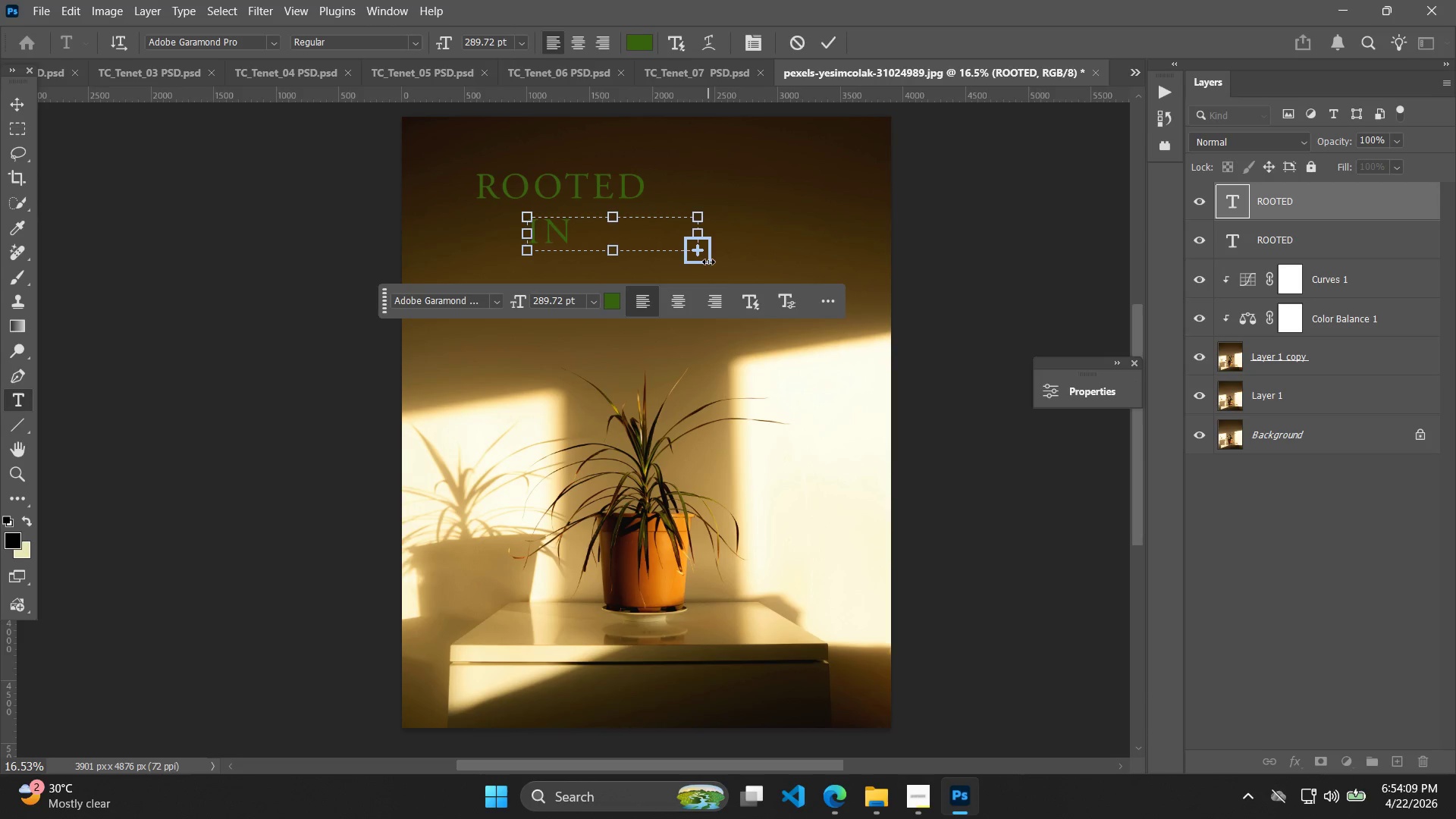 
left_click_drag(start_coordinate=[695, 248], to_coordinate=[730, 269])
 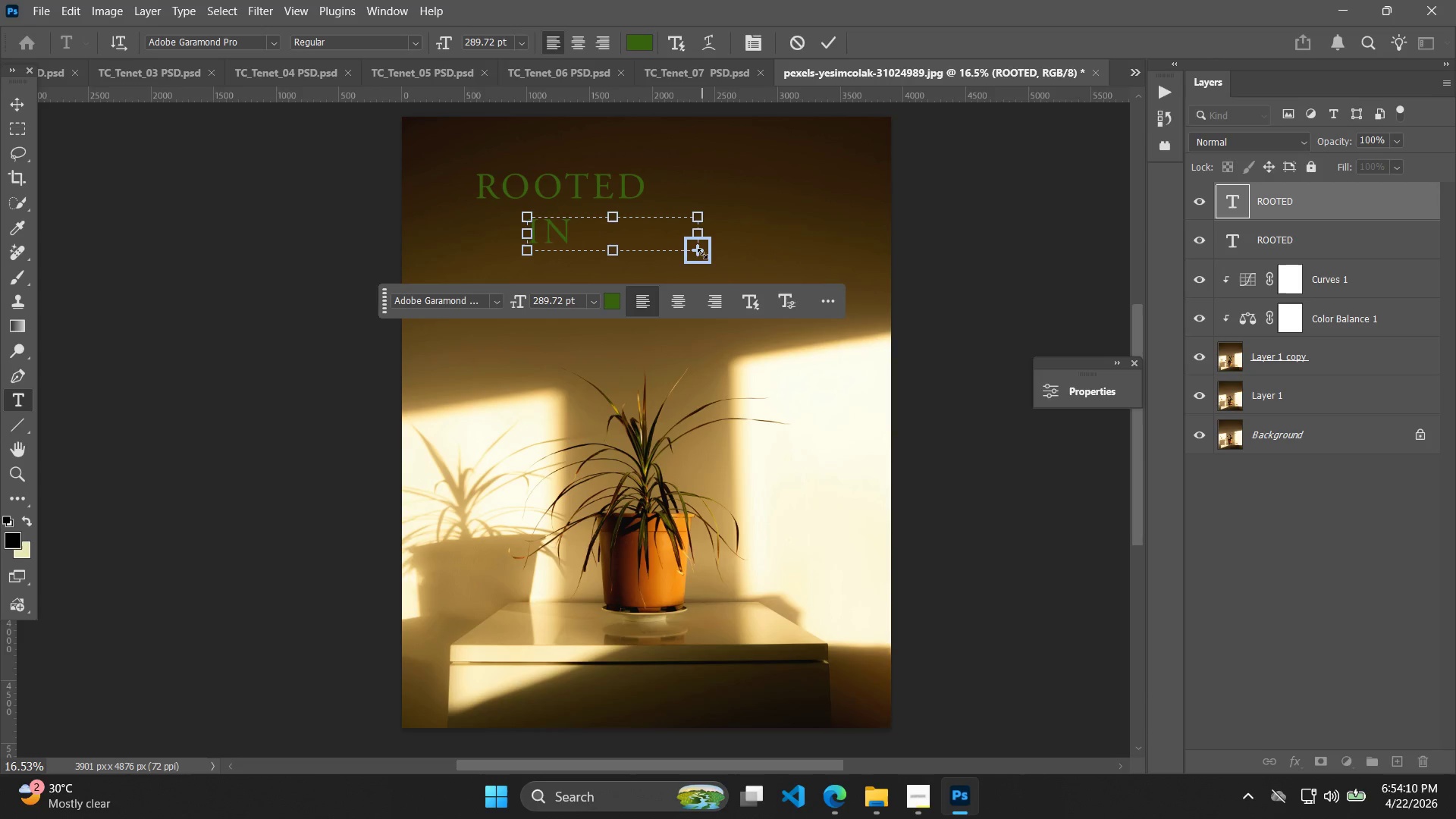 
left_click_drag(start_coordinate=[702, 253], to_coordinate=[739, 254])
 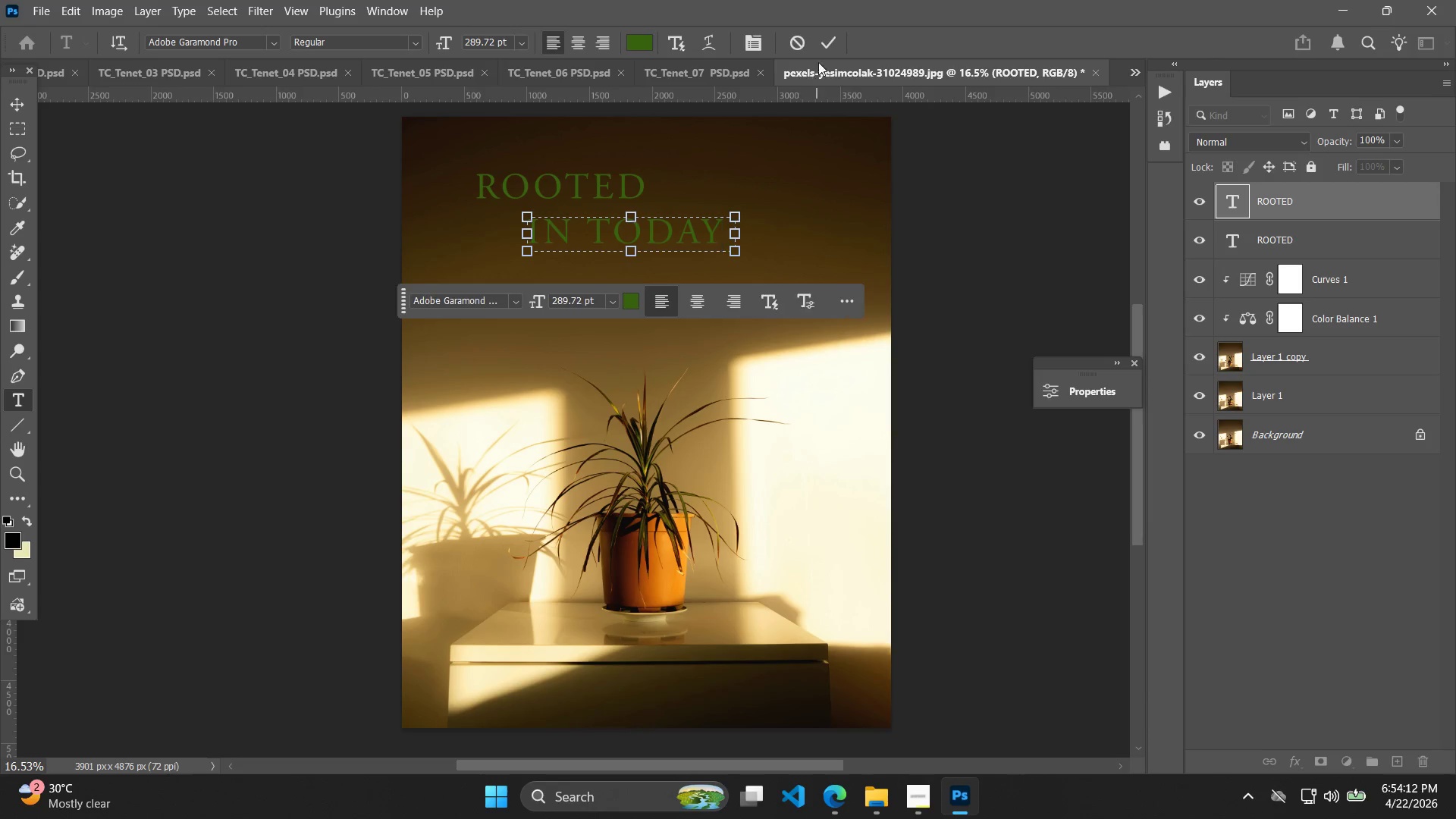 
left_click([833, 38])
 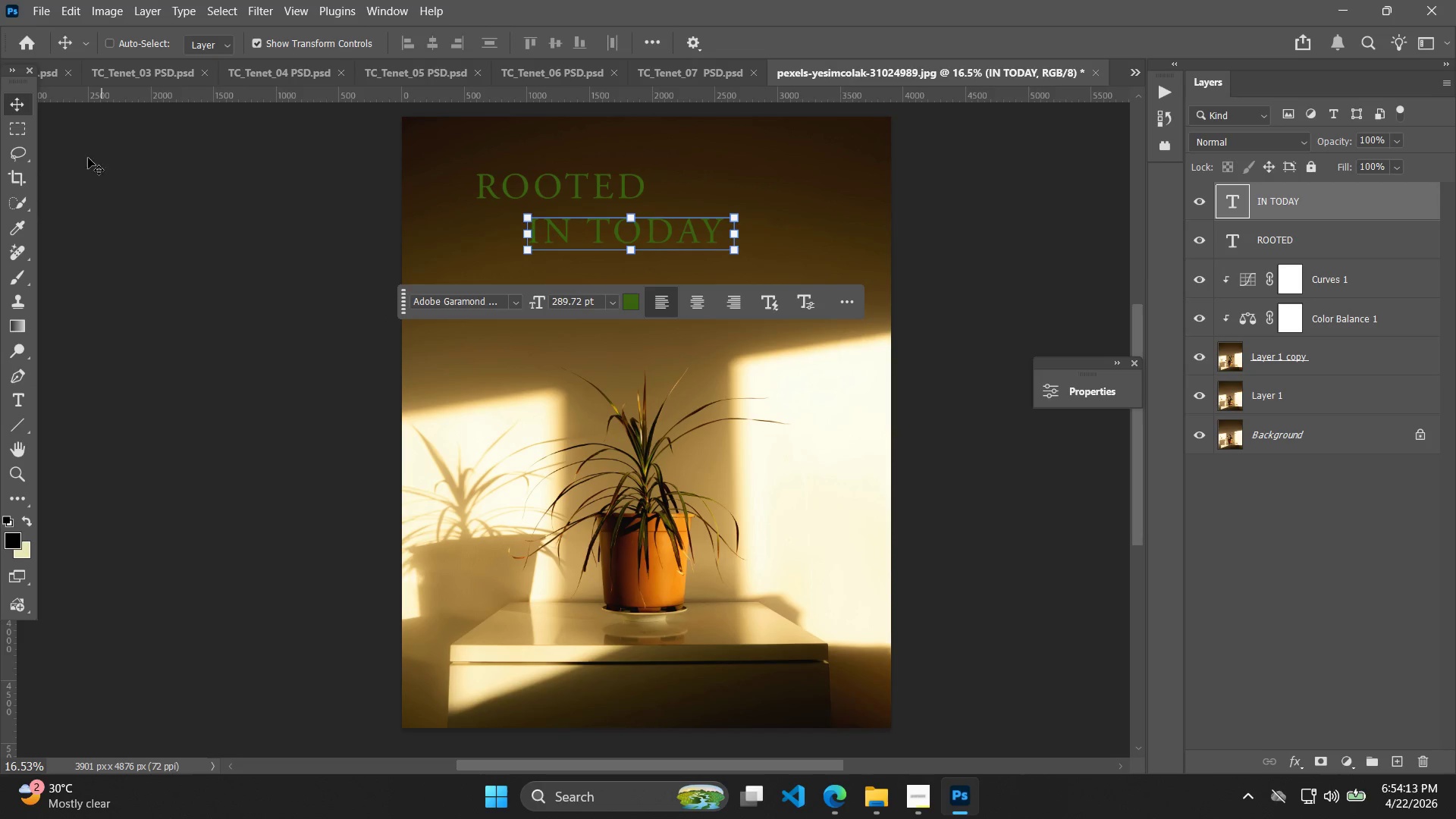 
left_click([65, 129])
 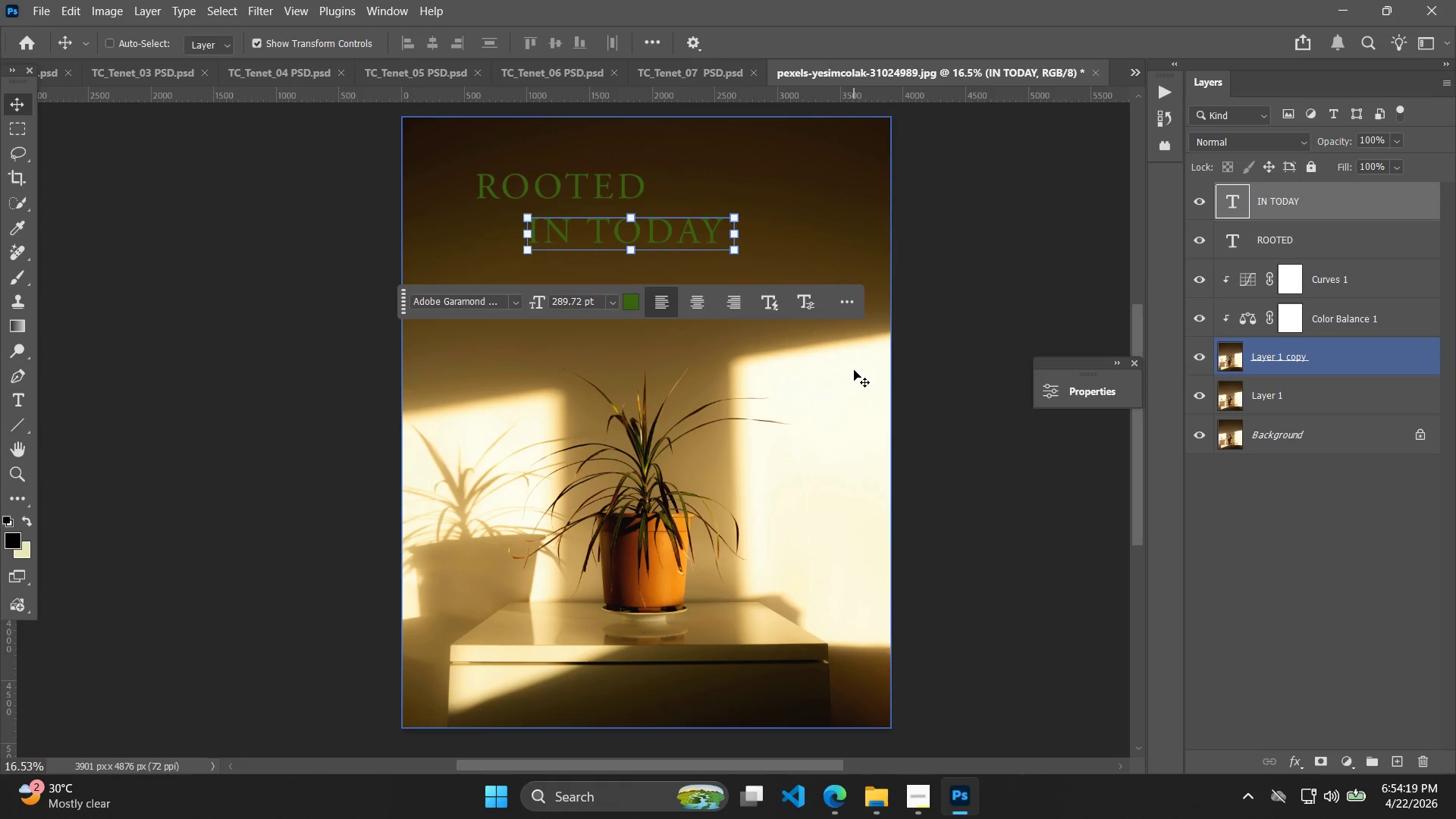 
wait(6.95)
 